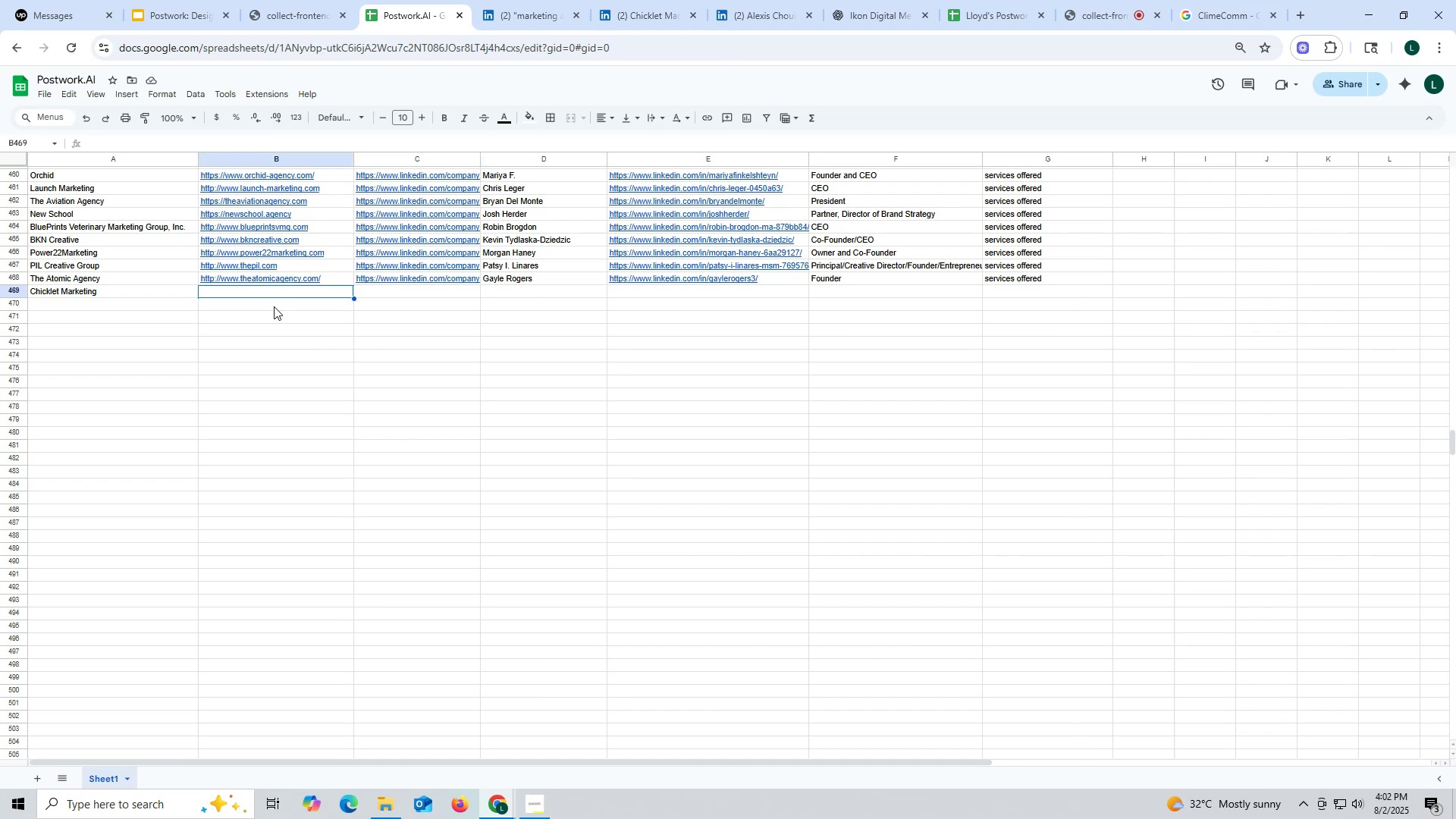 
key(Control+V)
 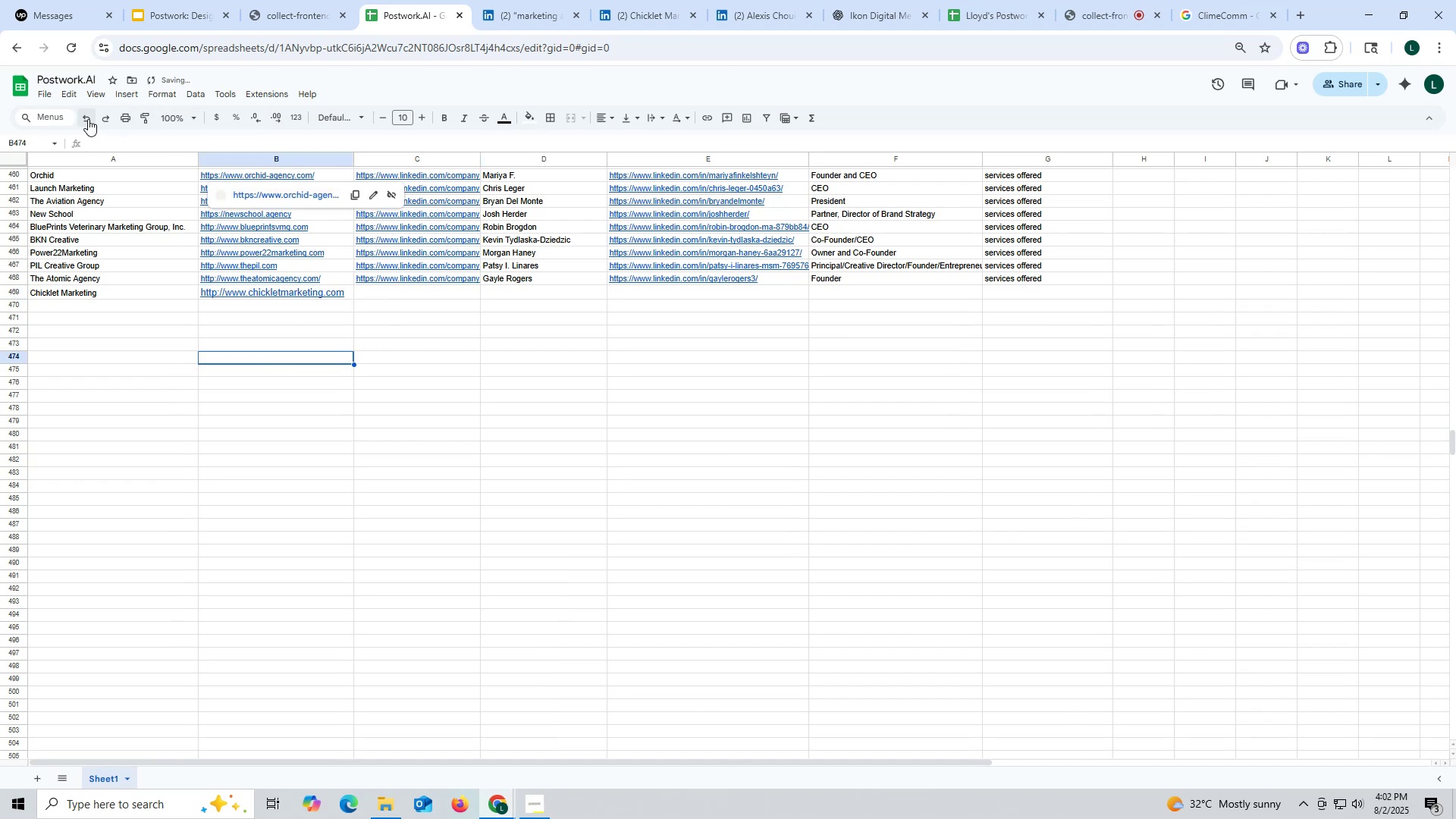 
double_click([203, 378])
 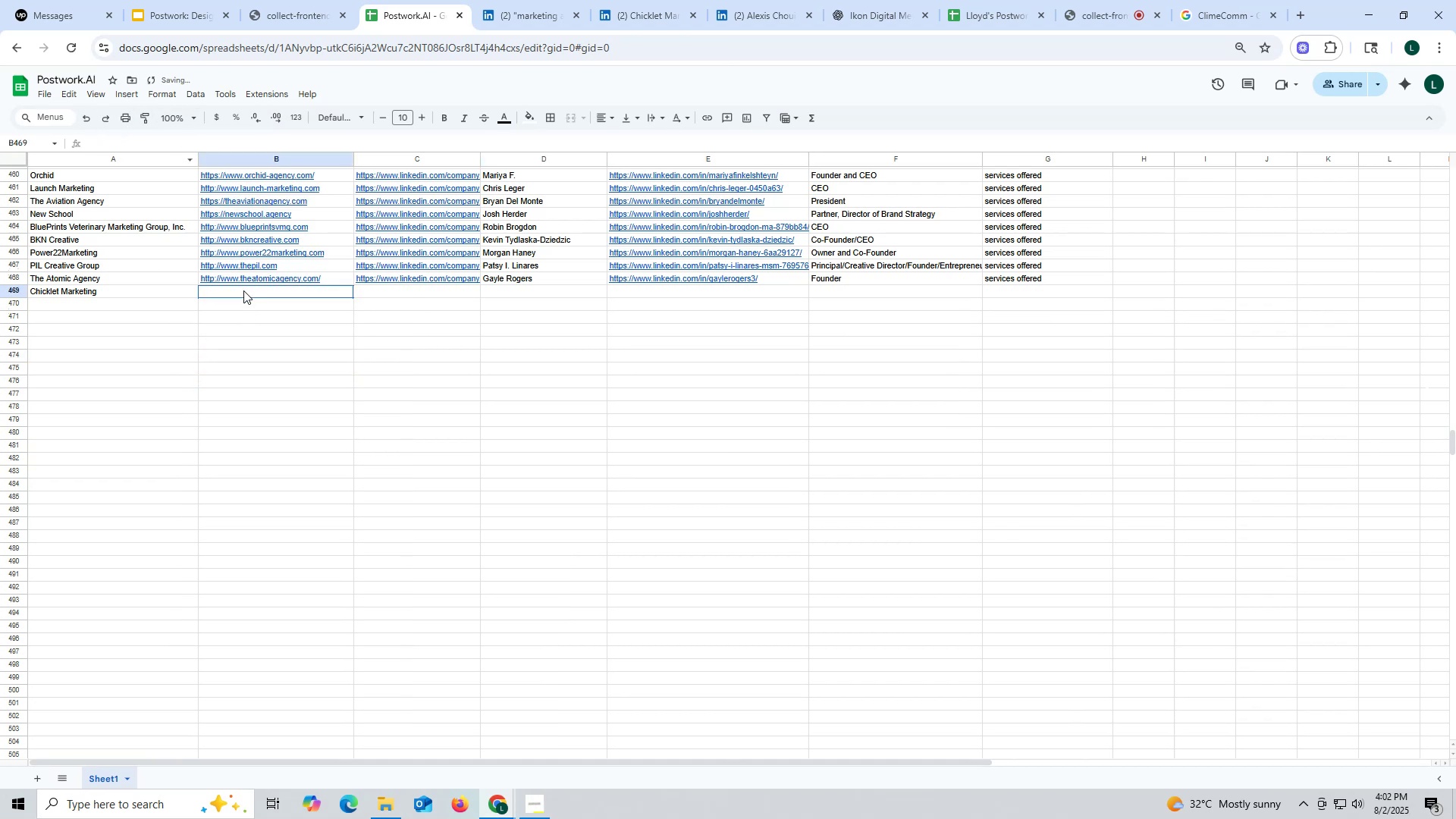 
double_click([243, 290])
 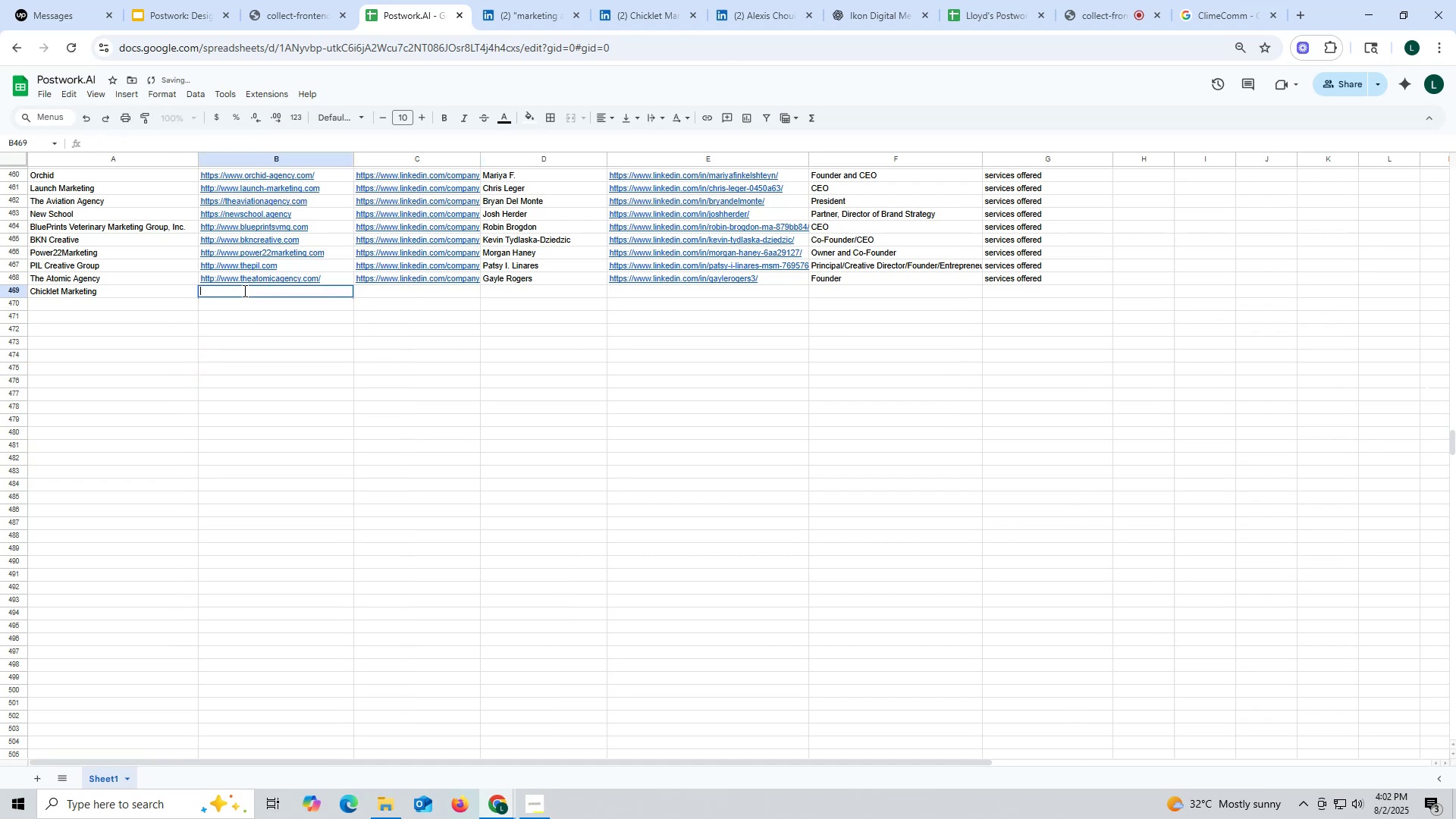 
key(Control+ControlLeft)
 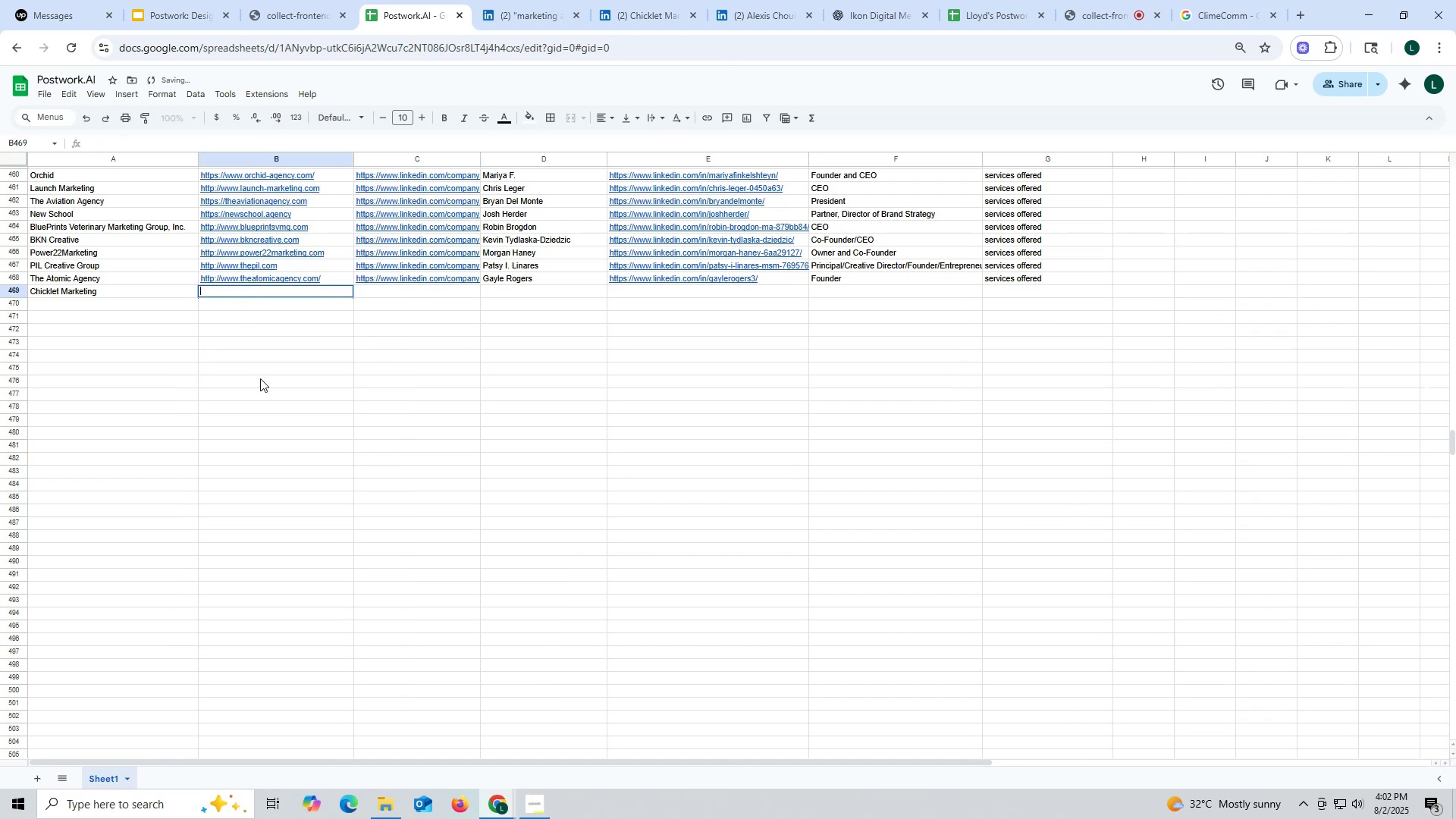 
key(Control+V)
 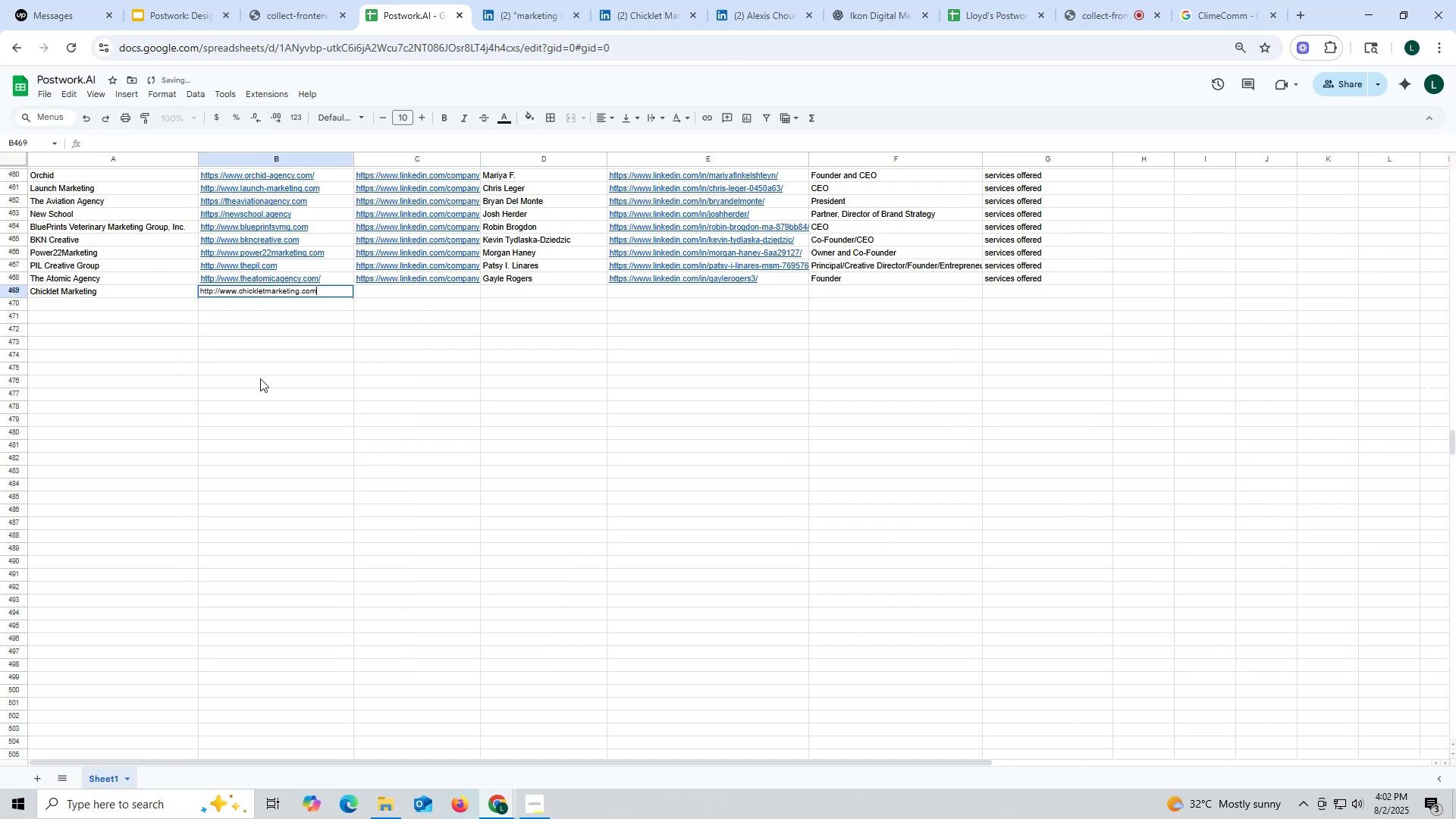 
triple_click([260, 378])
 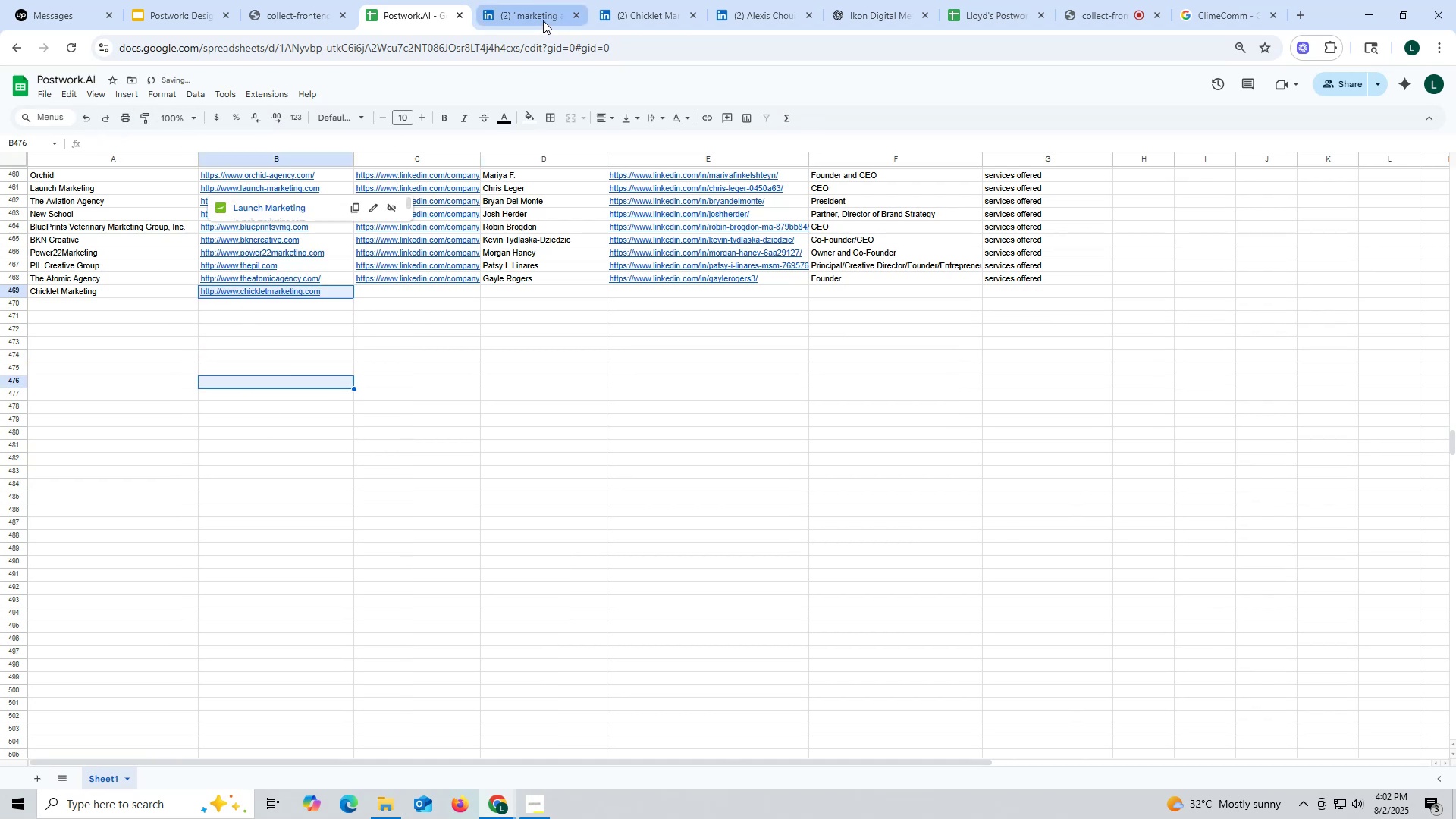 
left_click([543, 20])
 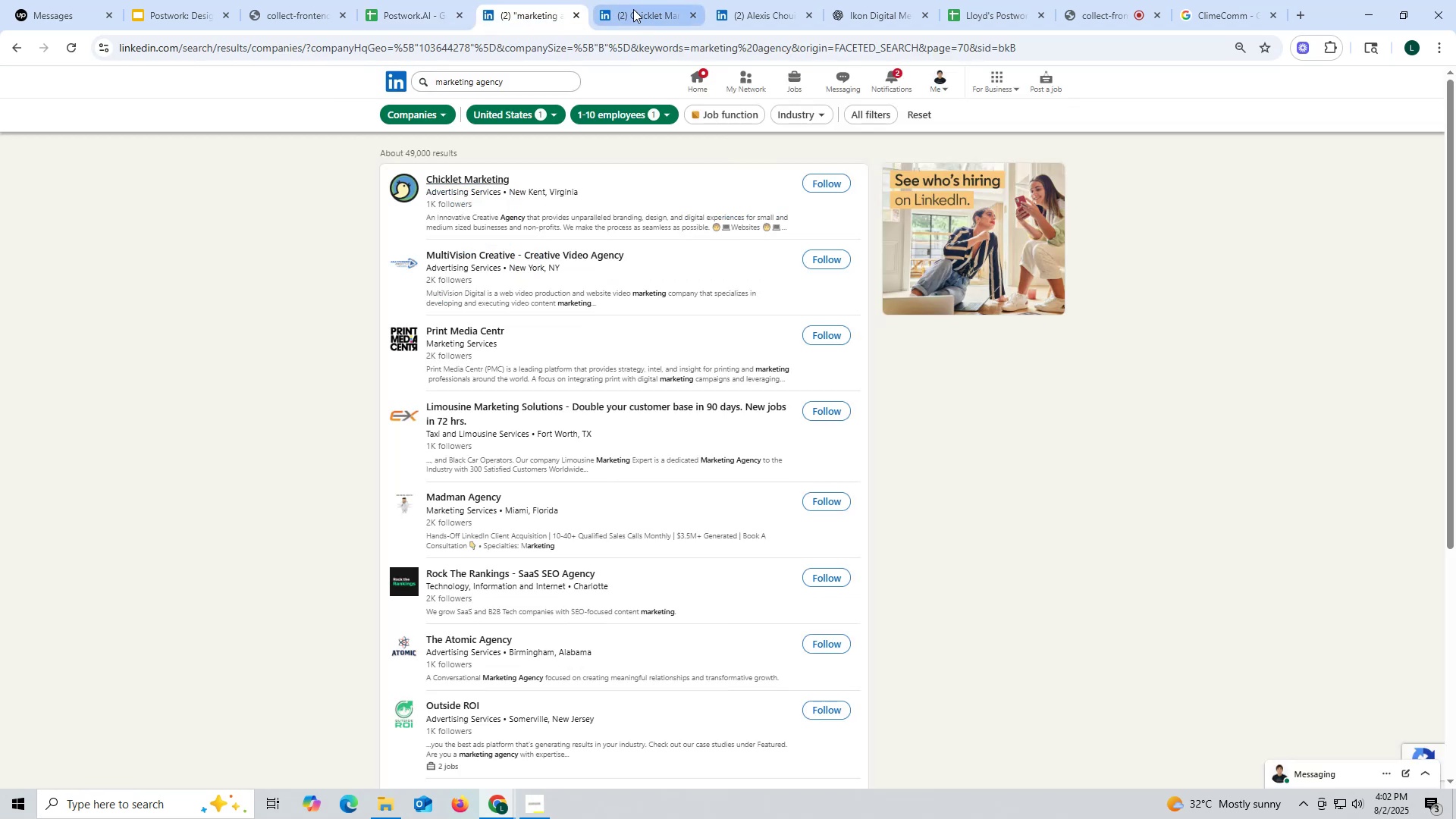 
left_click([633, 9])
 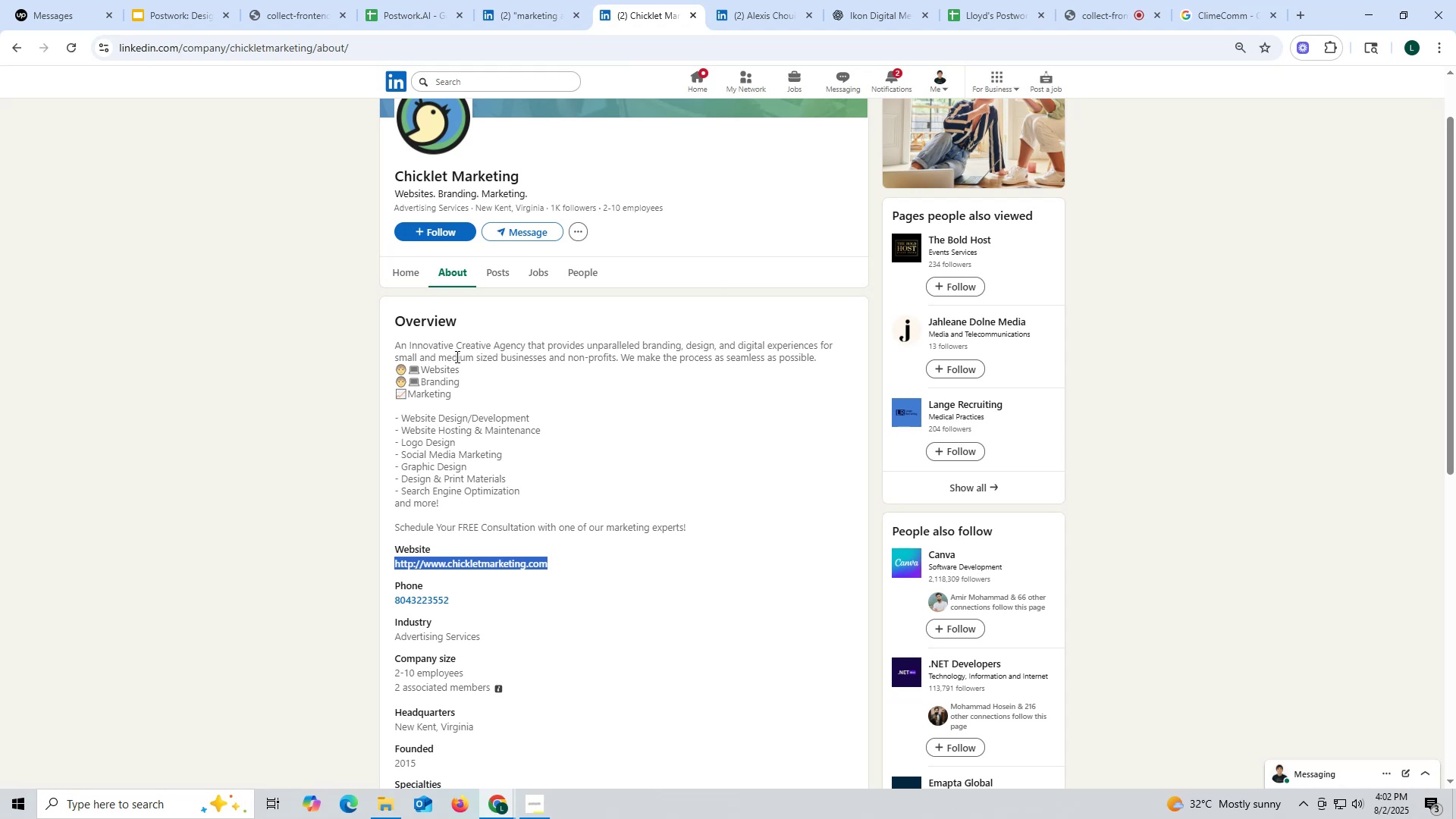 
wait(5.55)
 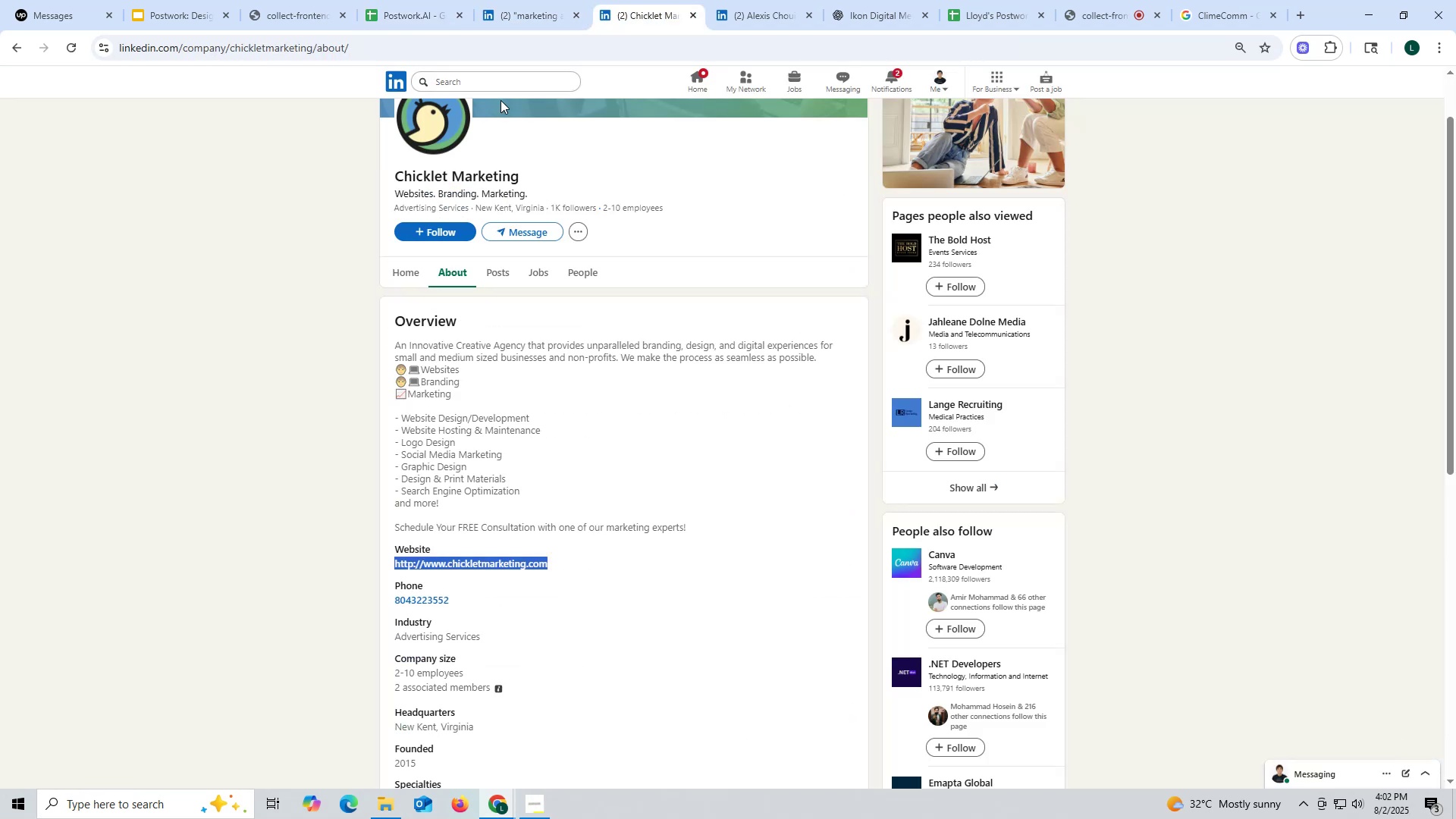 
left_click([406, 274])
 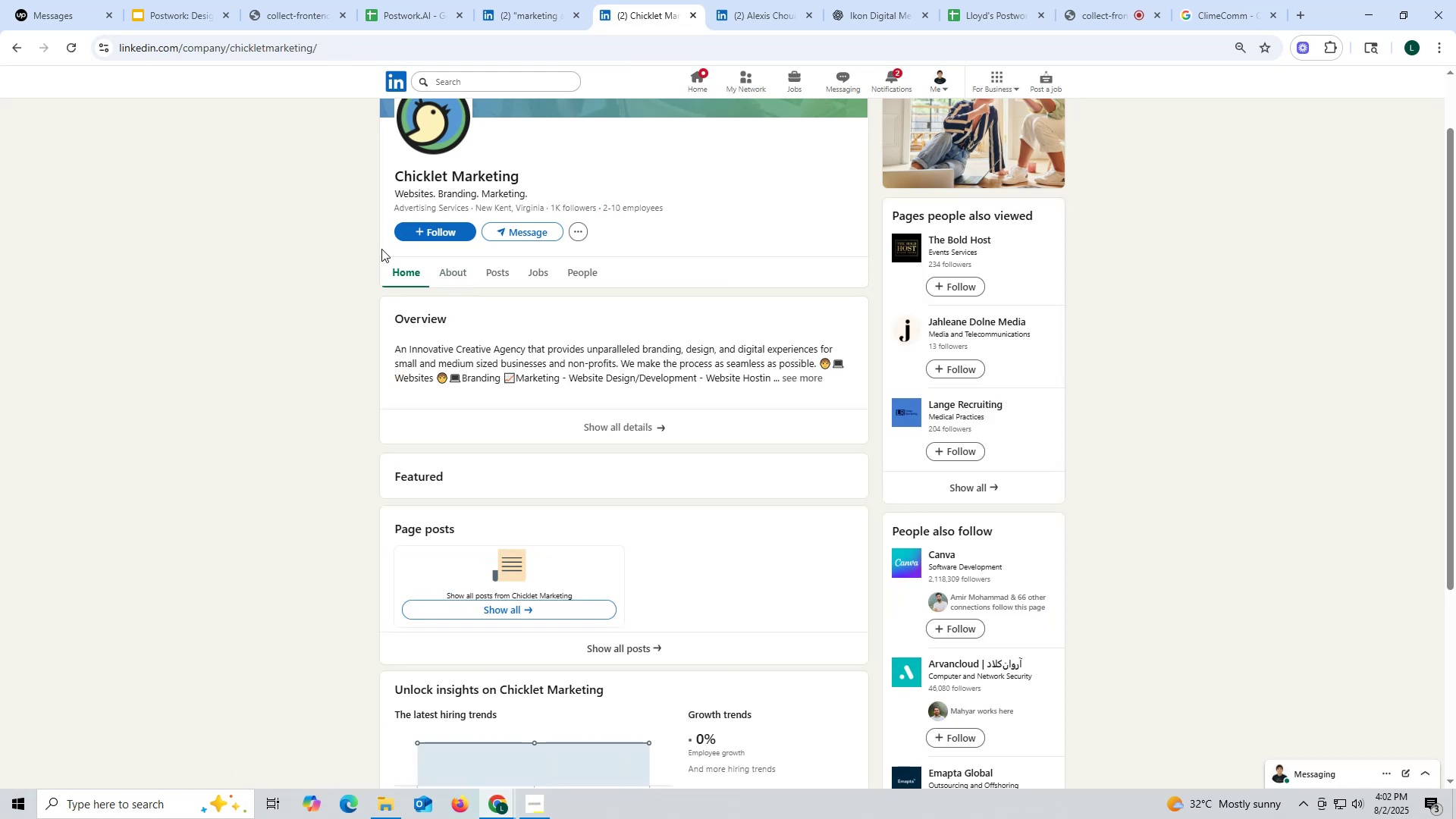 
double_click([295, 47])
 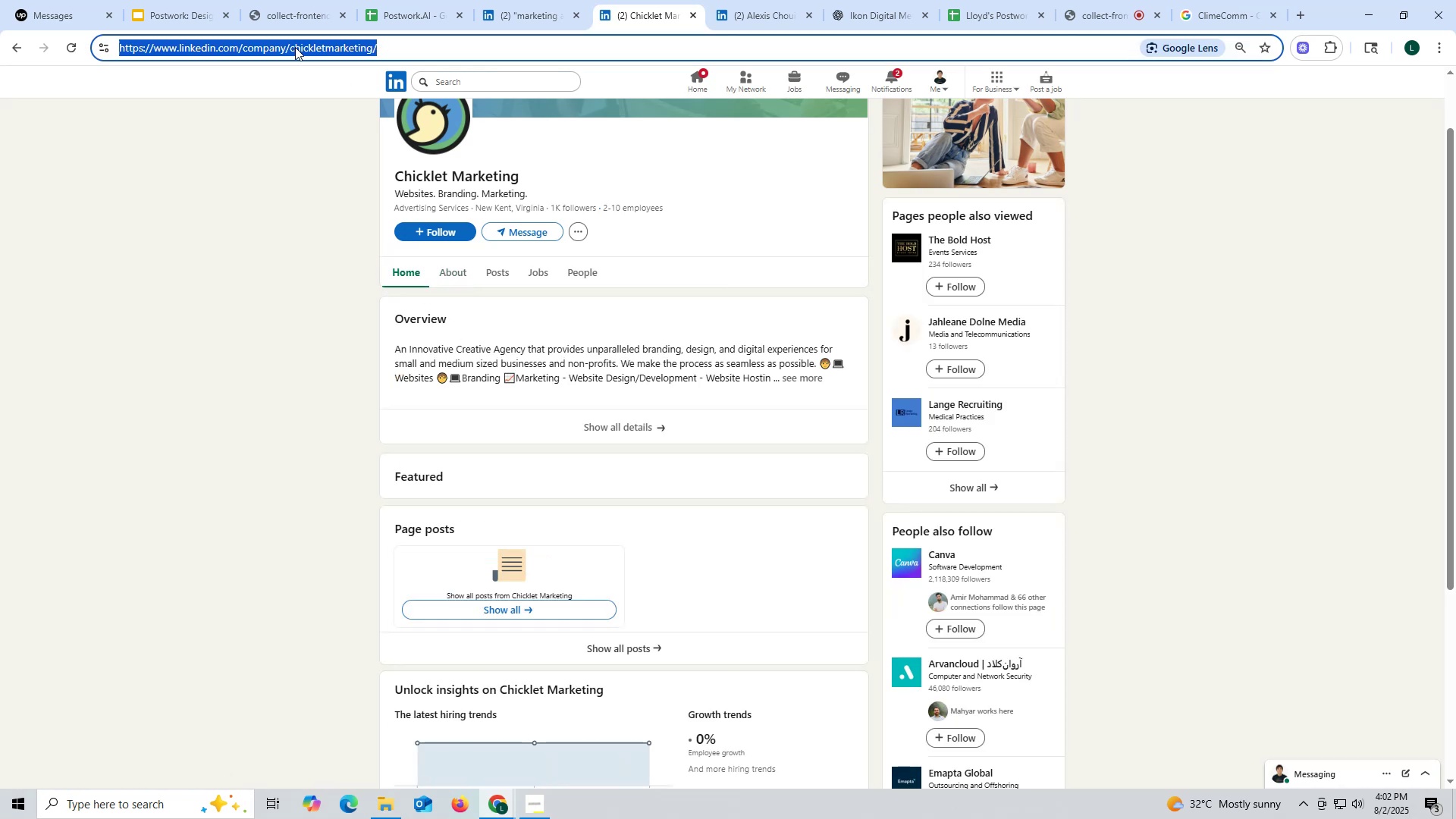 
triple_click([295, 47])
 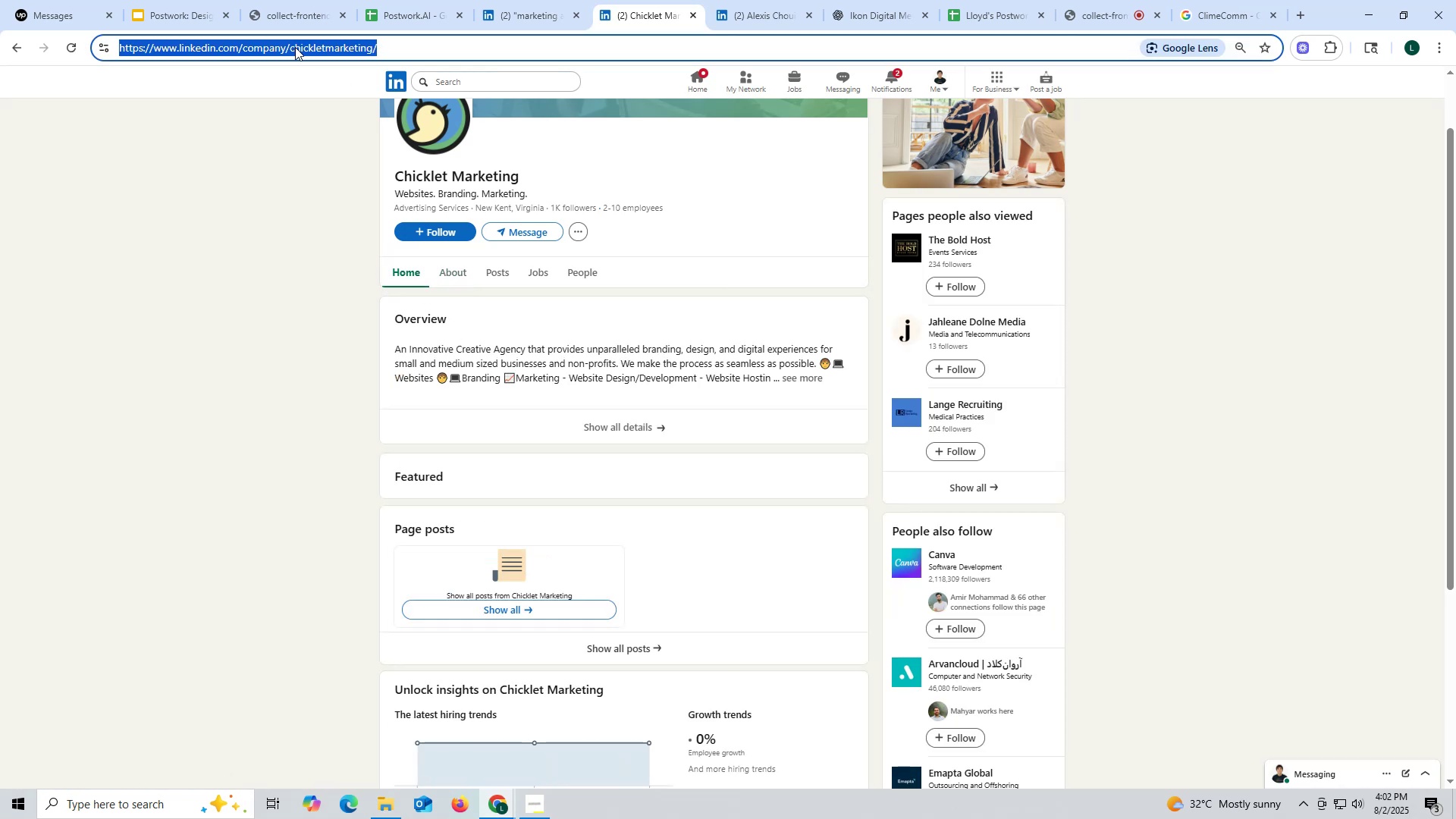 
key(Control+ControlLeft)
 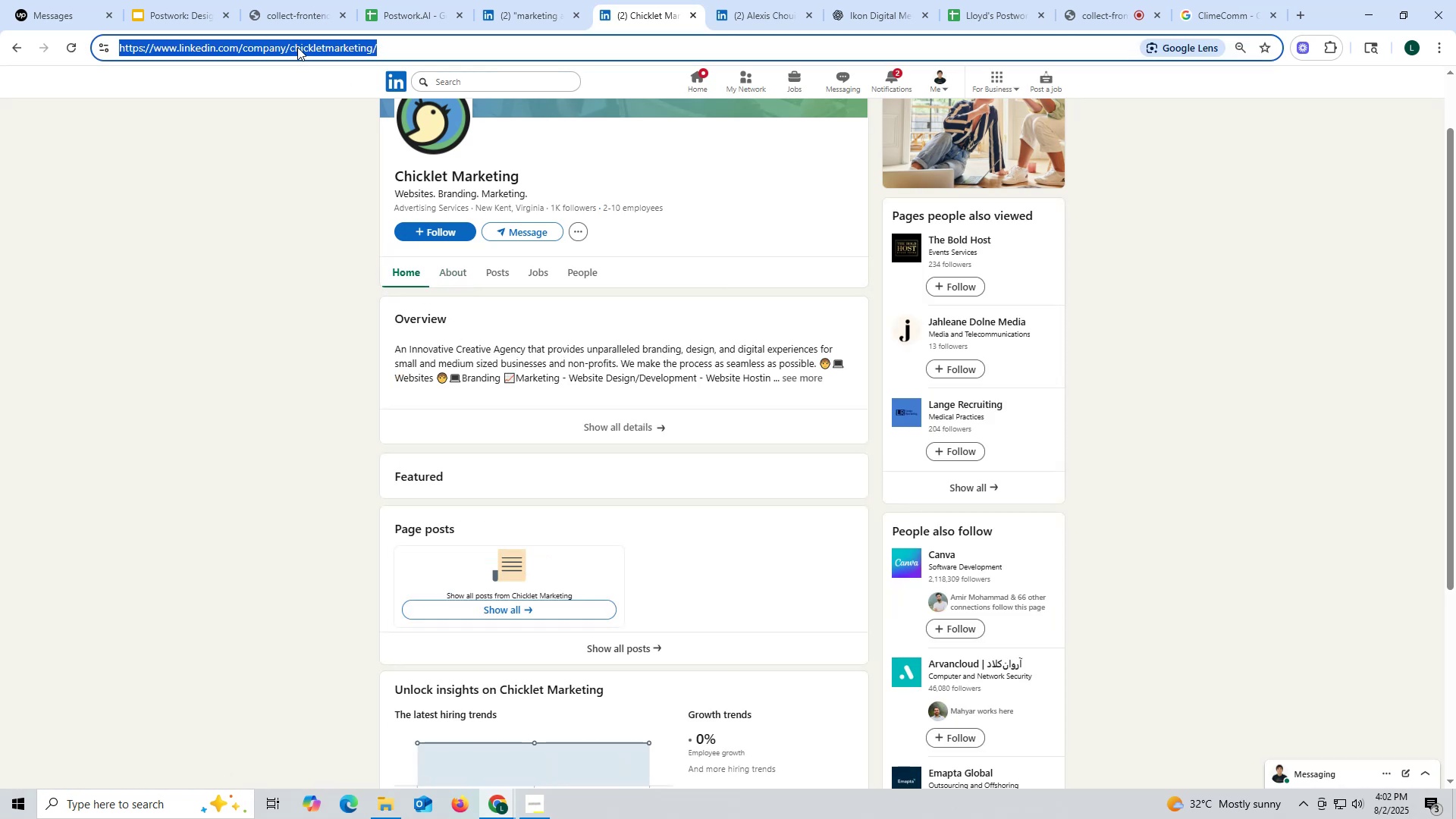 
key(Control+C)
 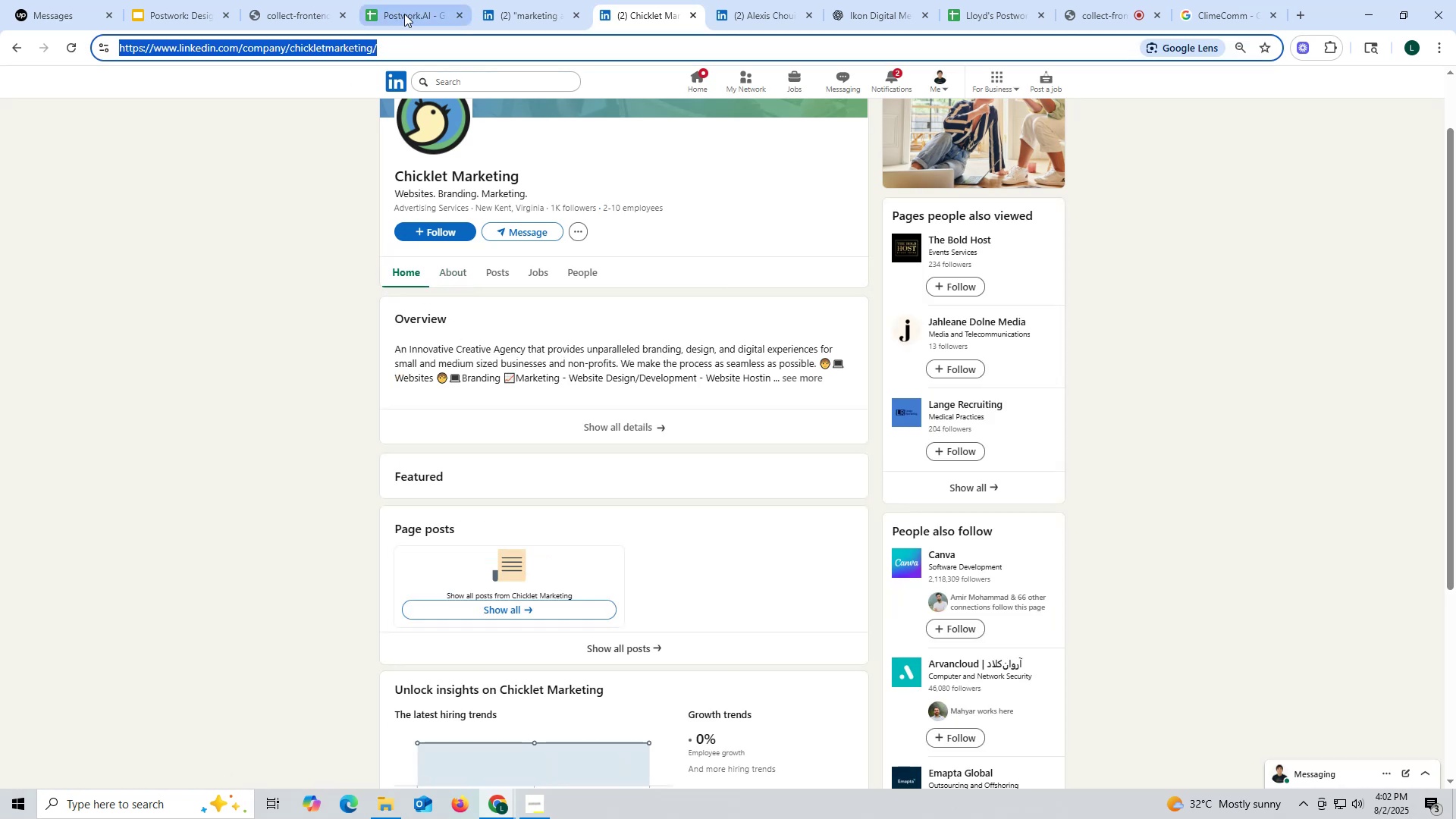 
left_click([405, 13])
 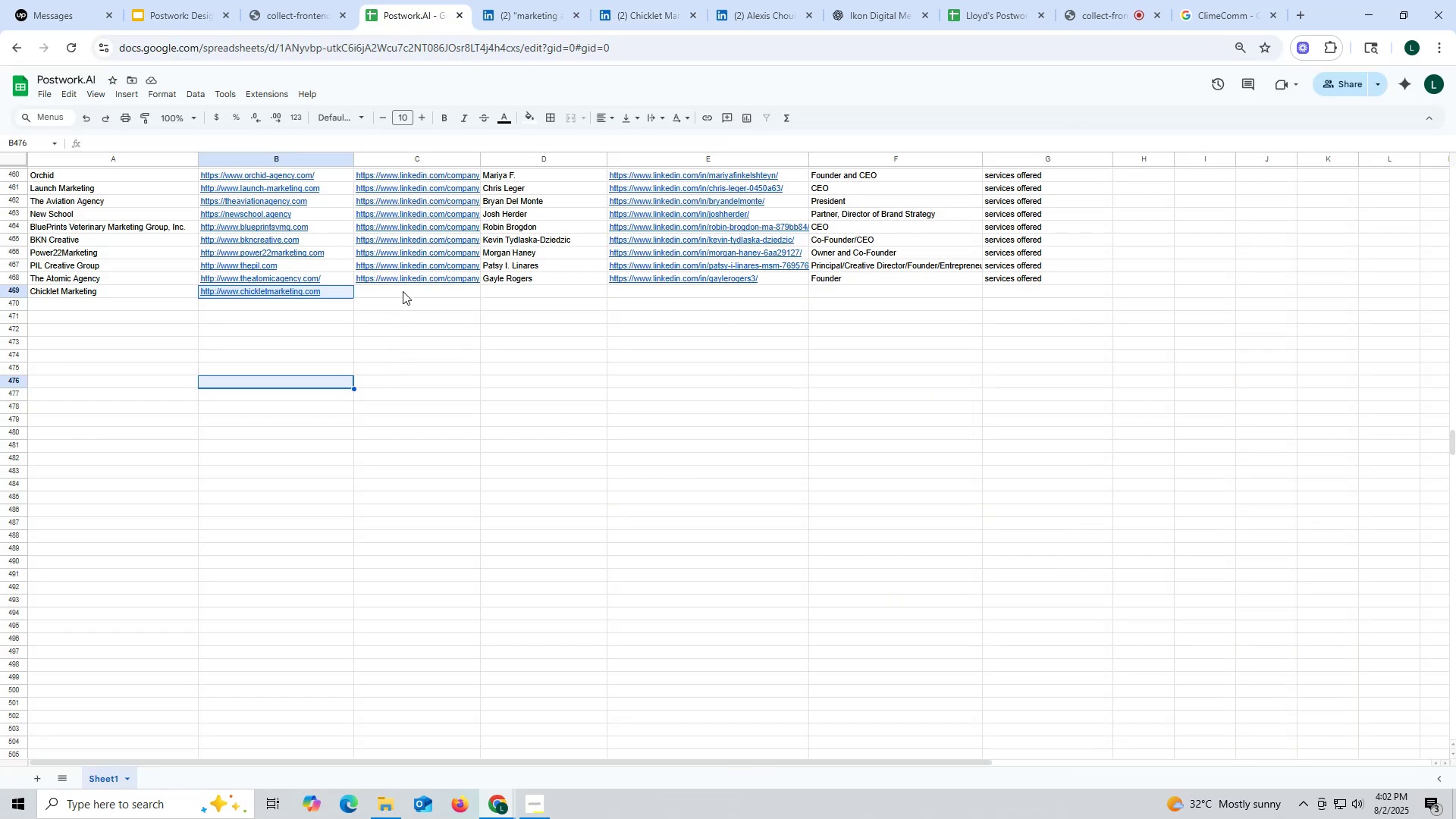 
double_click([403, 290])
 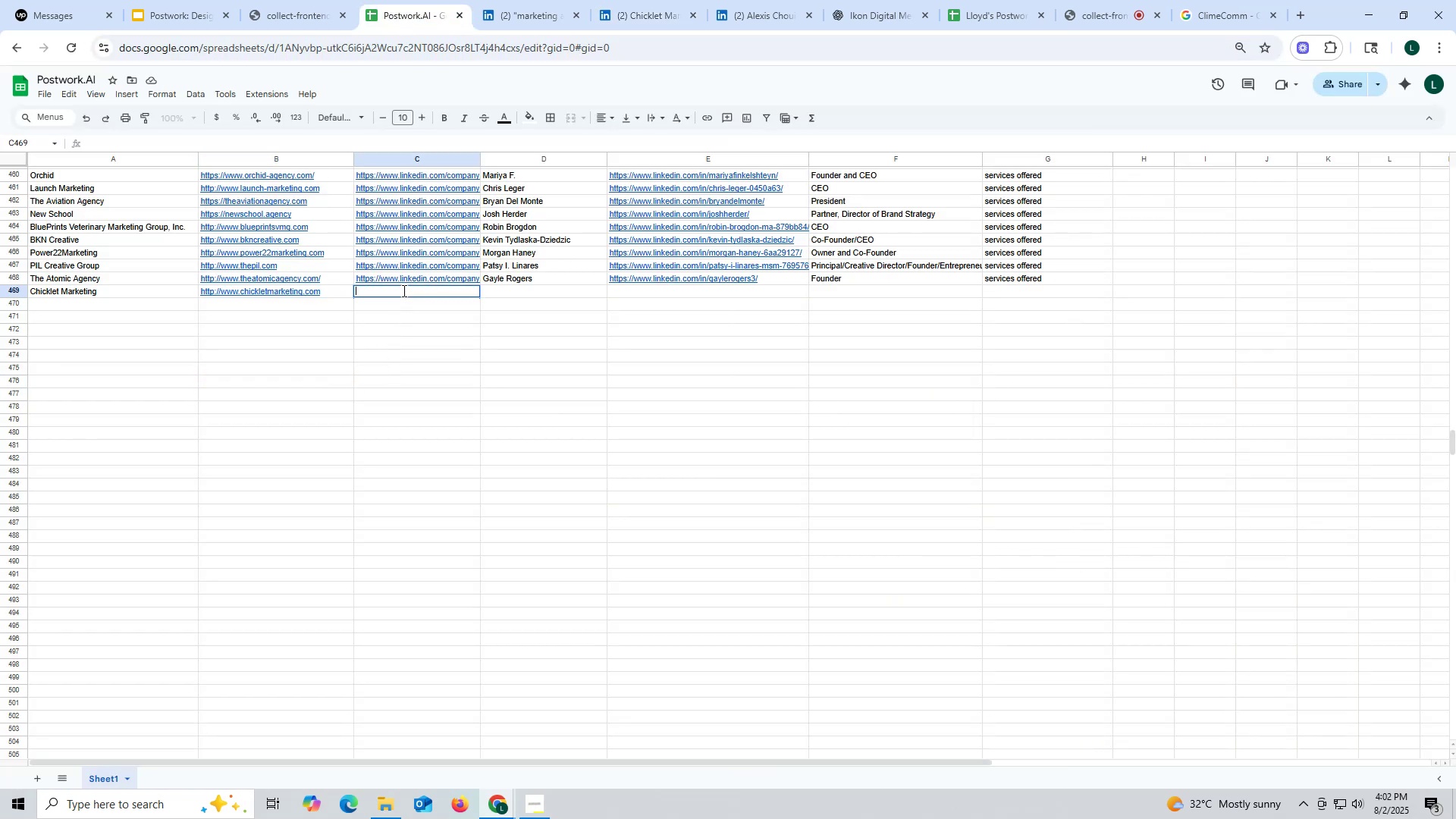 
triple_click([403, 290])
 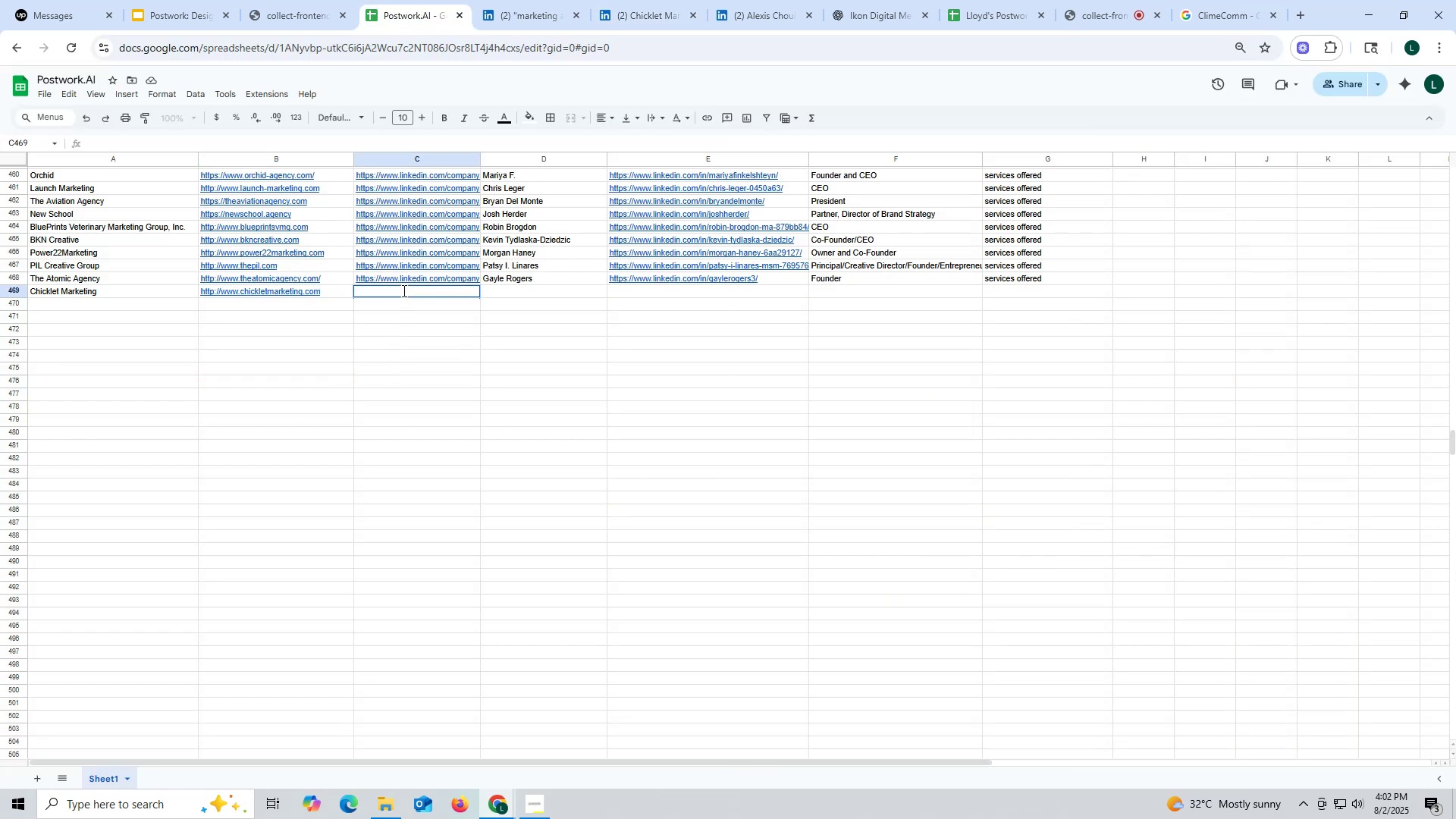 
key(Control+ControlLeft)
 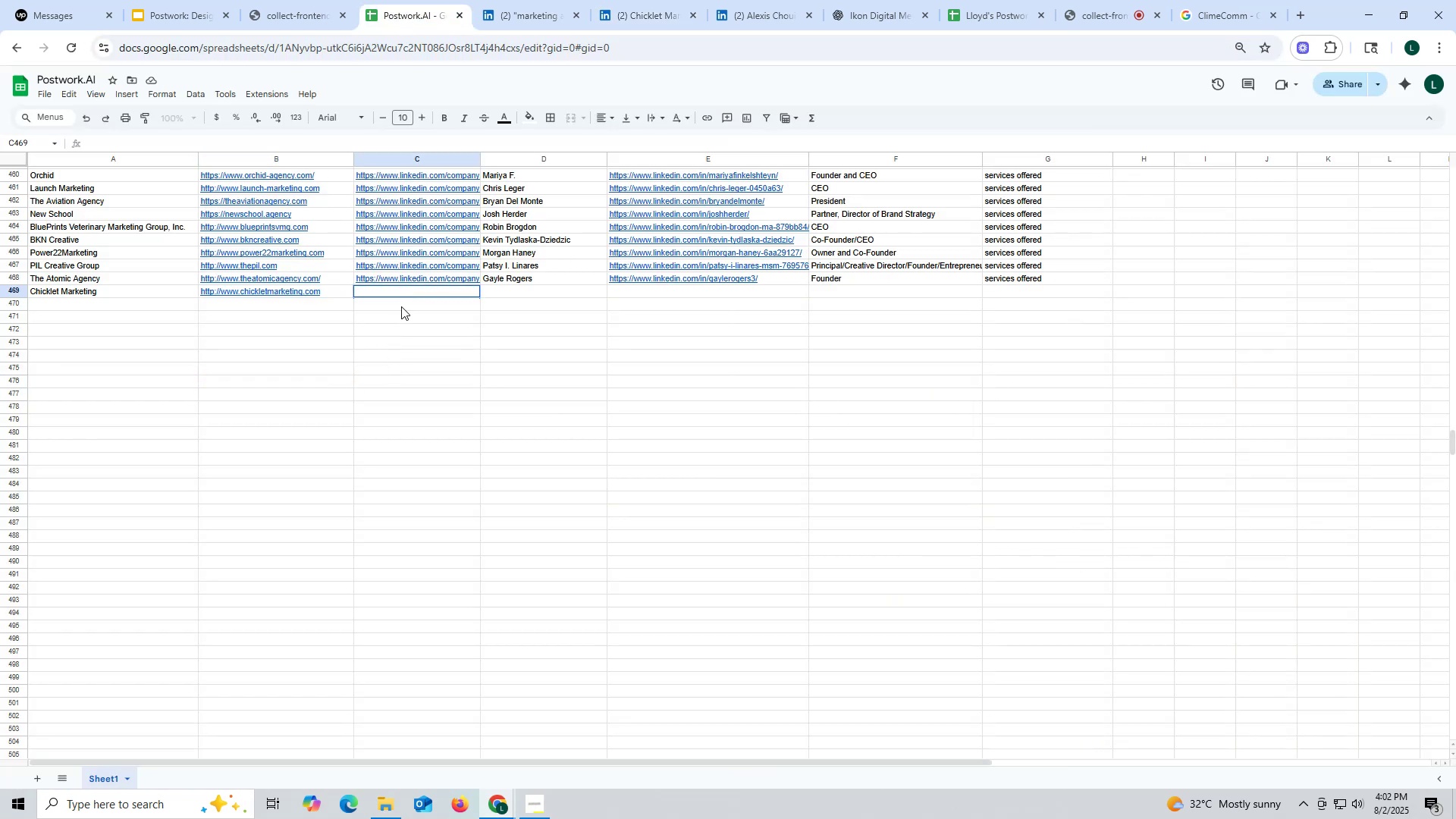 
key(Control+V)
 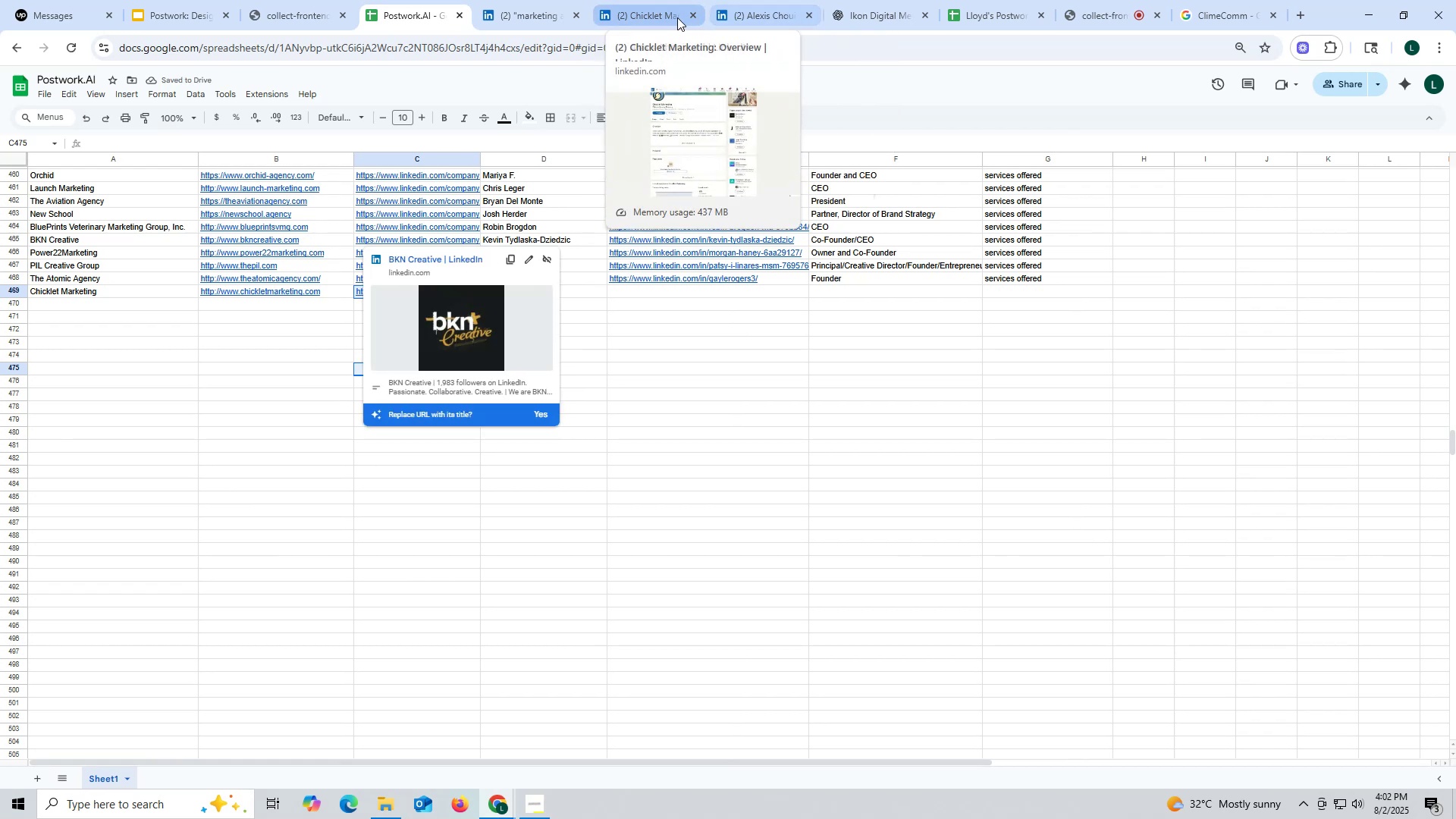 
left_click([690, 14])
 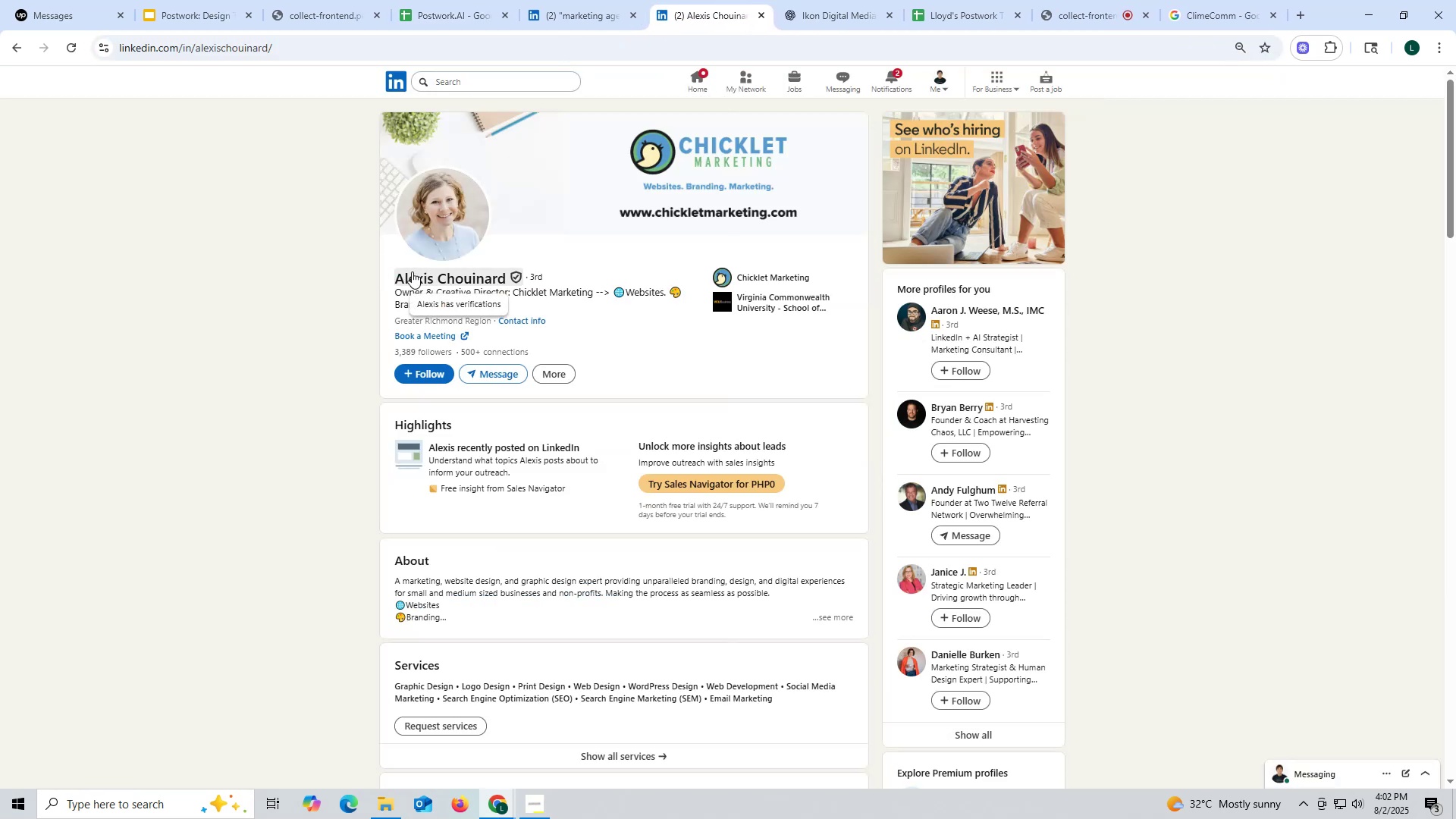 
left_click_drag(start_coordinate=[380, 275], to_coordinate=[505, 278])
 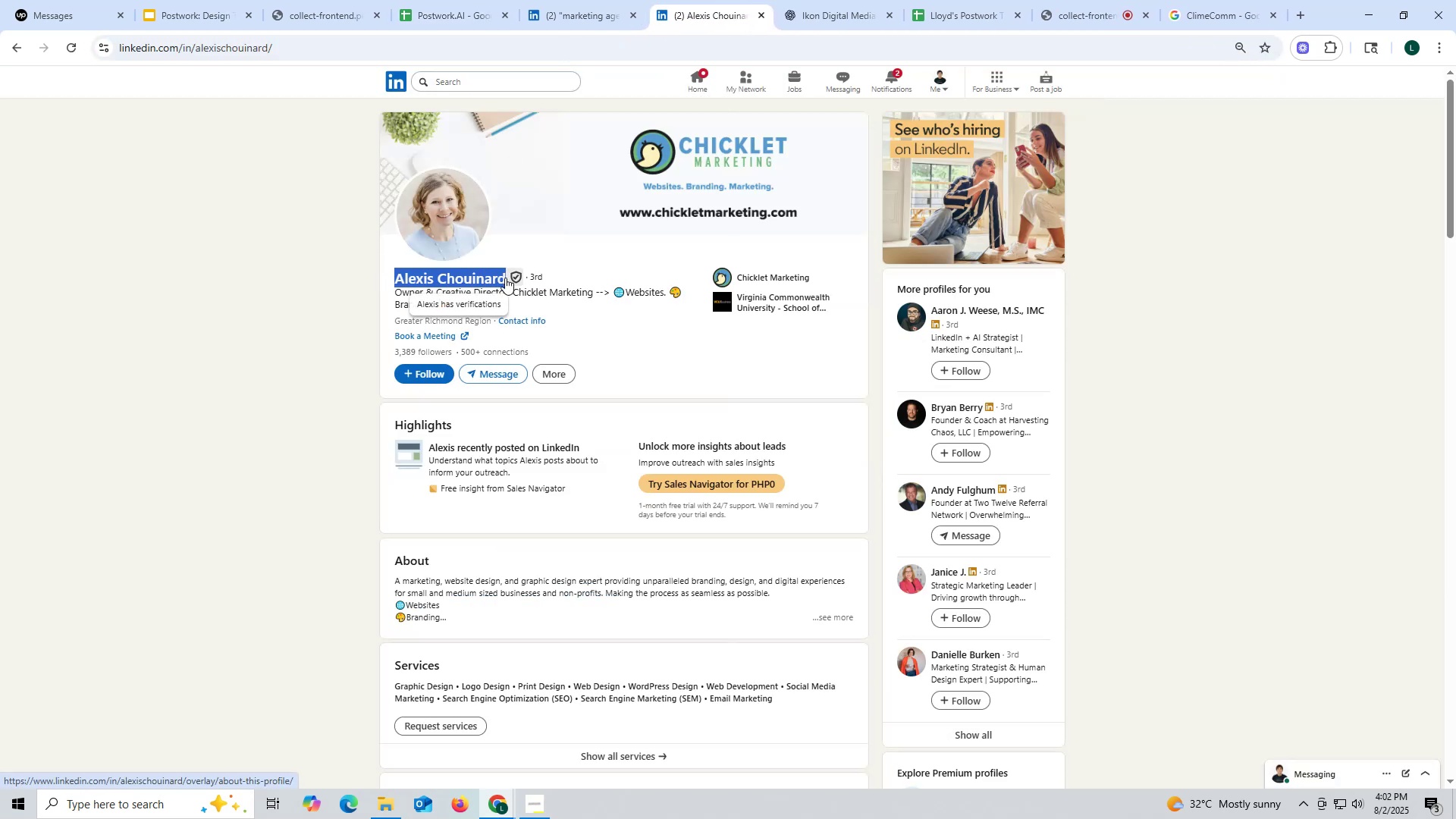 
key(Control+ControlLeft)
 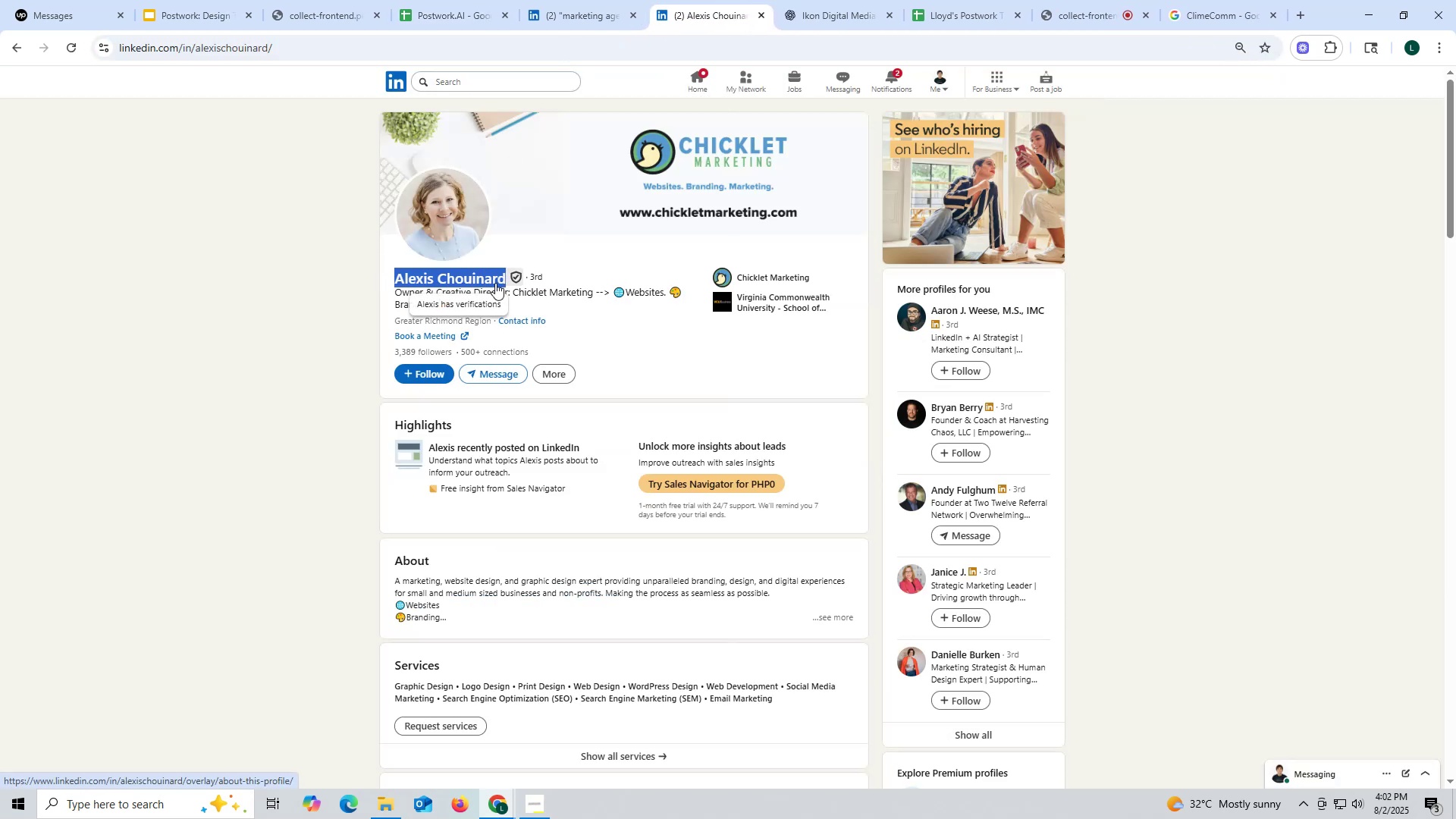 
key(Control+C)
 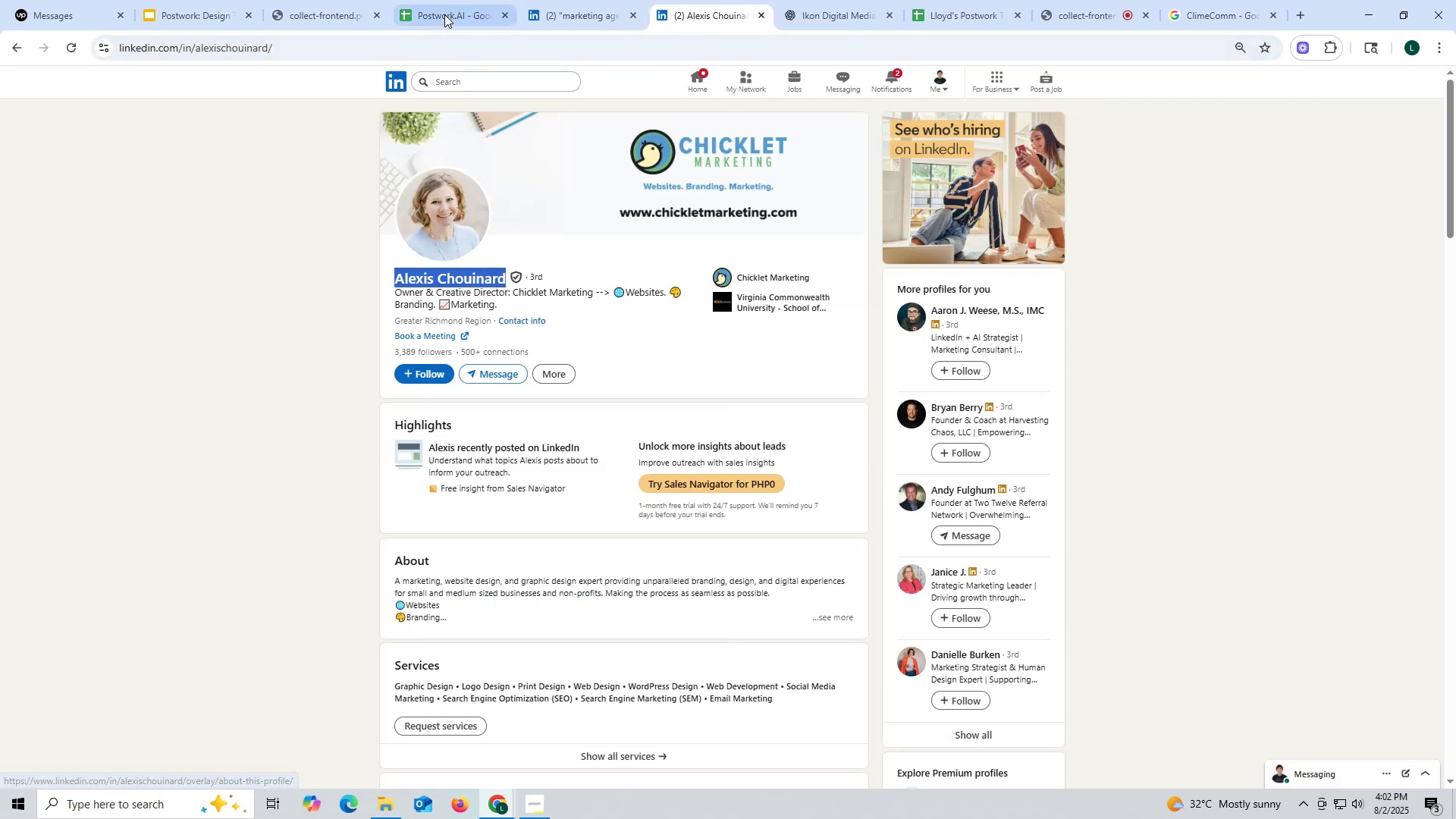 
left_click([444, 14])
 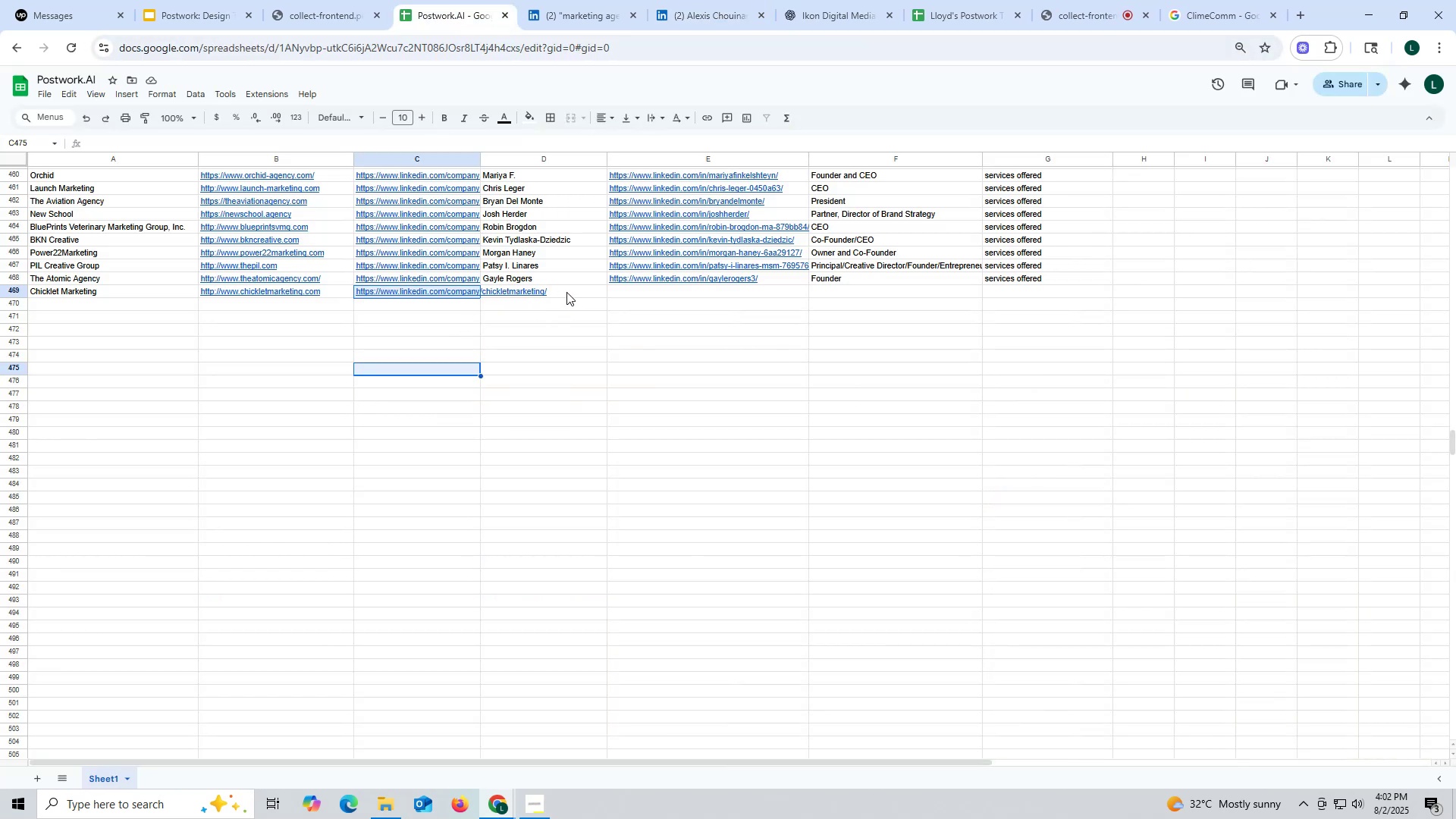 
double_click([567, 292])
 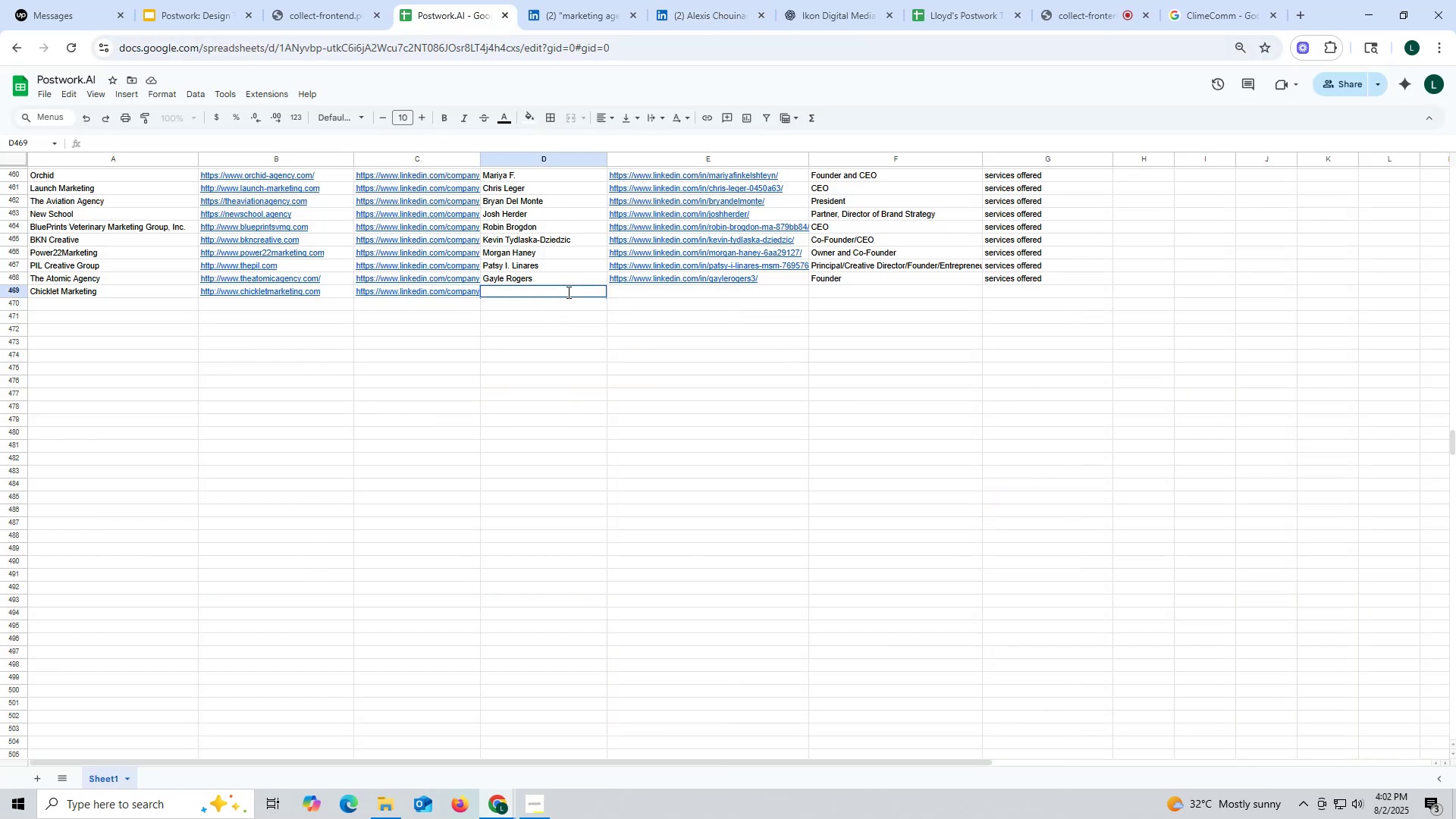 
triple_click([567, 292])
 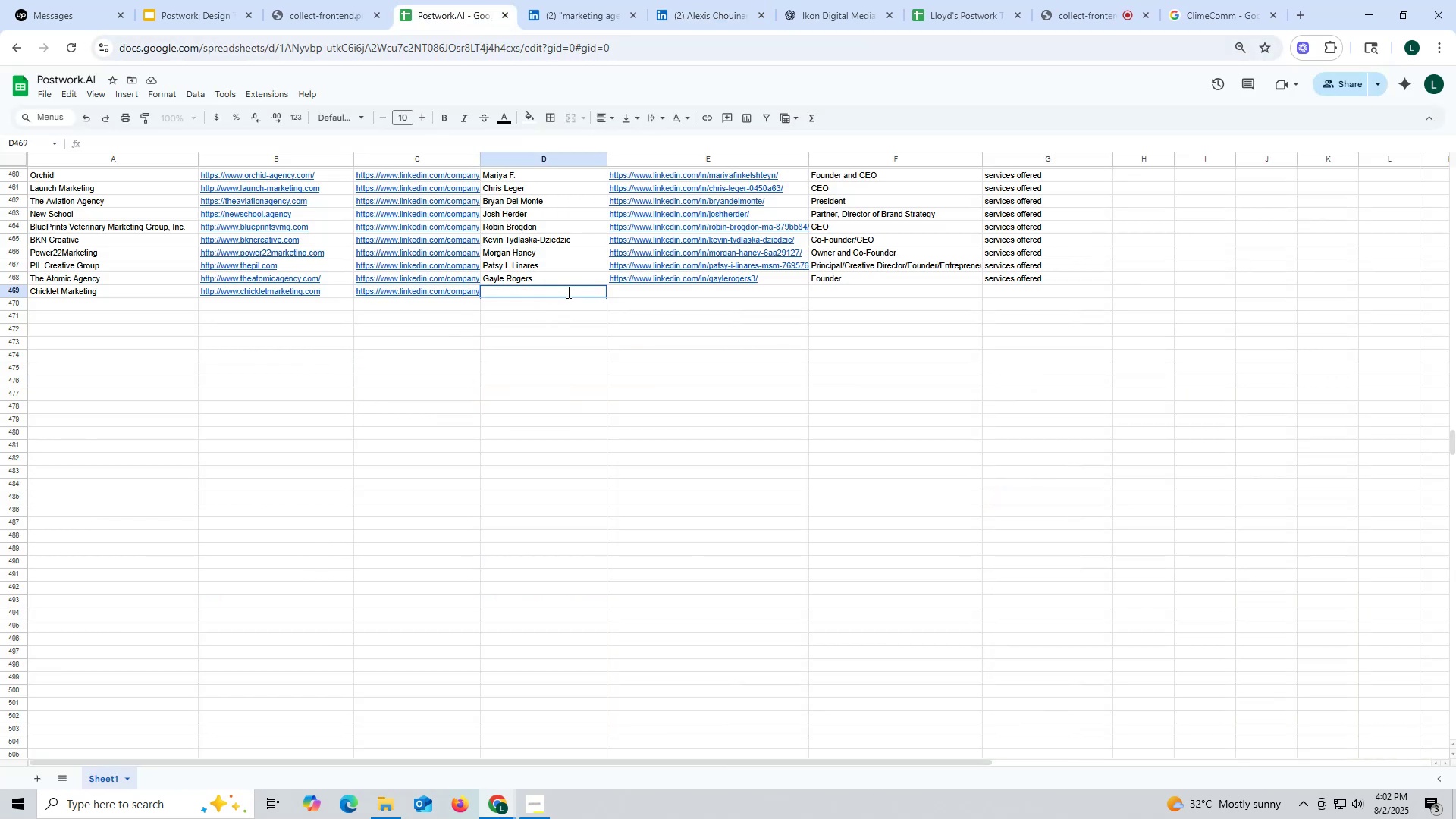 
key(Control+ControlLeft)
 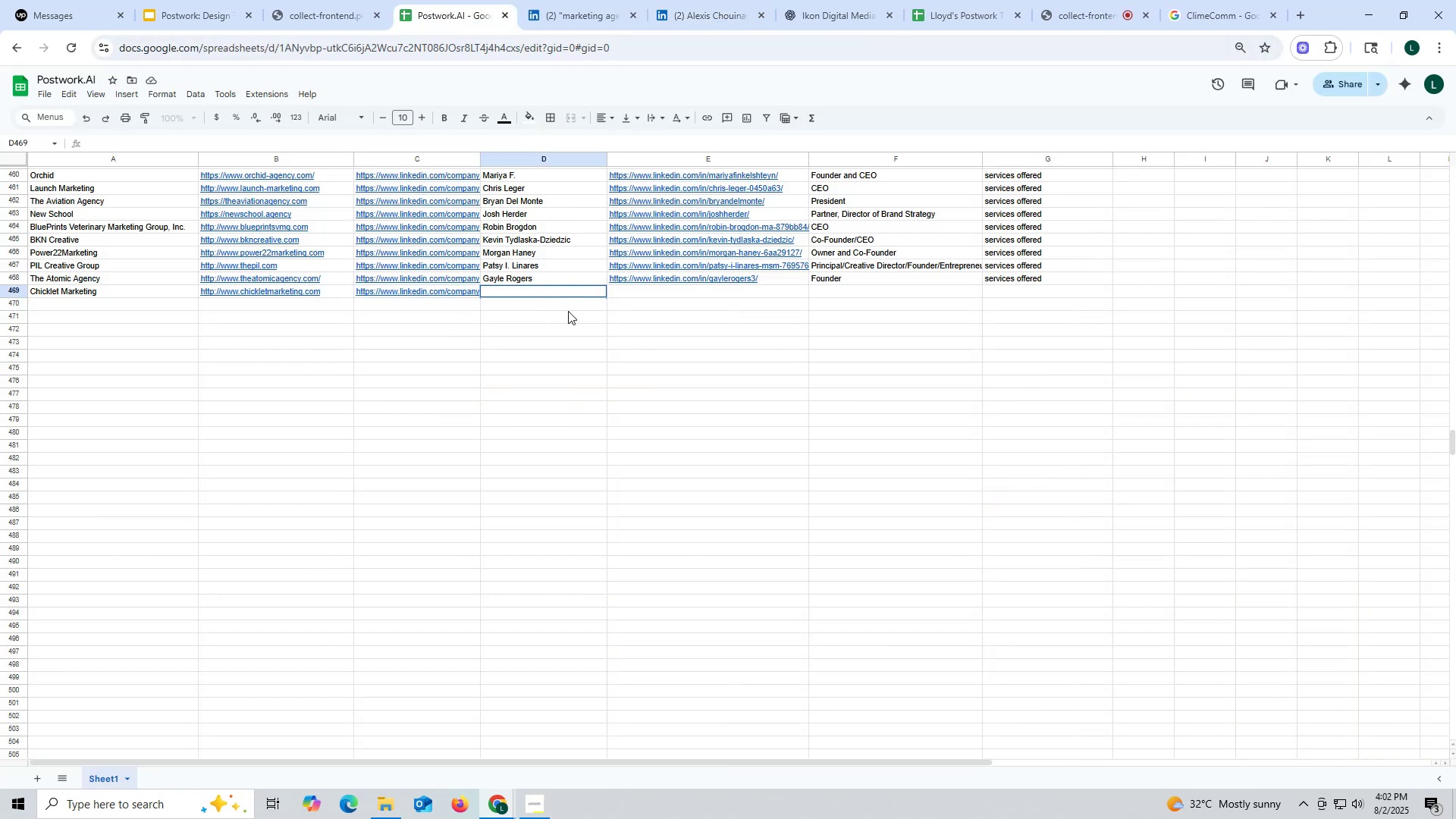 
key(Control+V)
 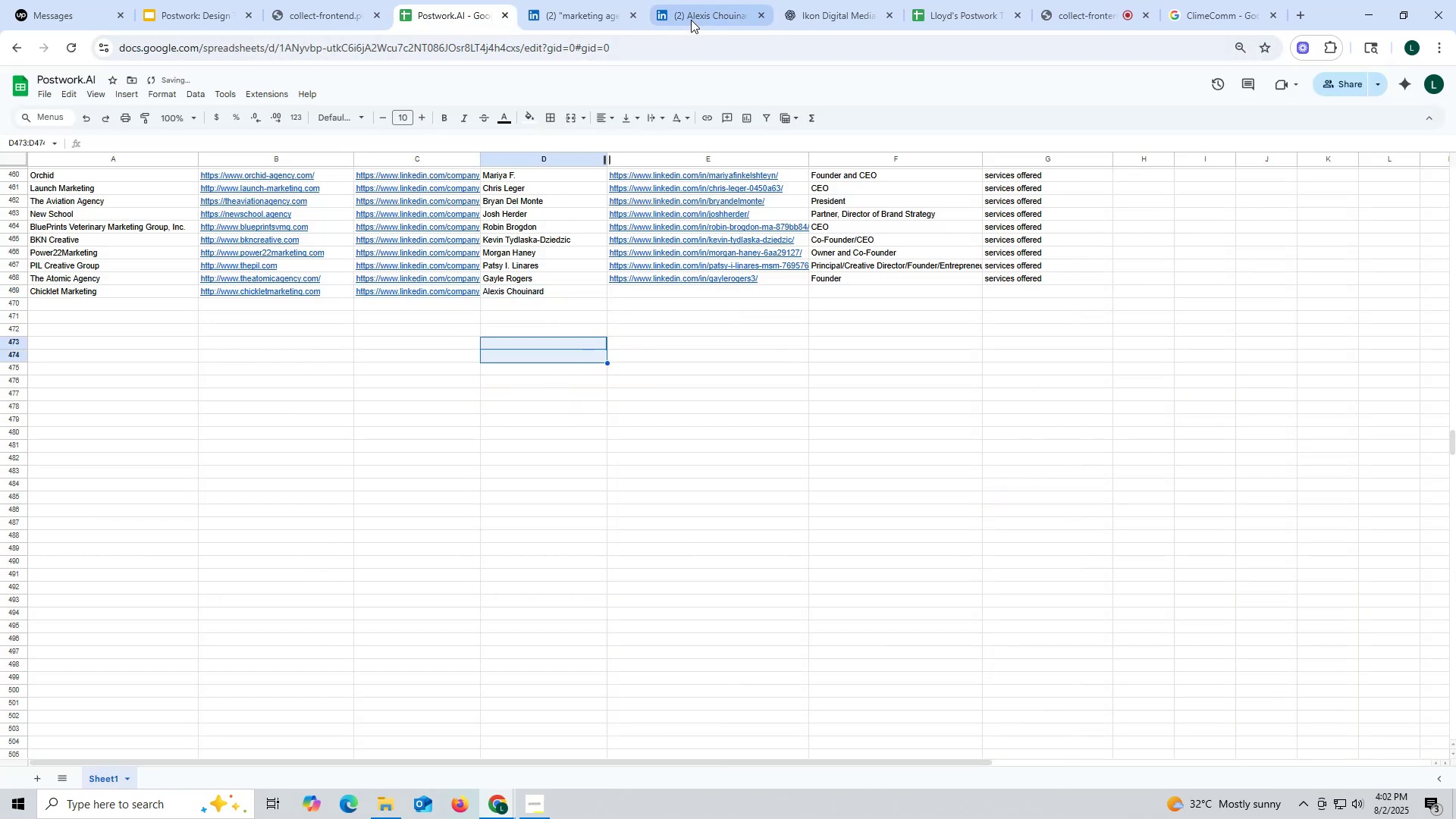 
left_click([692, 15])
 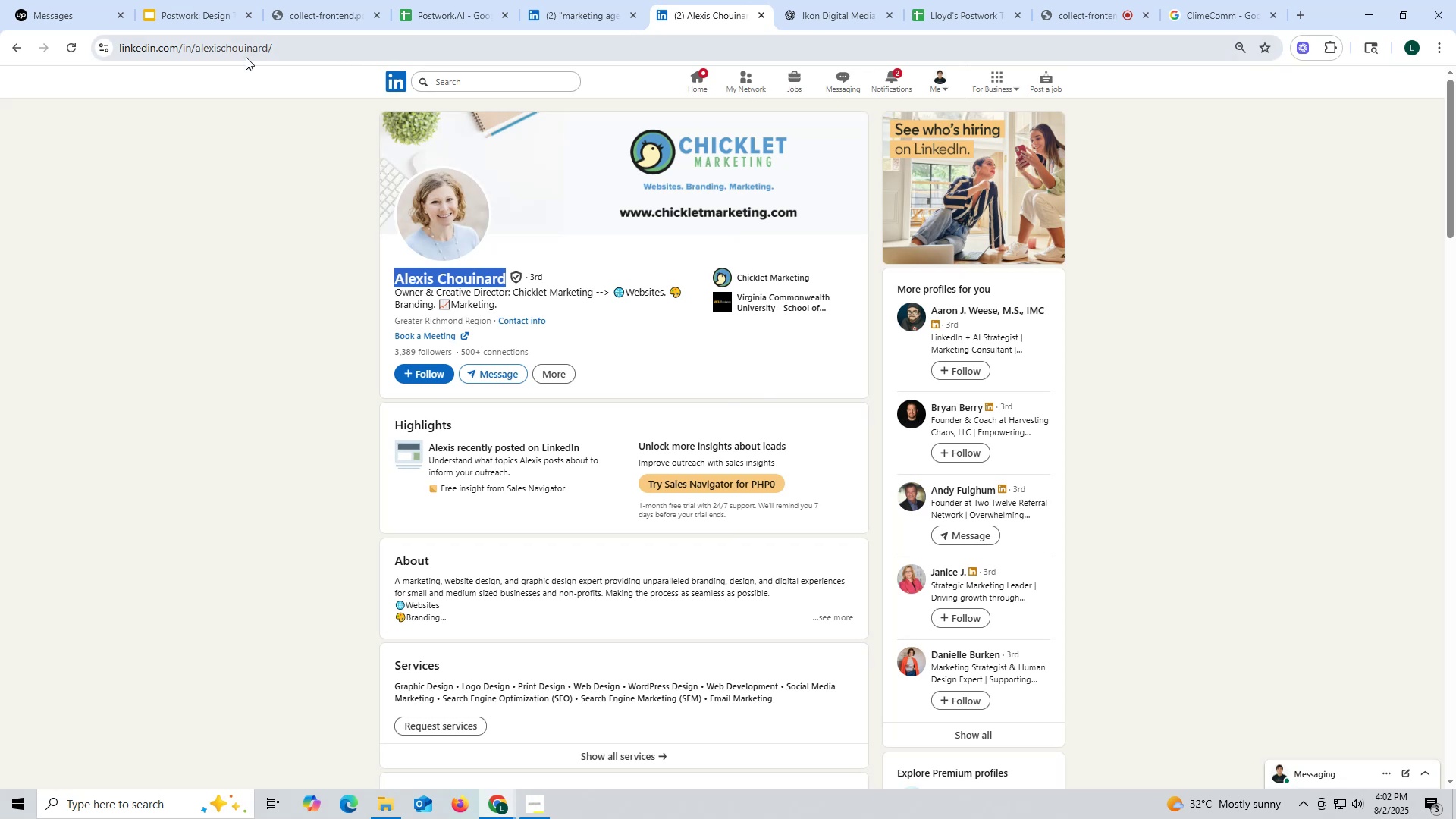 
double_click([245, 53])
 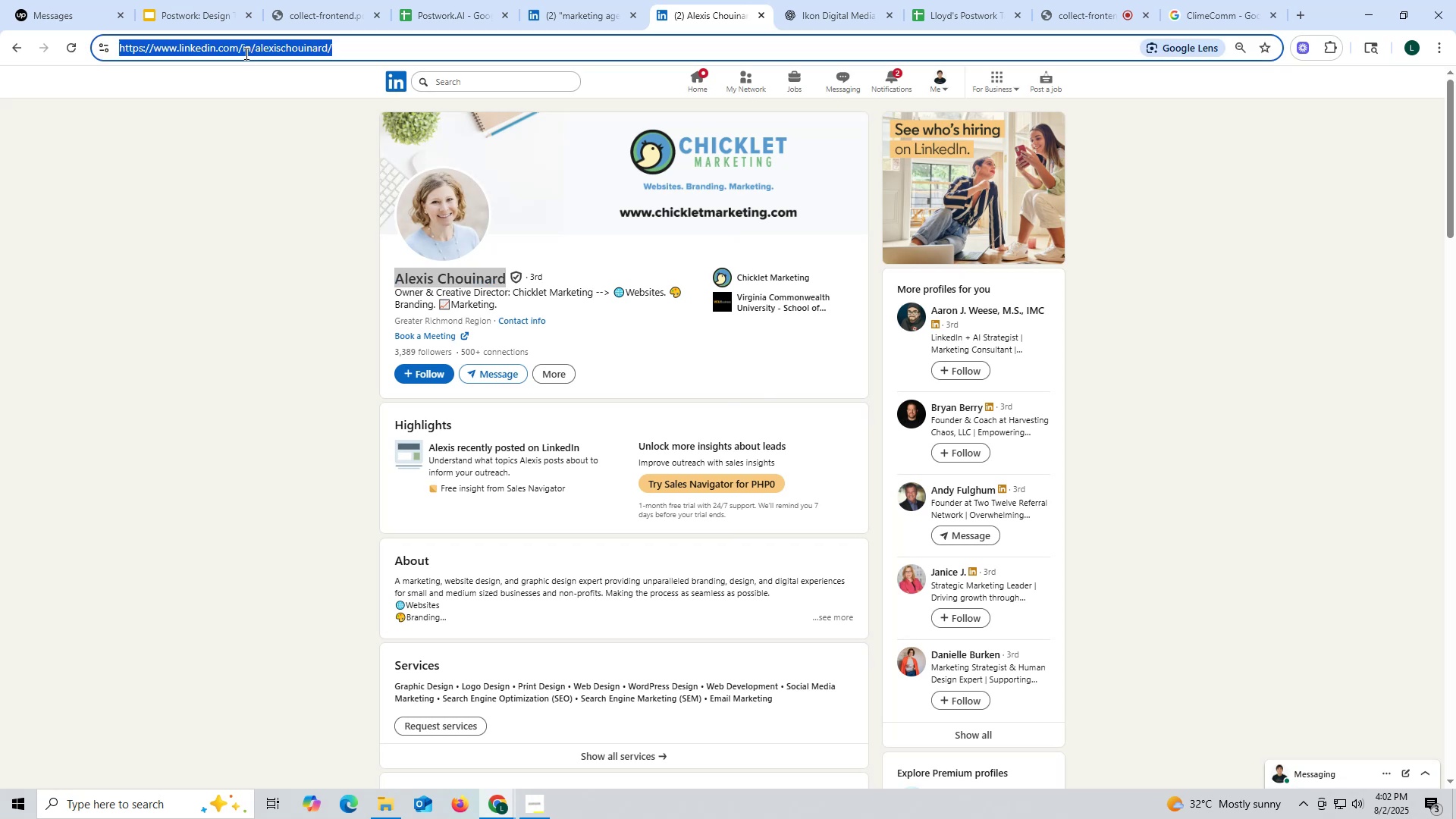 
triple_click([245, 53])
 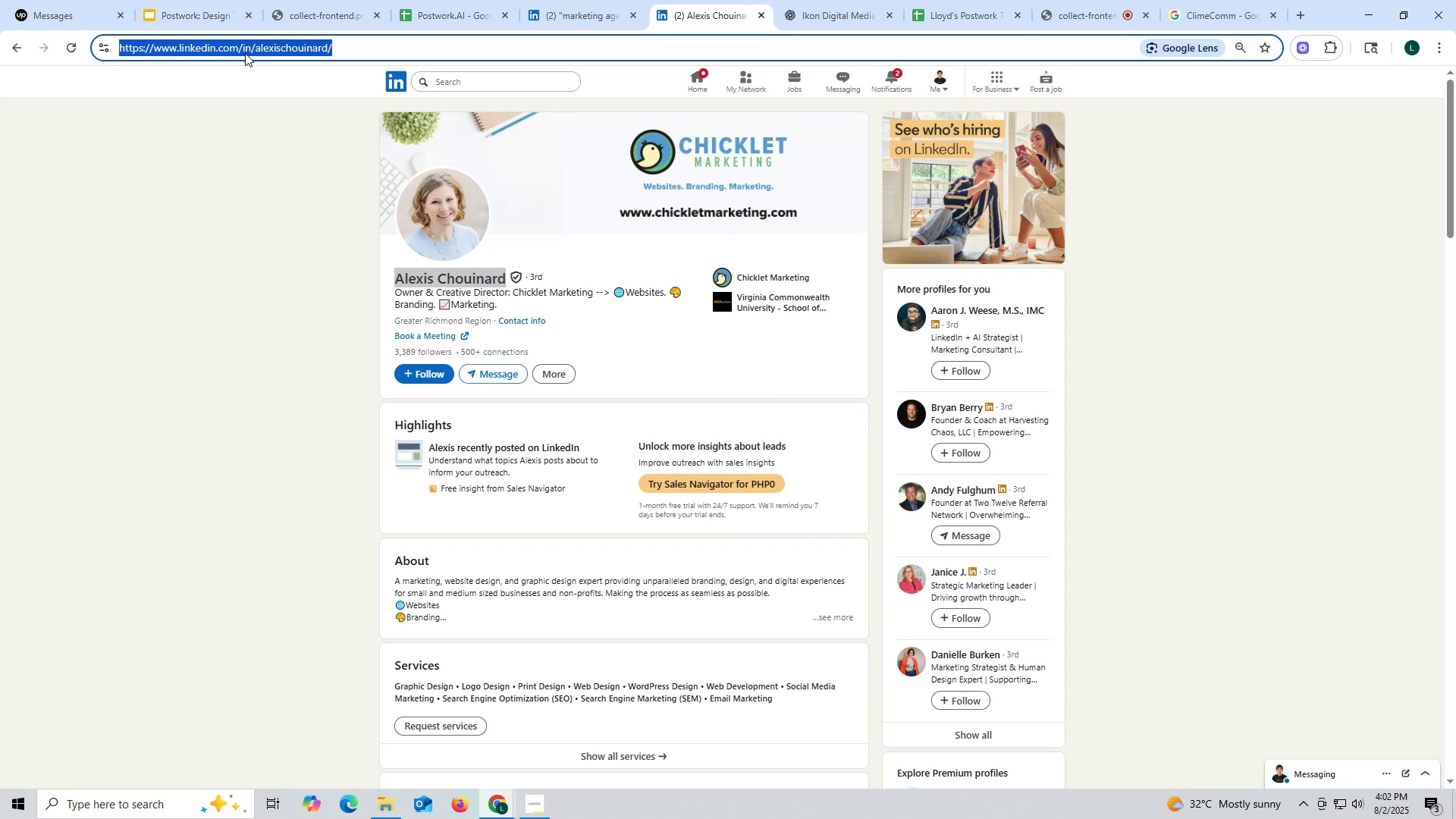 
key(Control+ControlLeft)
 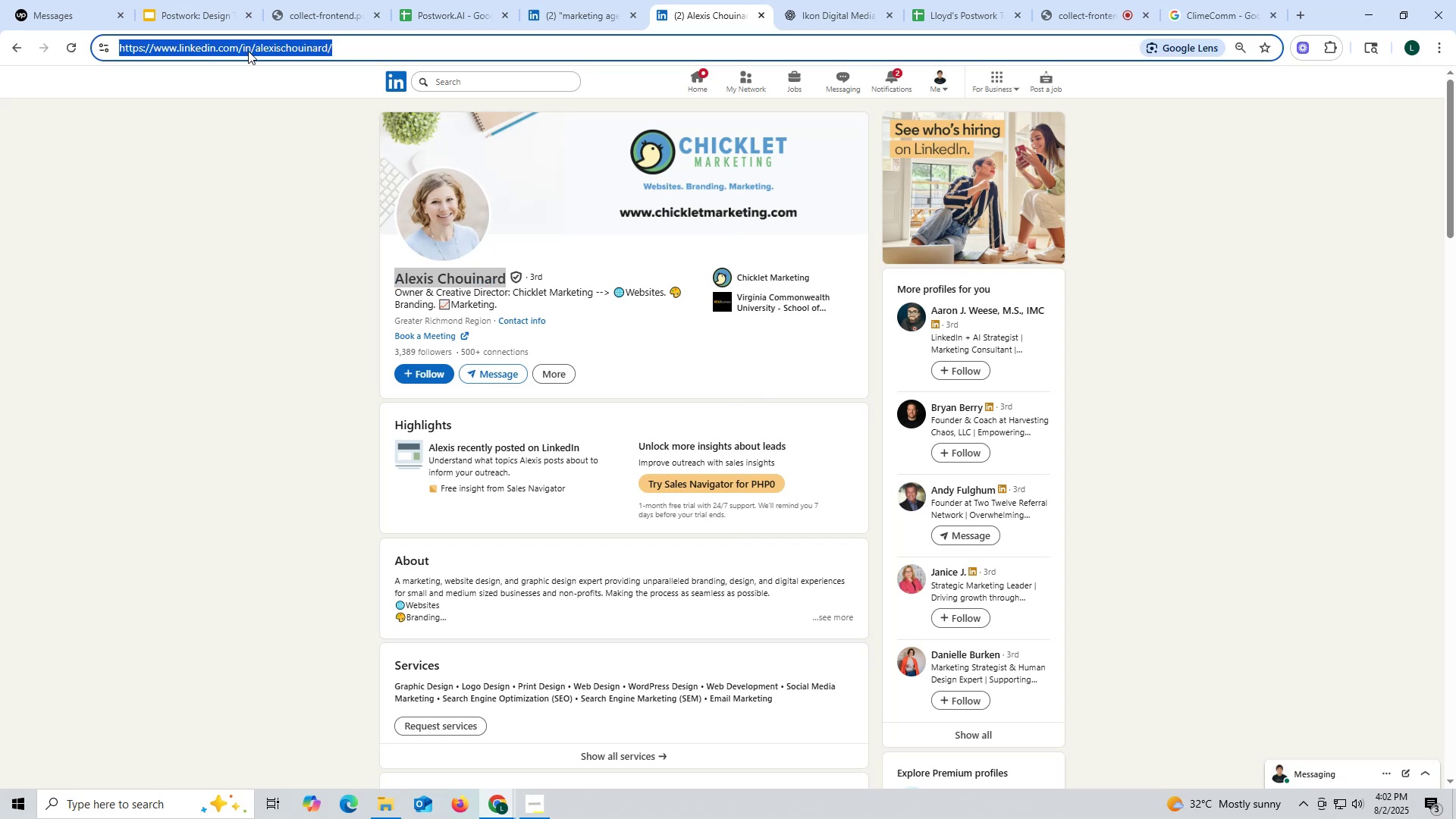 
key(Control+C)
 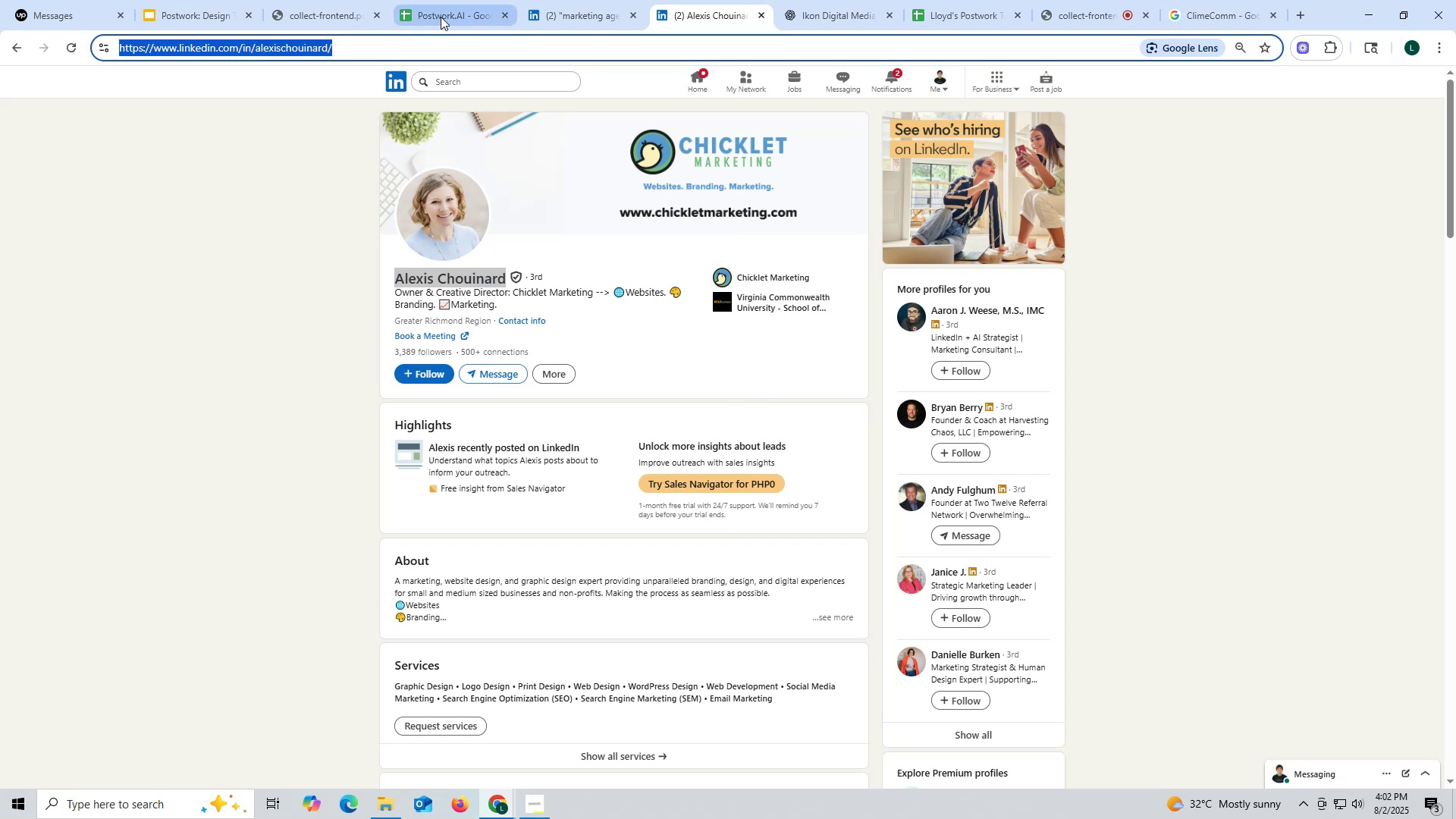 
left_click([441, 17])
 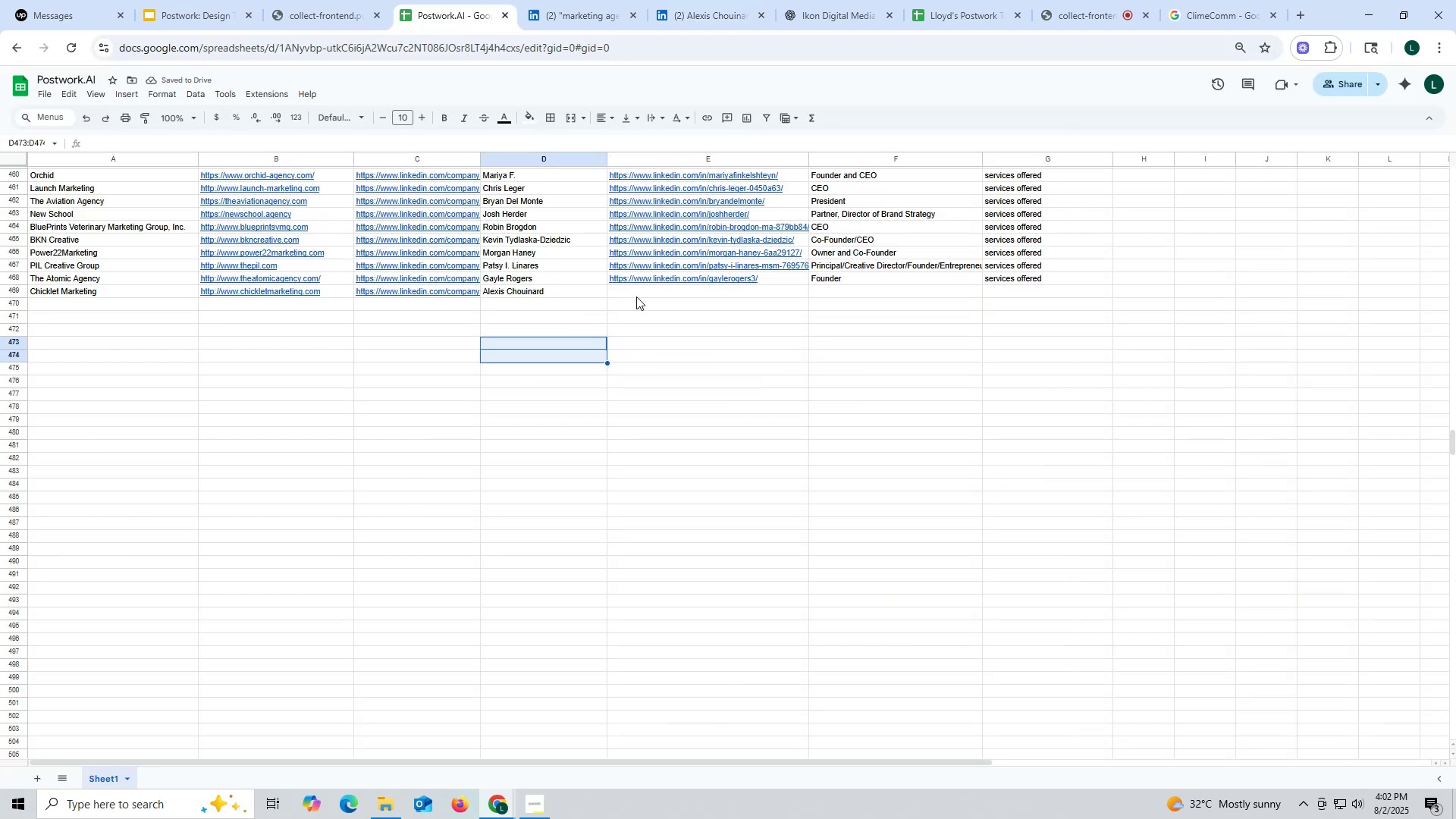 
double_click([636, 291])
 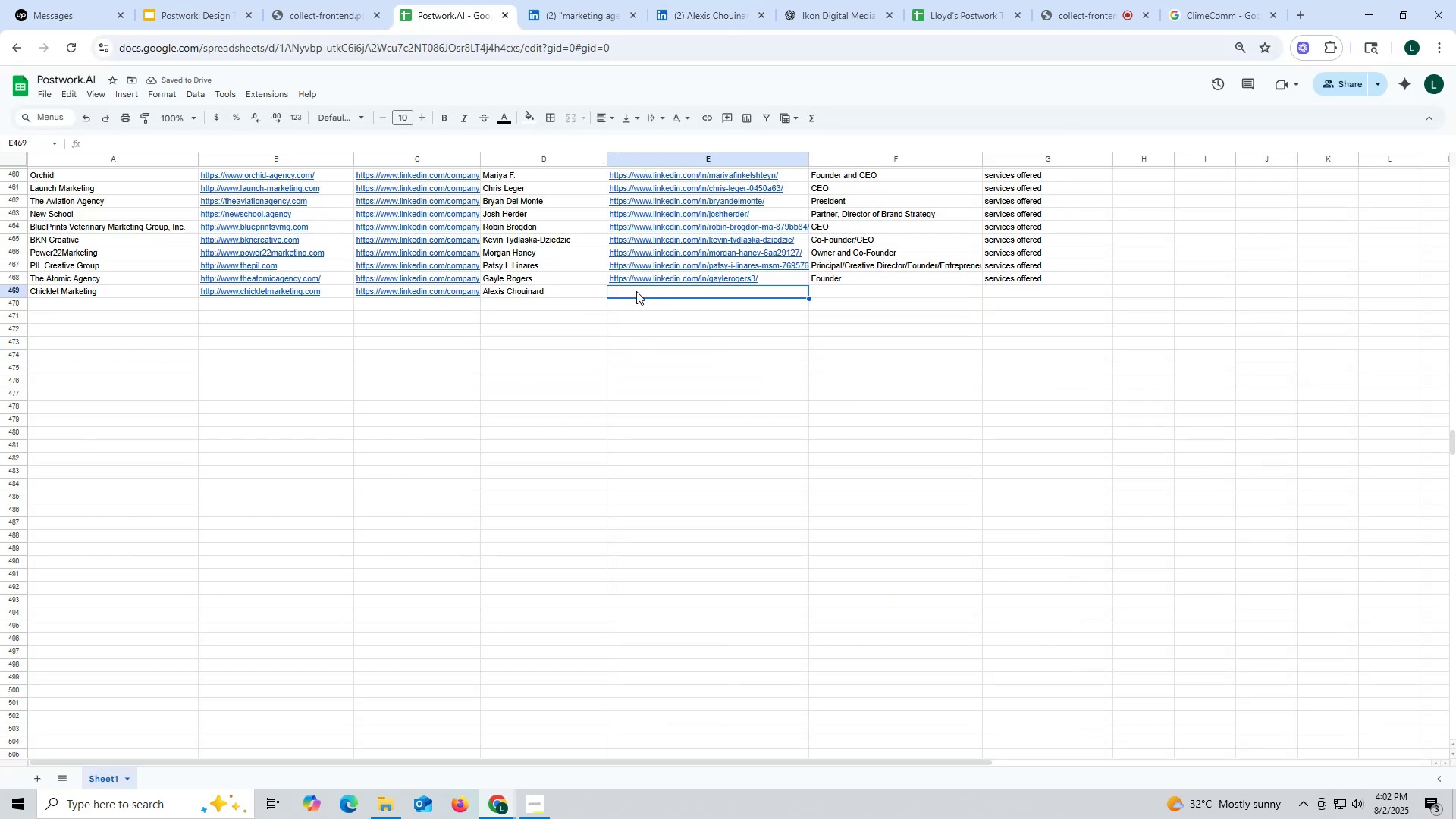 
triple_click([636, 291])
 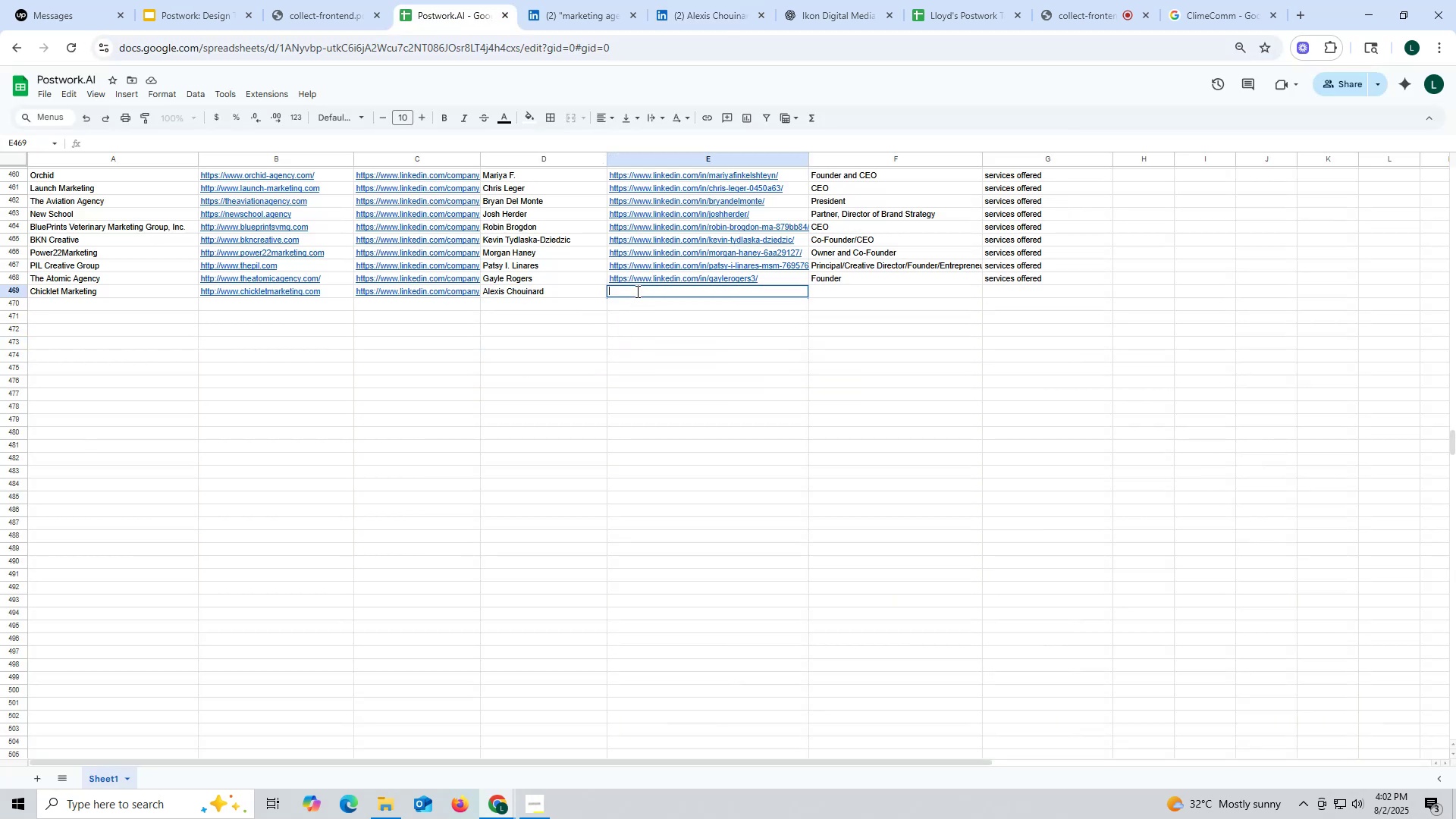 
key(V)
 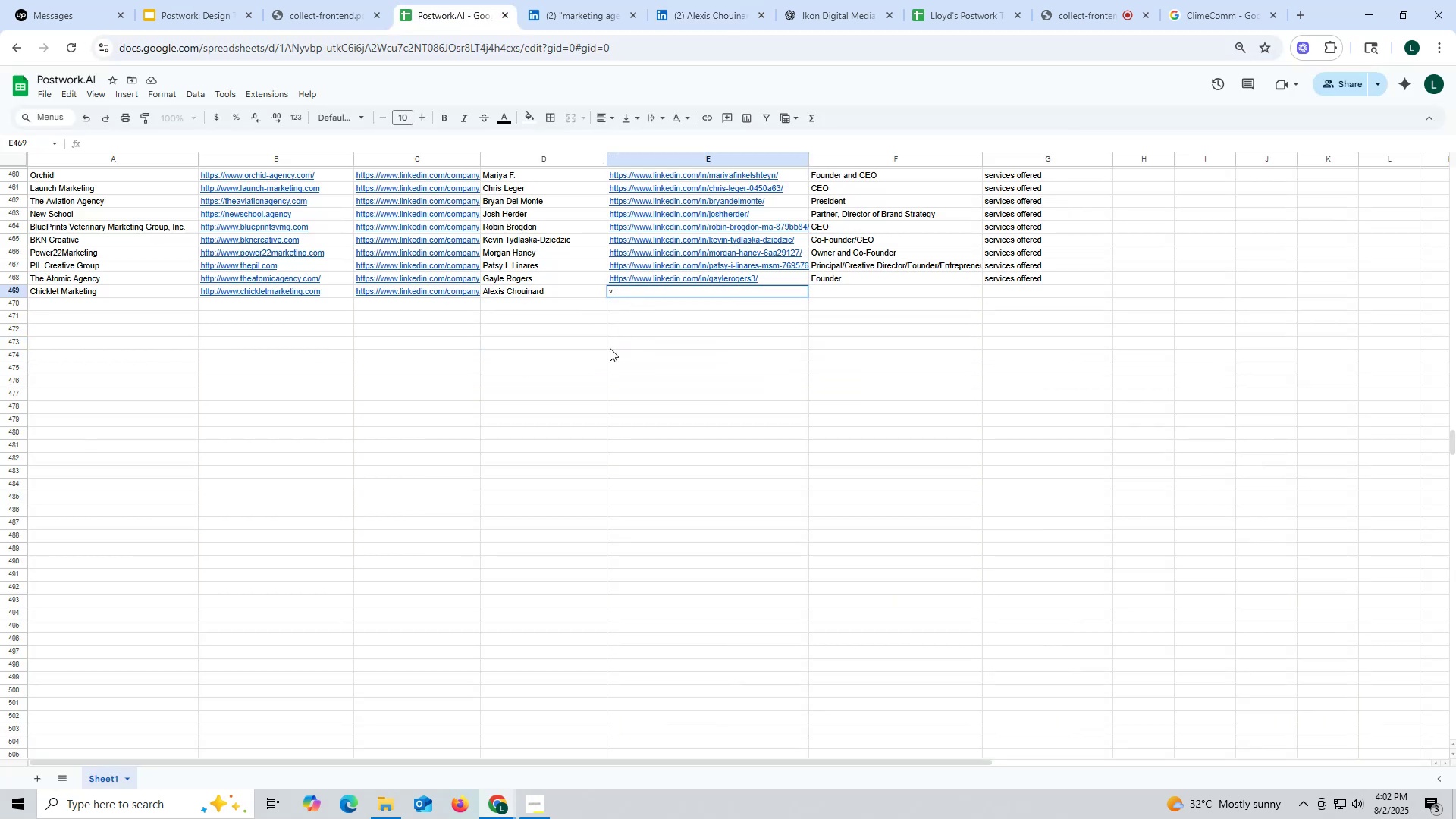 
triple_click([610, 348])
 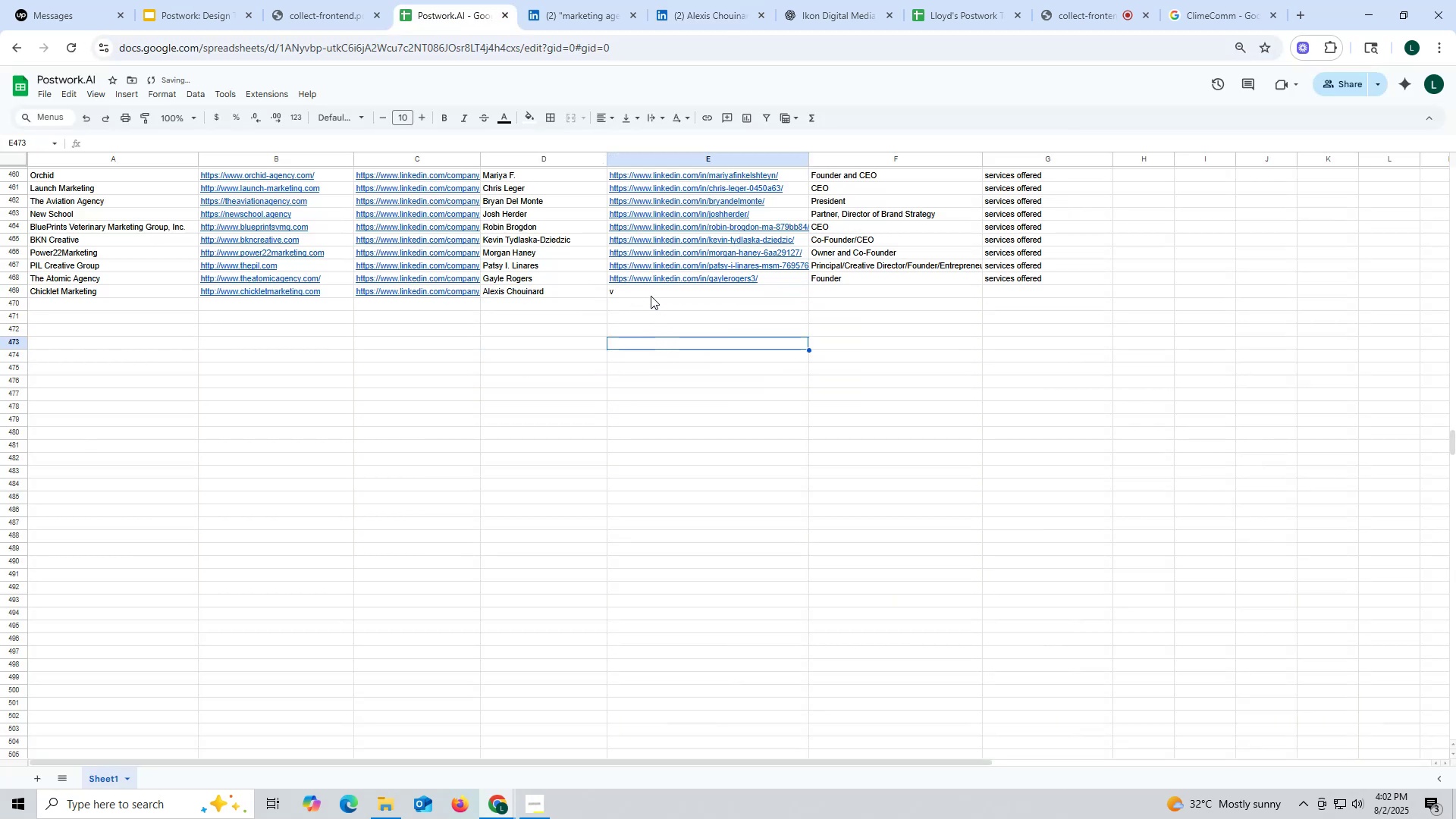 
double_click([651, 296])
 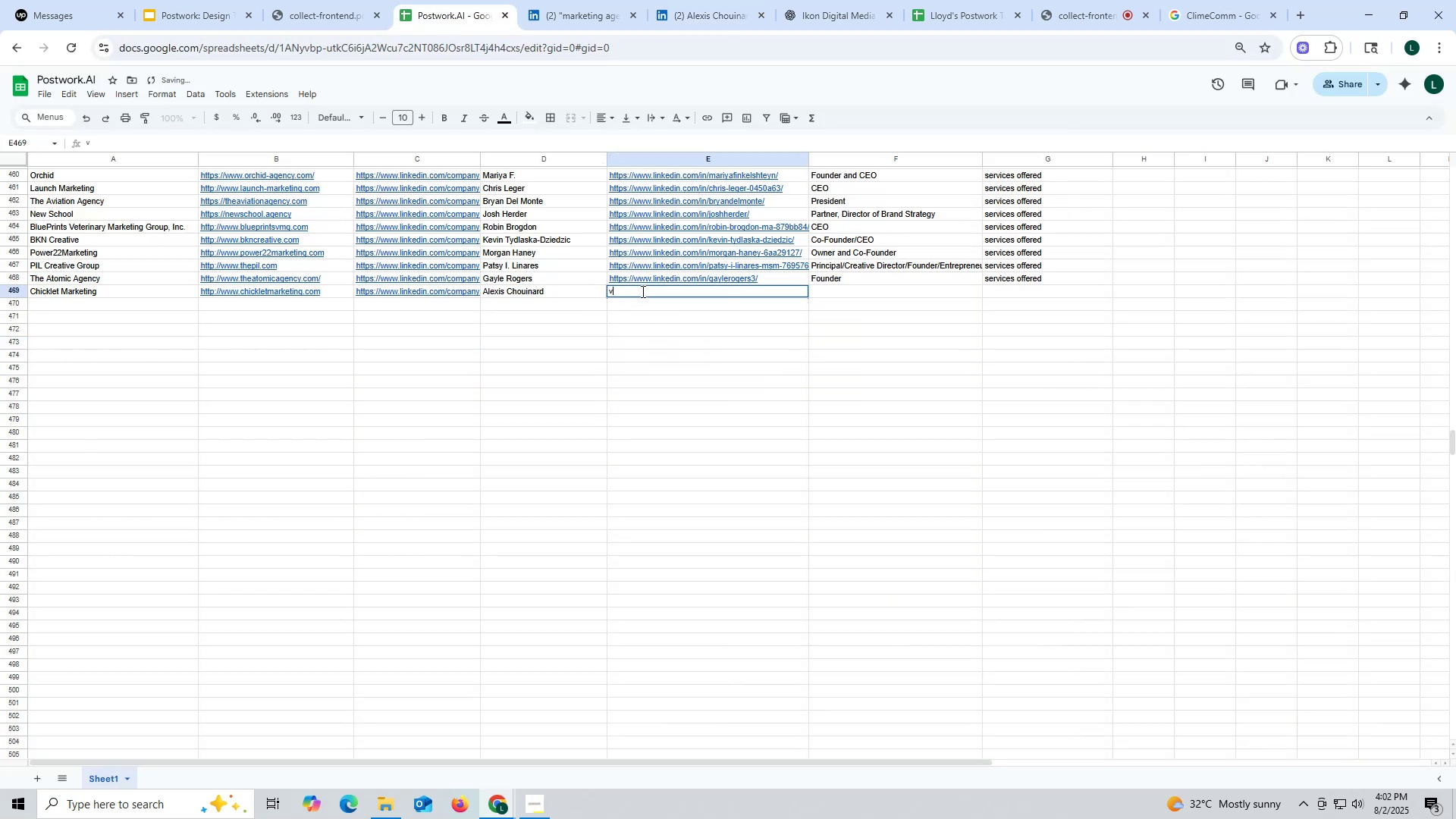 
left_click_drag(start_coordinate=[642, 291], to_coordinate=[570, 291])
 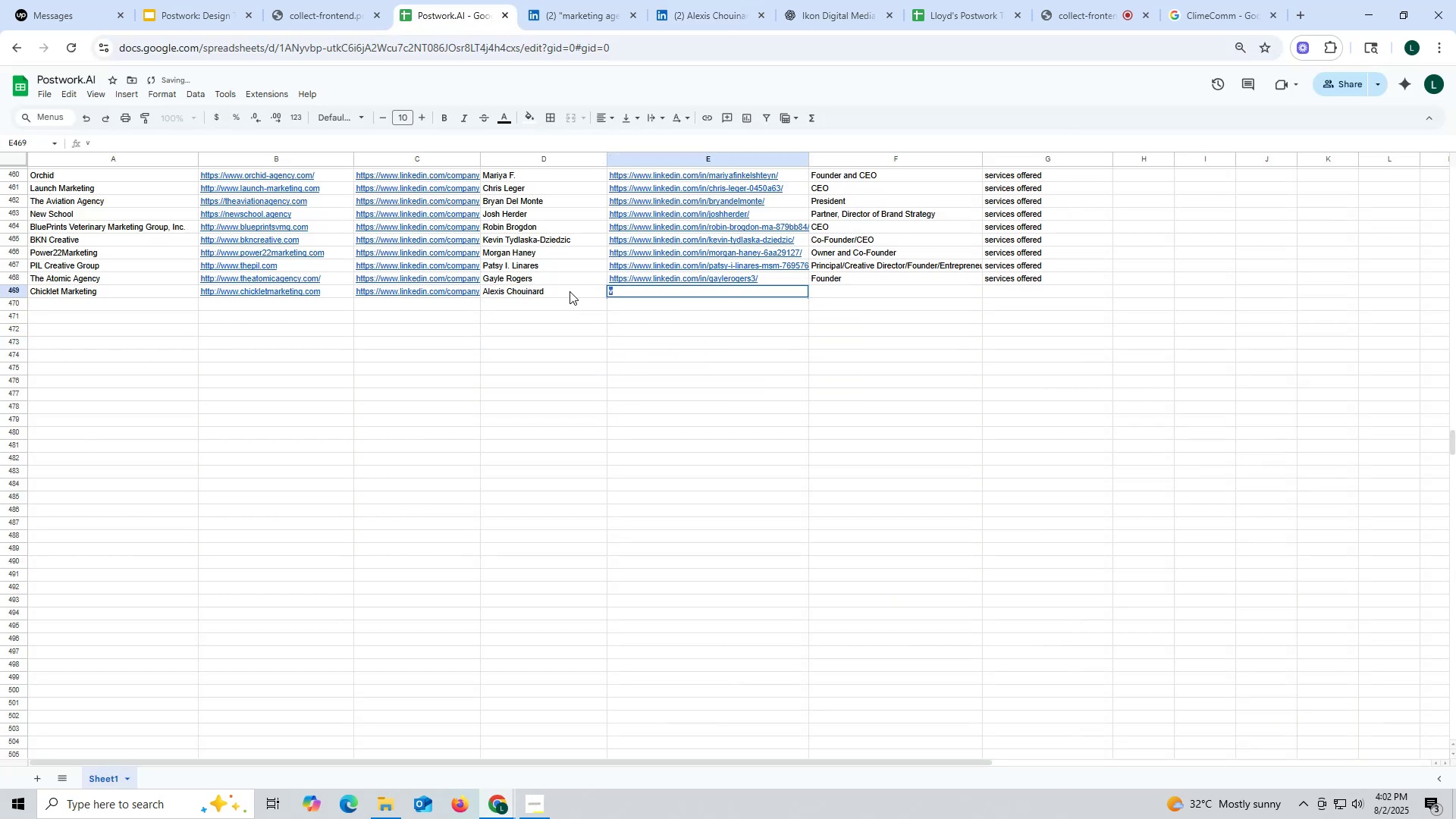 
key(Control+ControlLeft)
 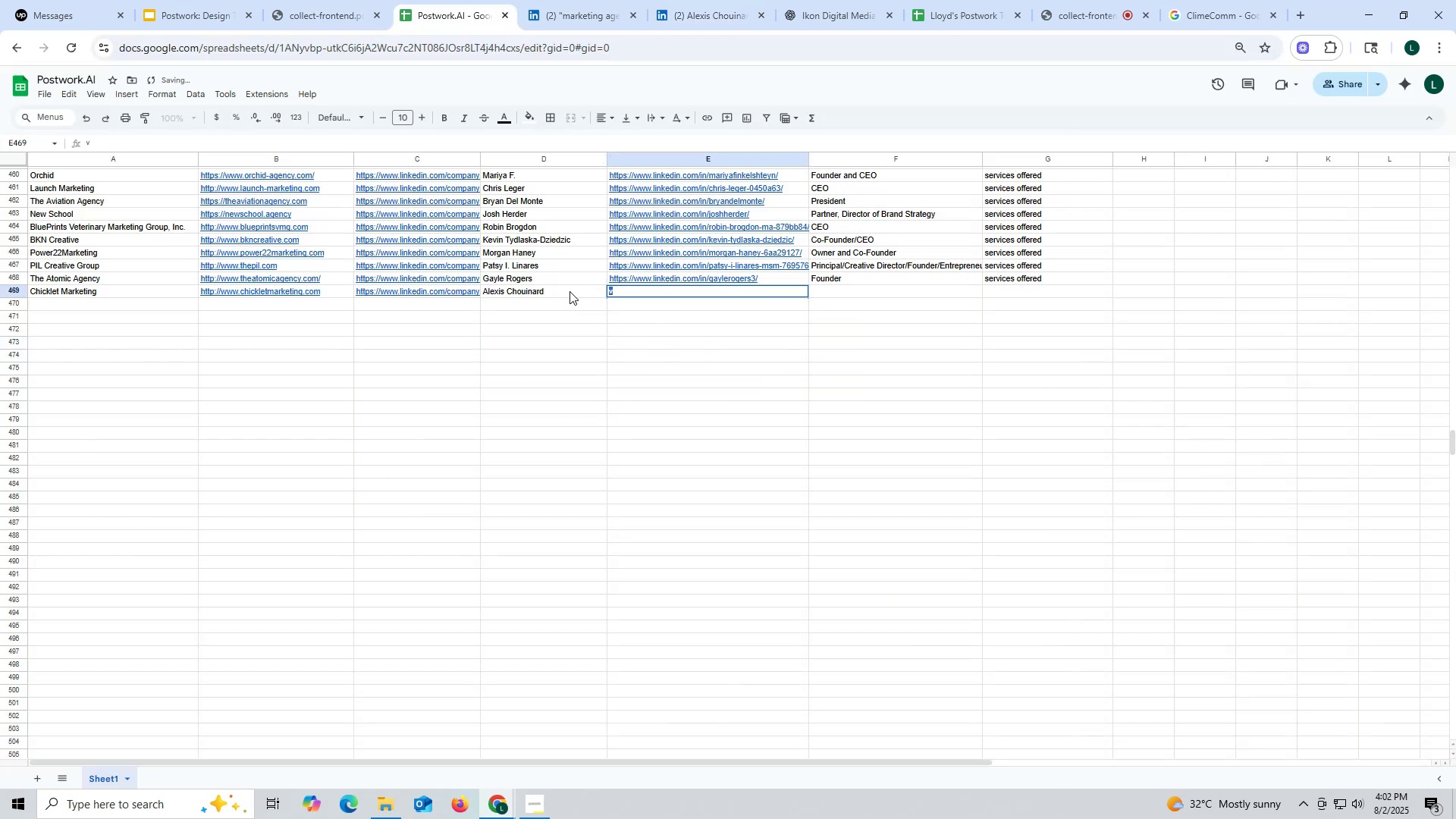 
key(Control+V)
 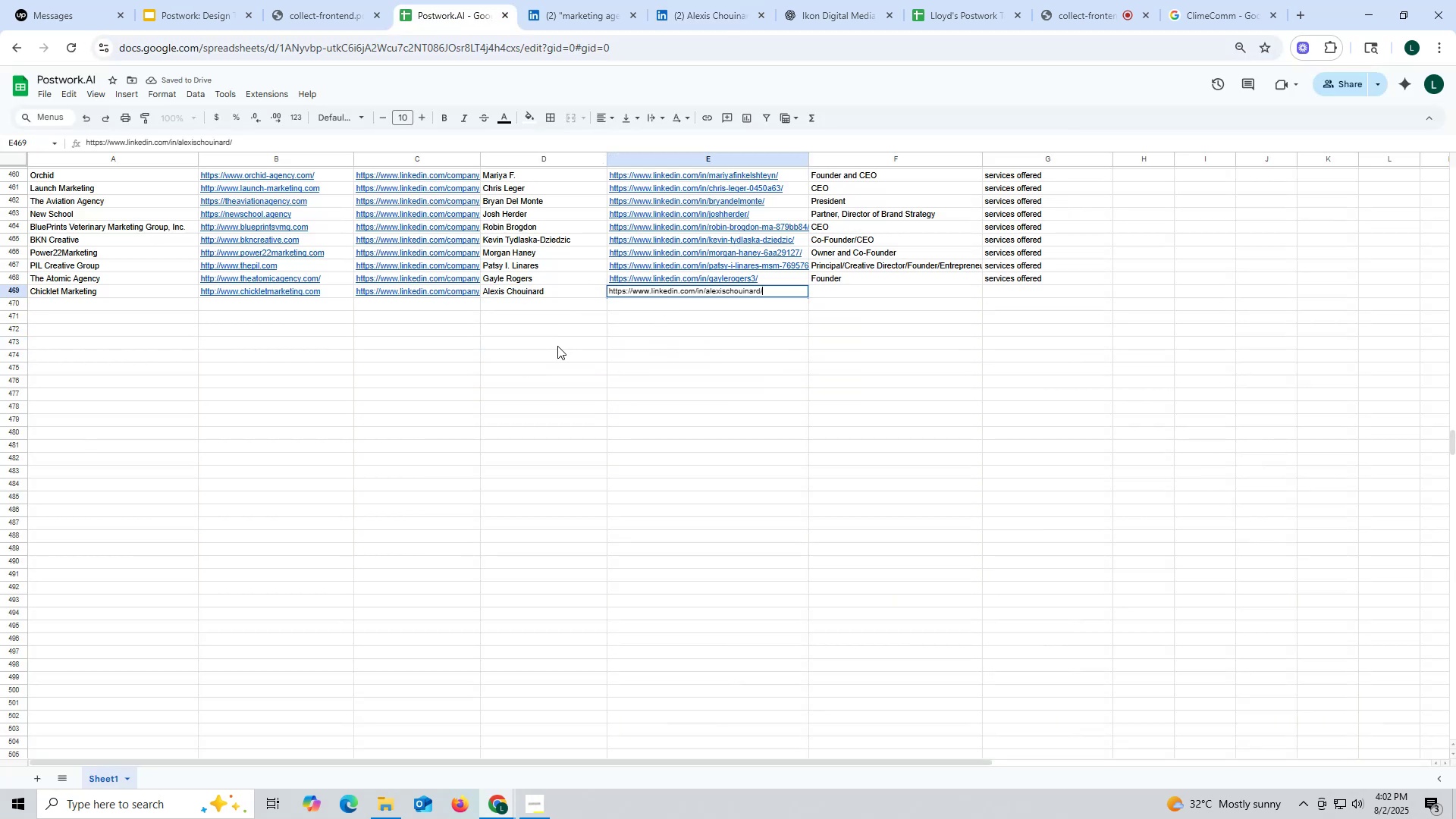 
left_click([557, 346])
 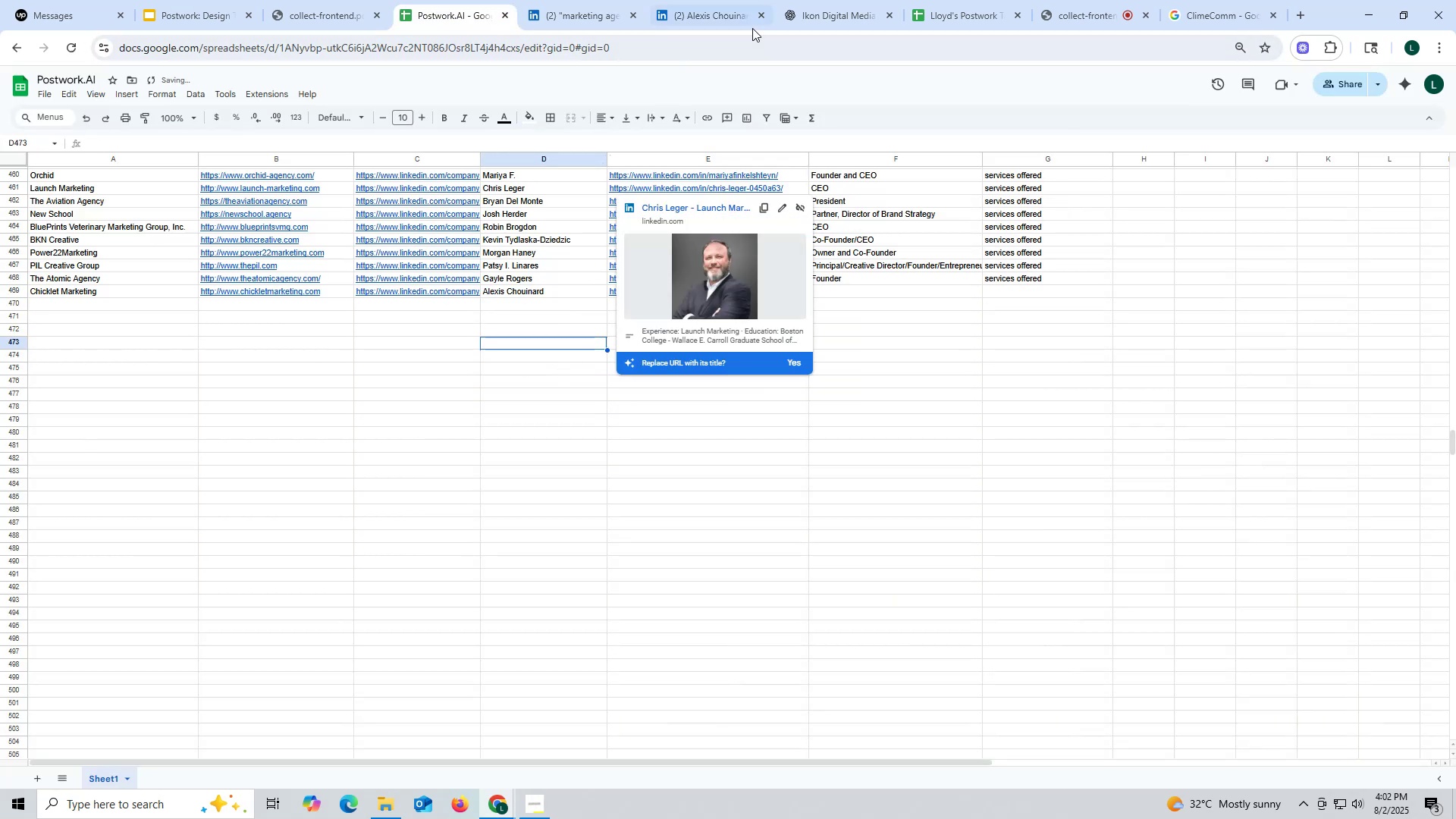 
left_click([717, 17])
 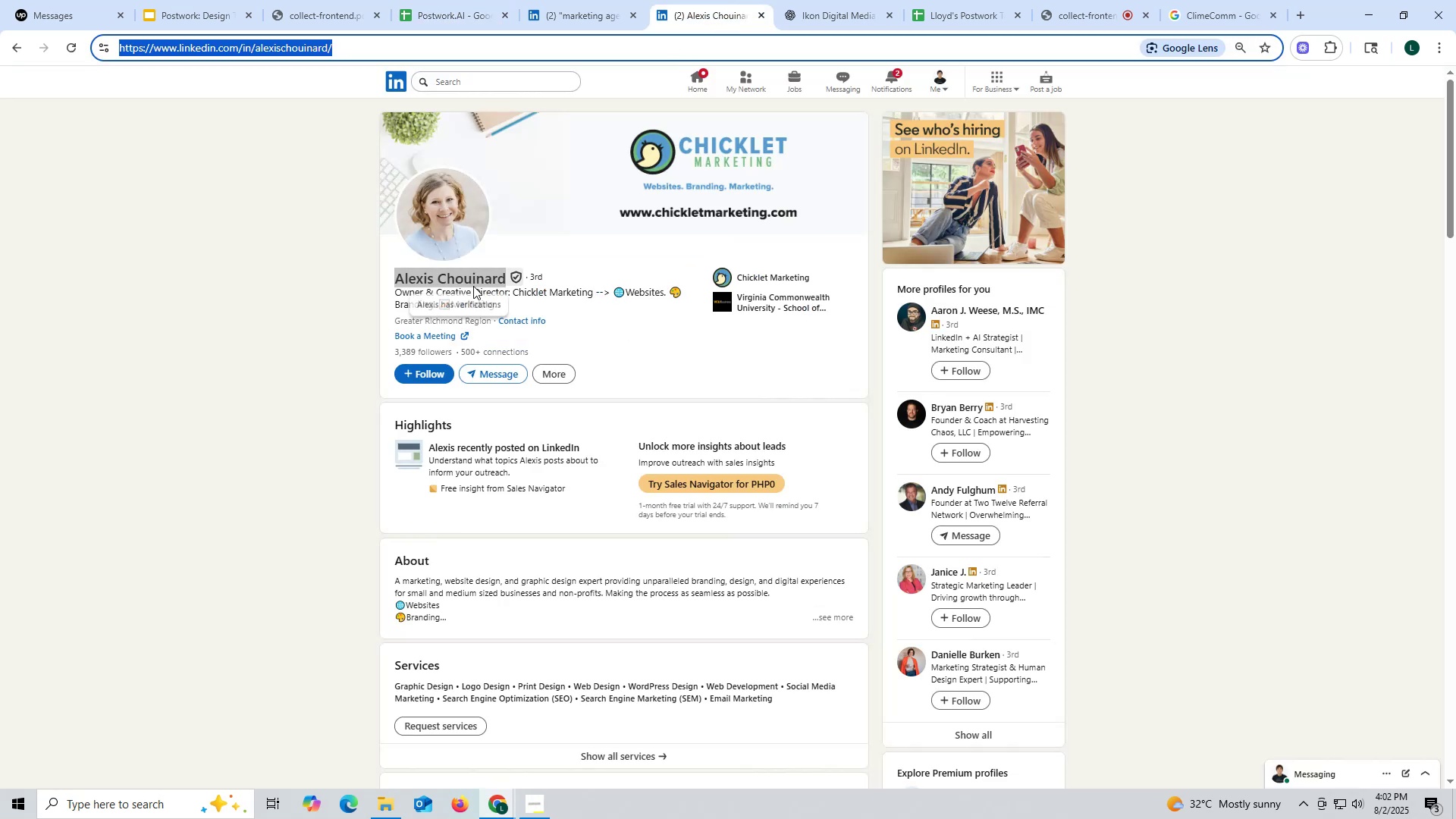 
scroll: coordinate [497, 299], scroll_direction: down, amount: 11.0
 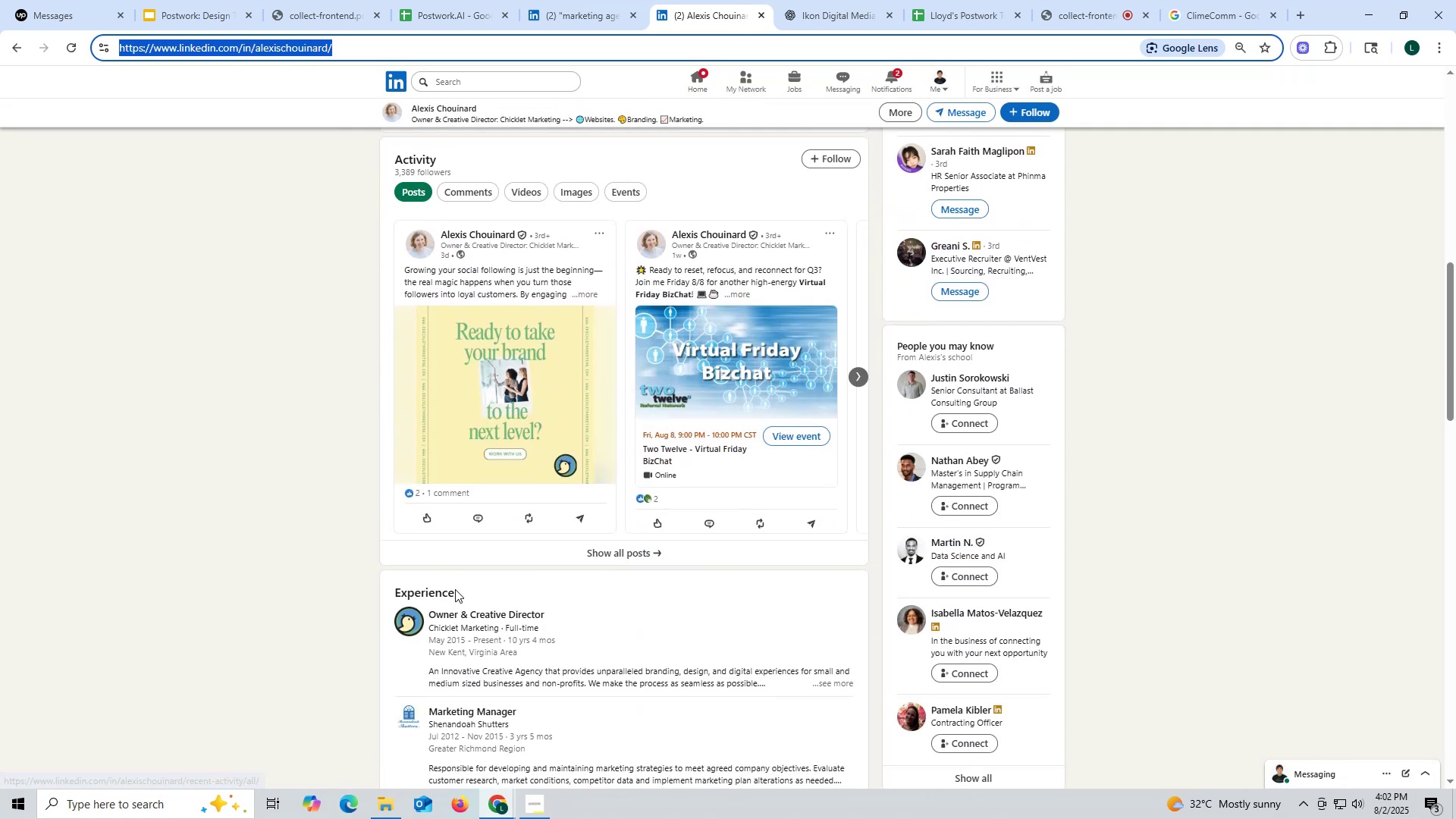 
left_click_drag(start_coordinate=[425, 602], to_coordinate=[554, 602])
 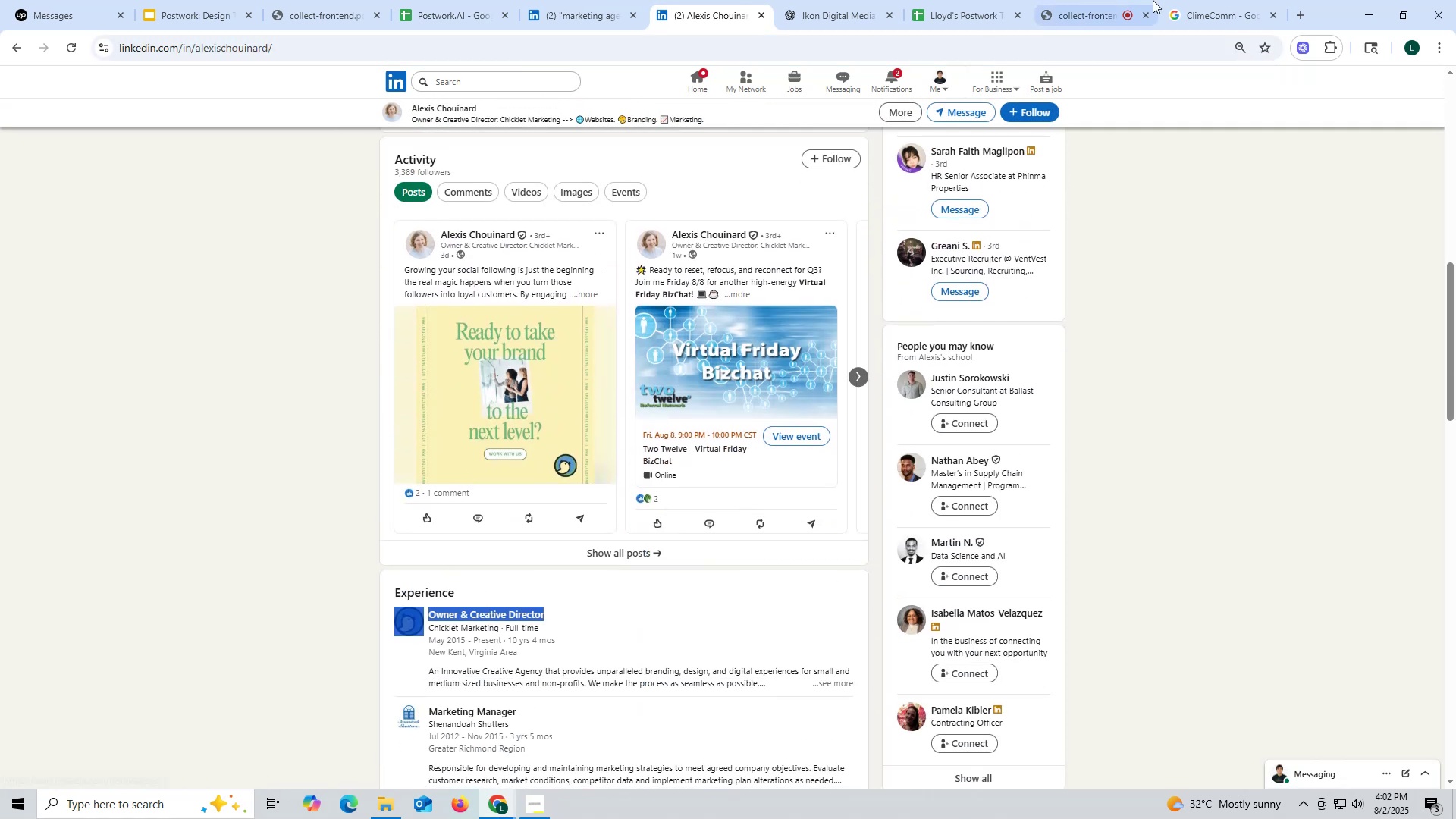 
key(Control+ControlLeft)
 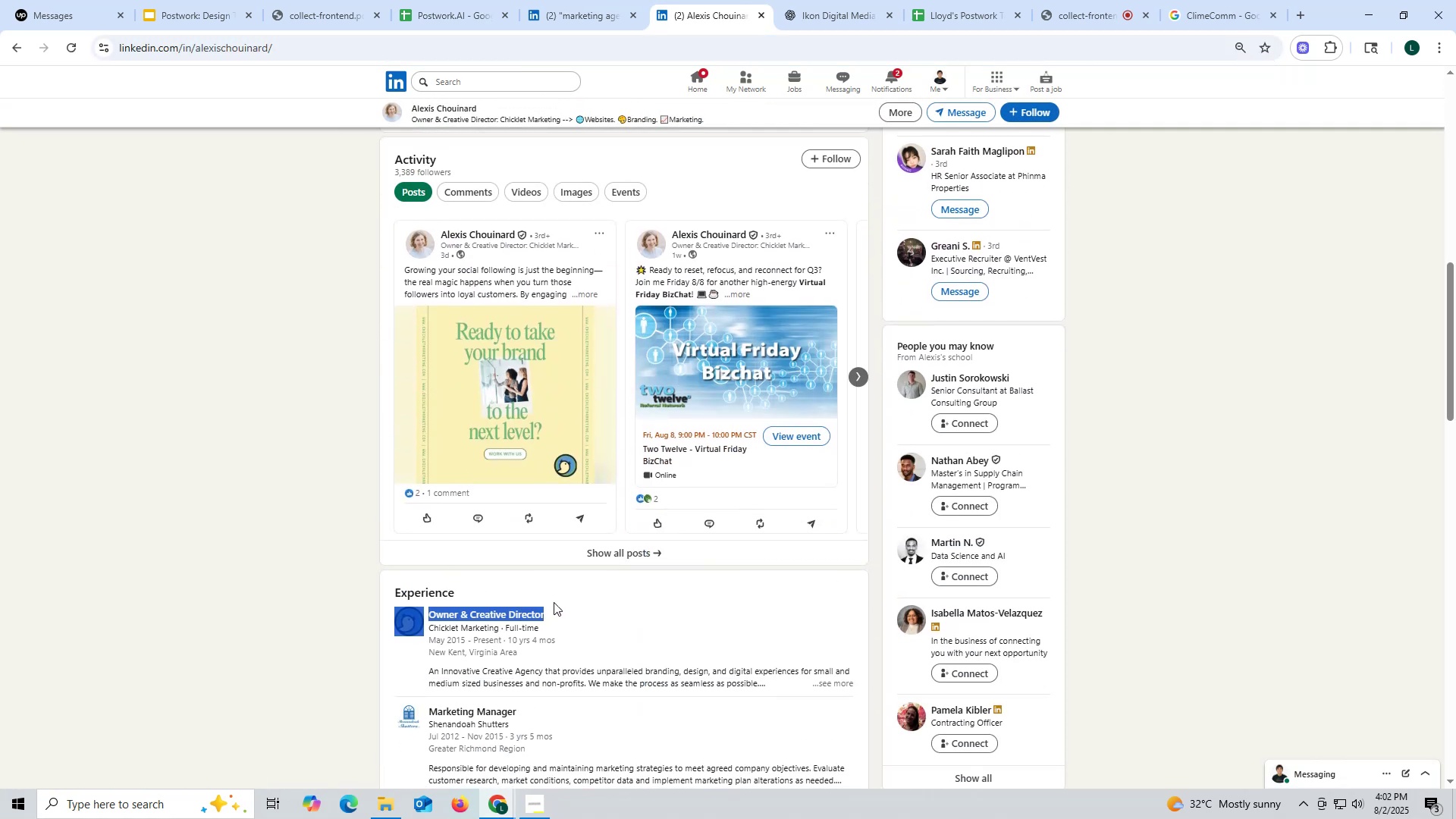 
key(Control+C)
 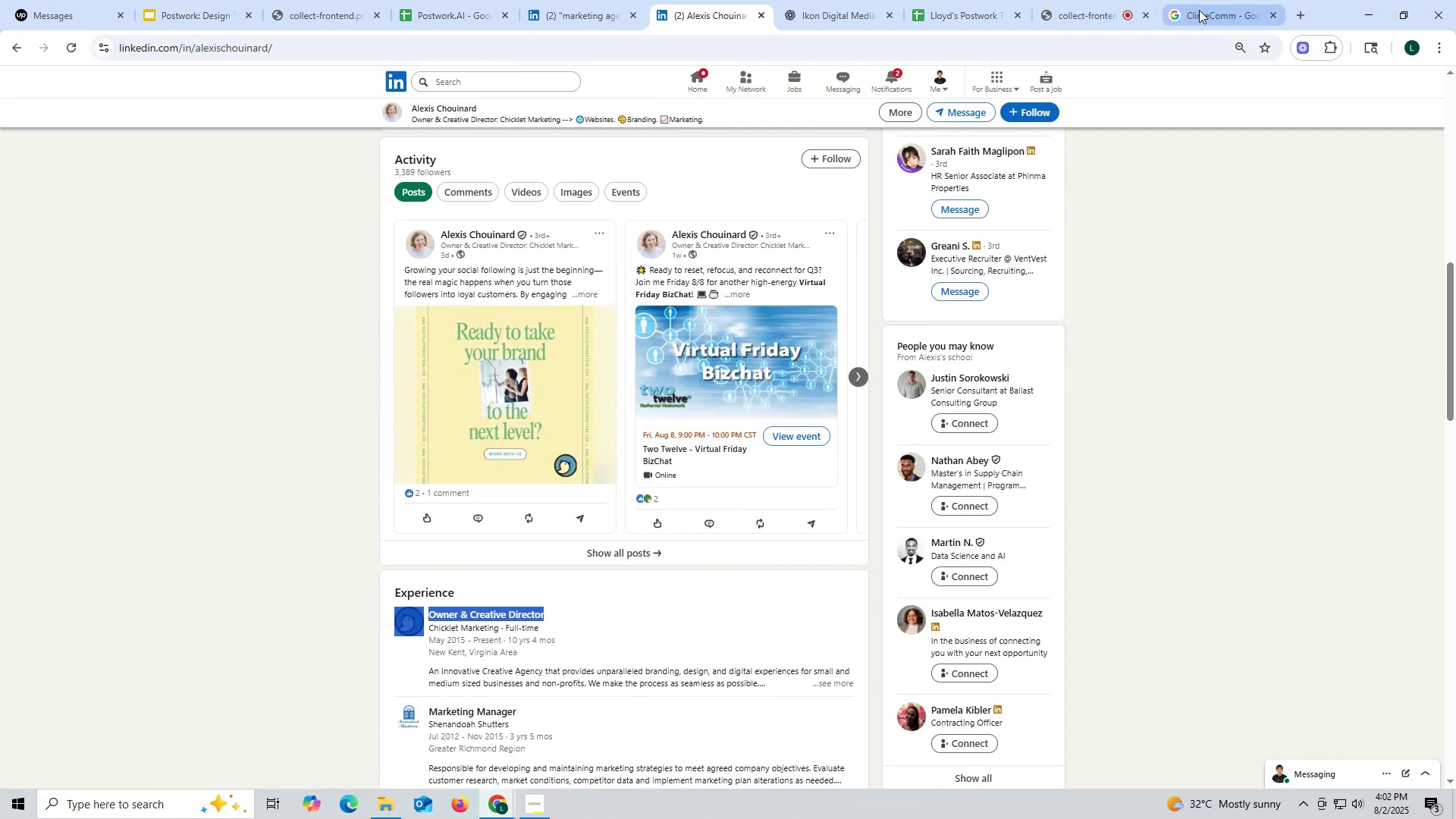 
left_click([1201, 14])
 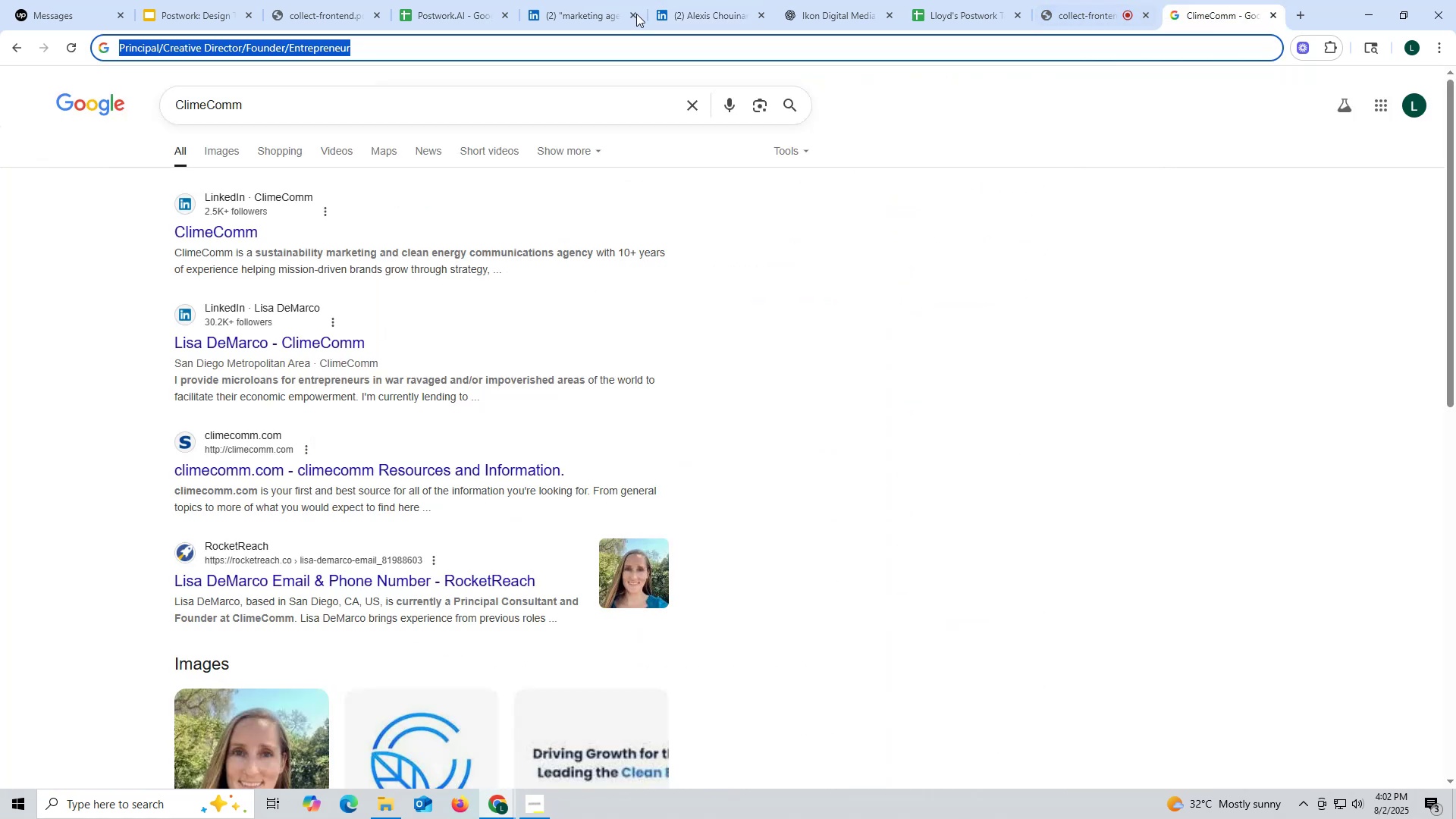 
key(Control+ControlLeft)
 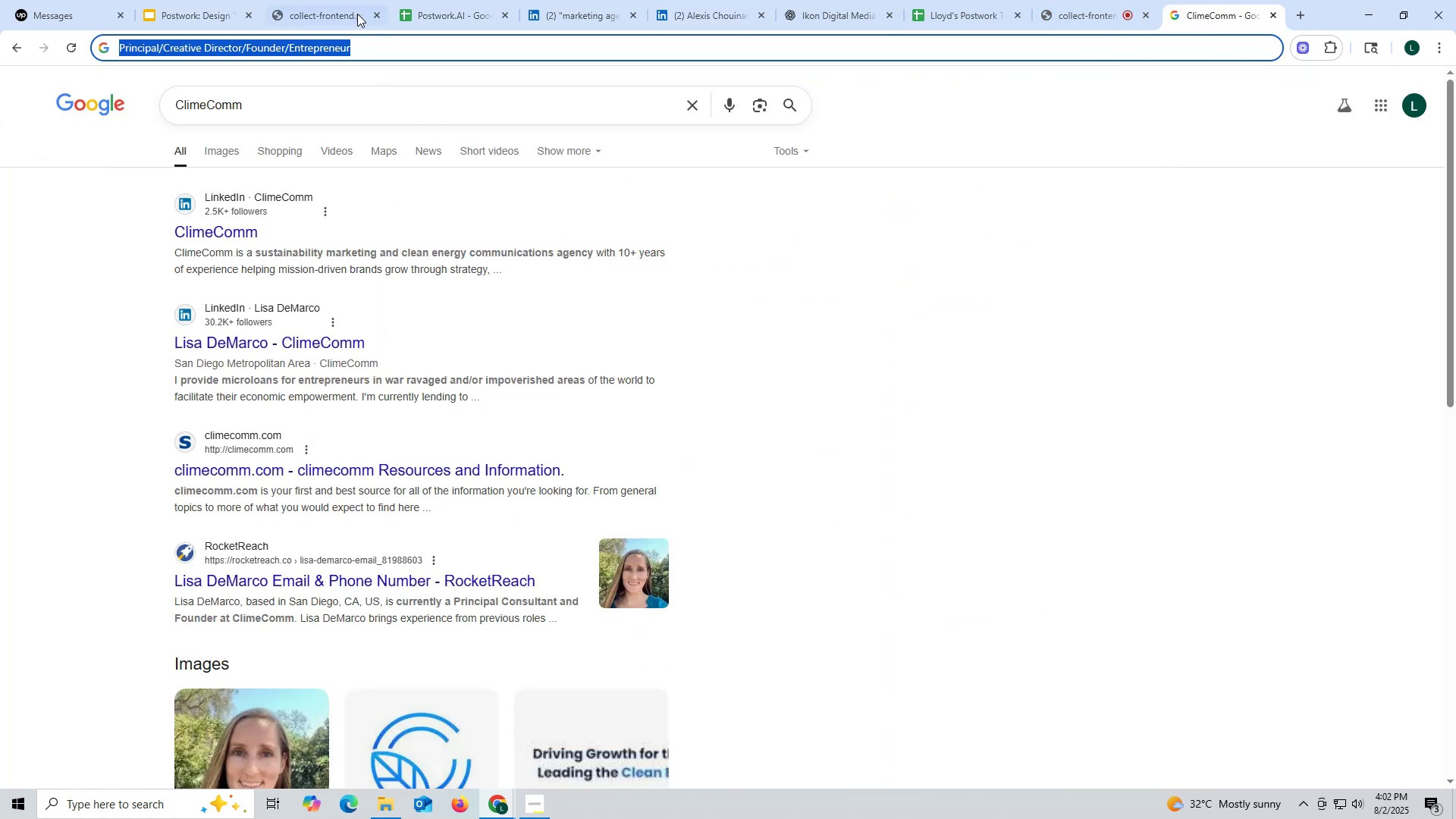 
key(Control+V)
 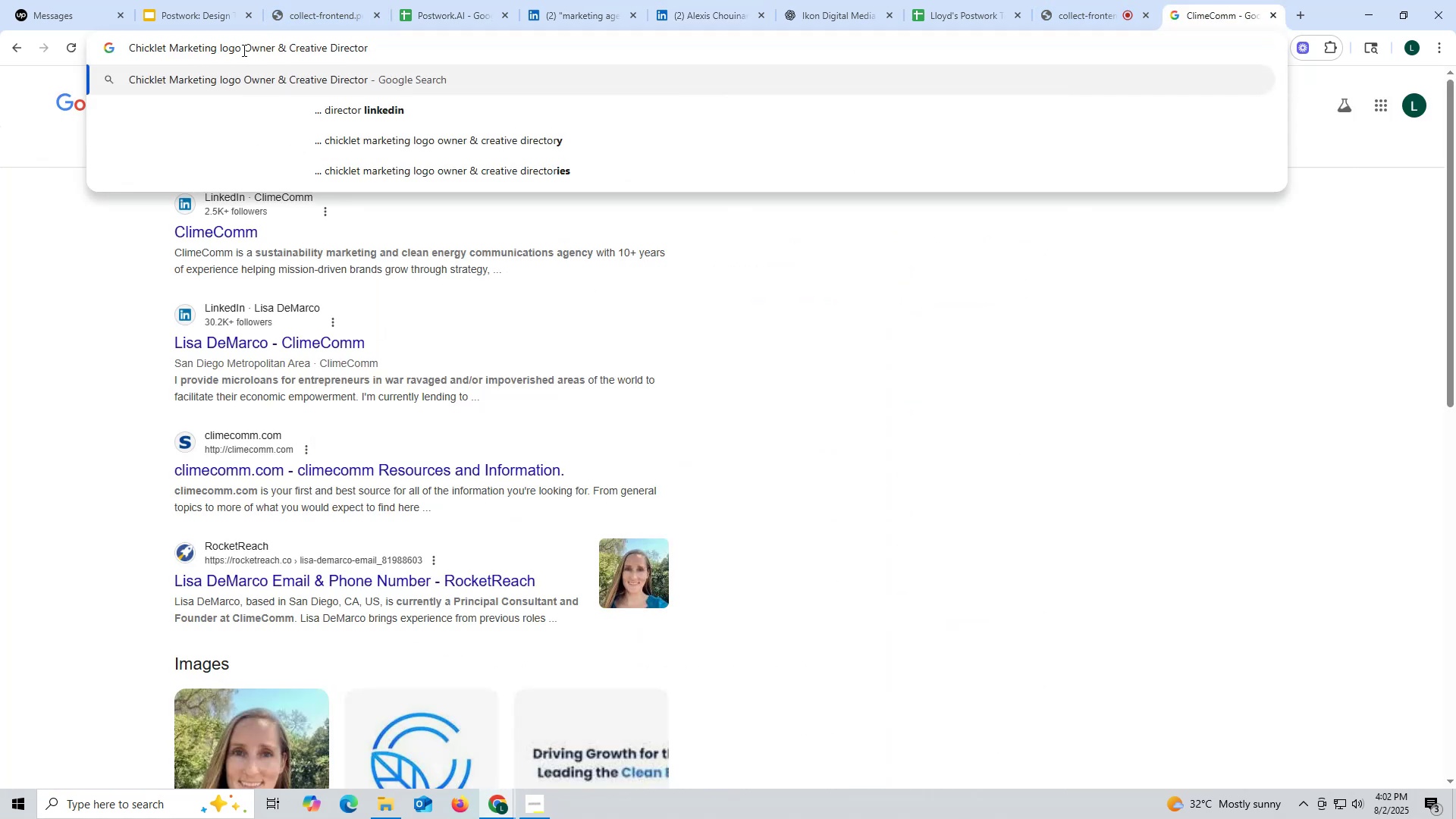 
left_click_drag(start_coordinate=[244, 47], to_coordinate=[369, 47])
 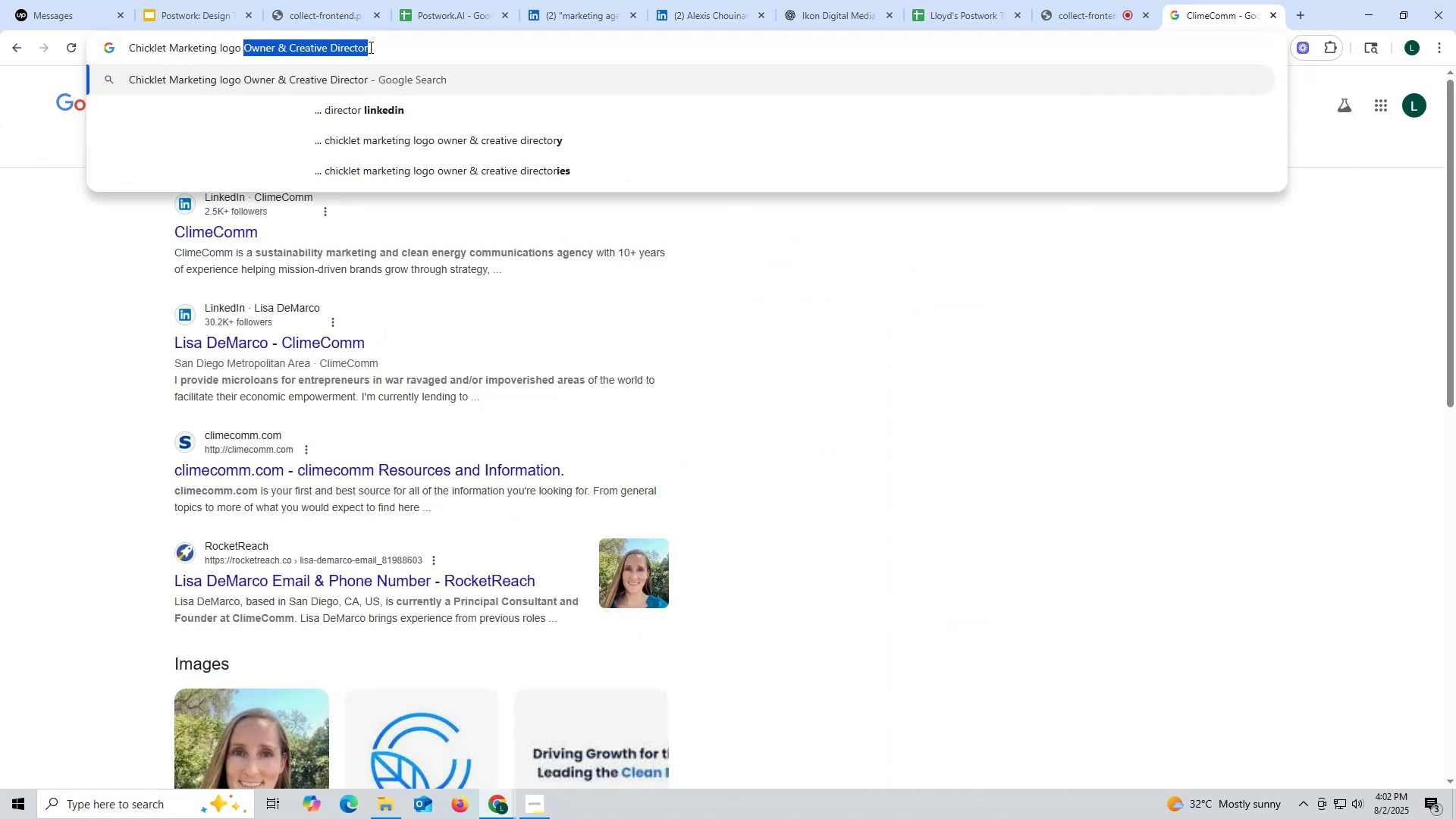 
key(Control+ControlLeft)
 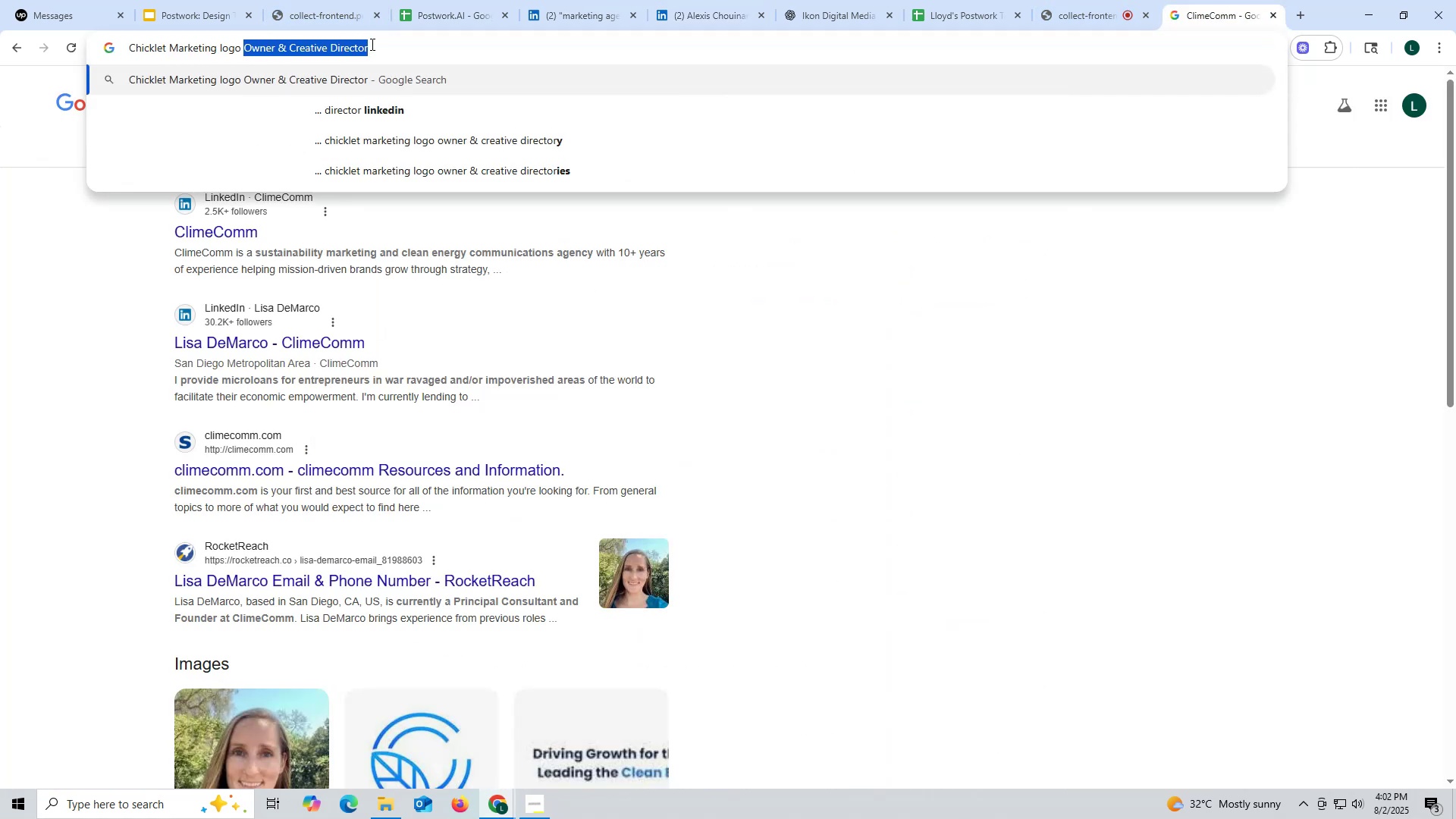 
key(Control+C)
 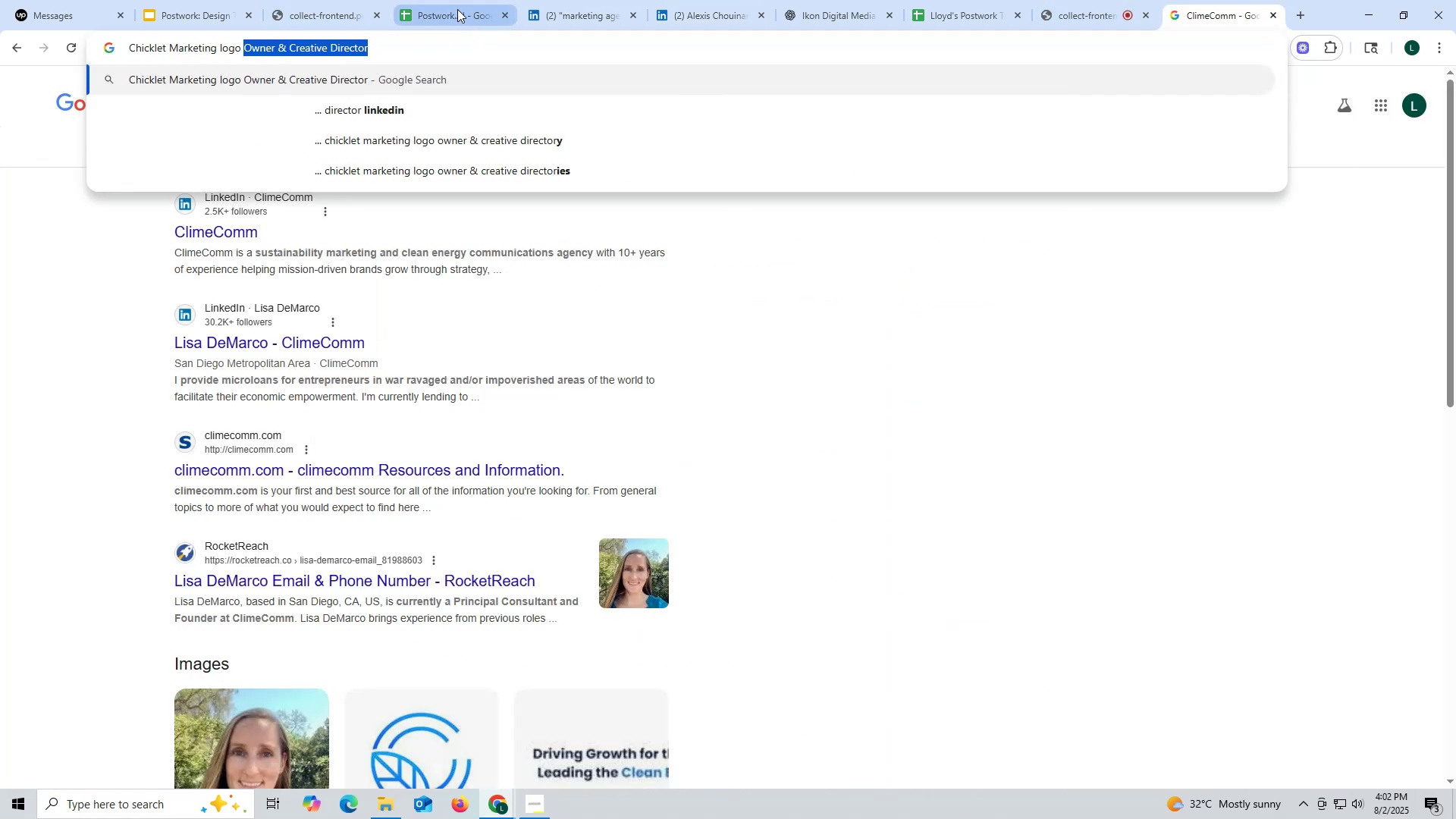 
left_click([457, 9])
 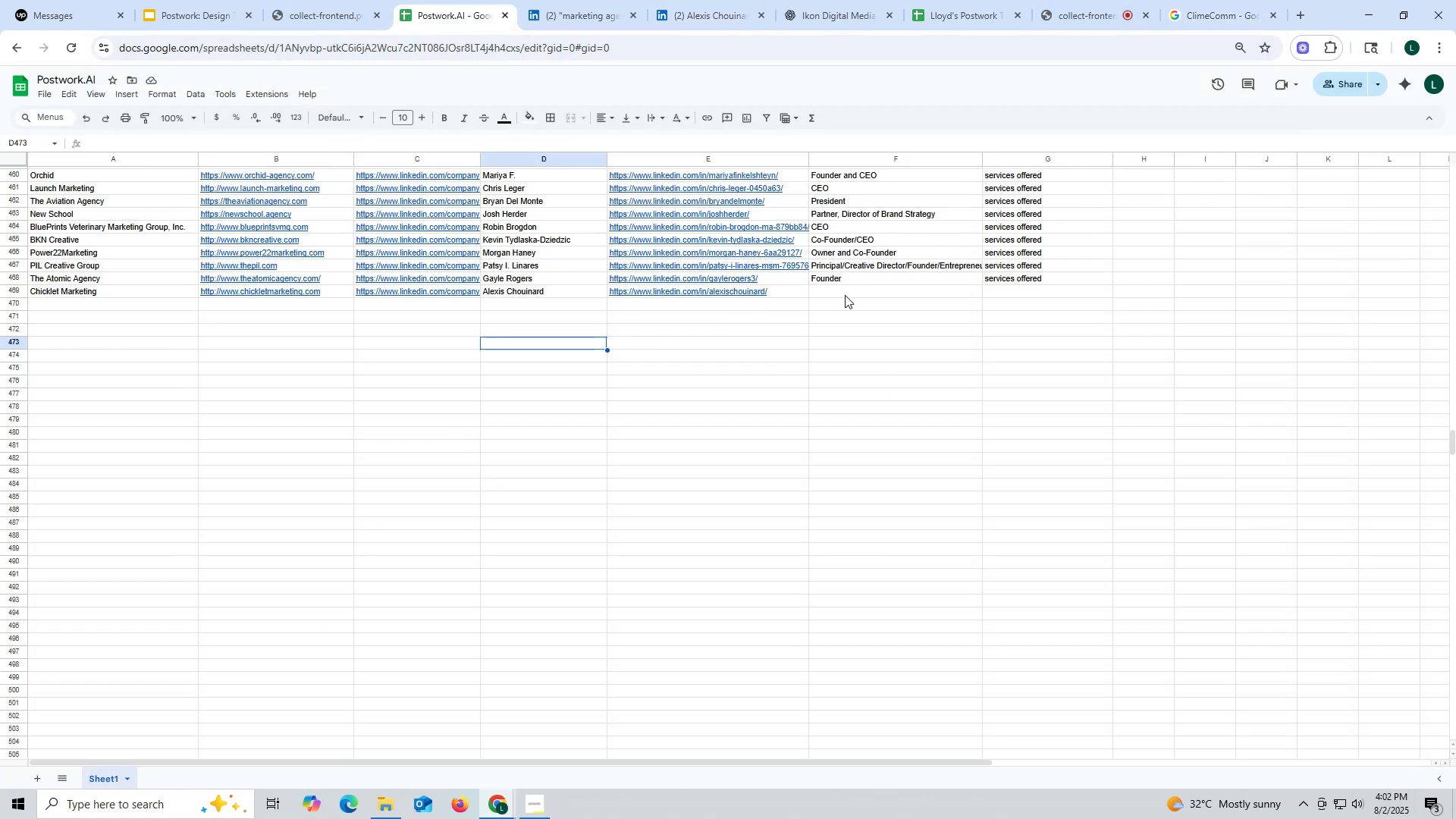 
double_click([846, 292])
 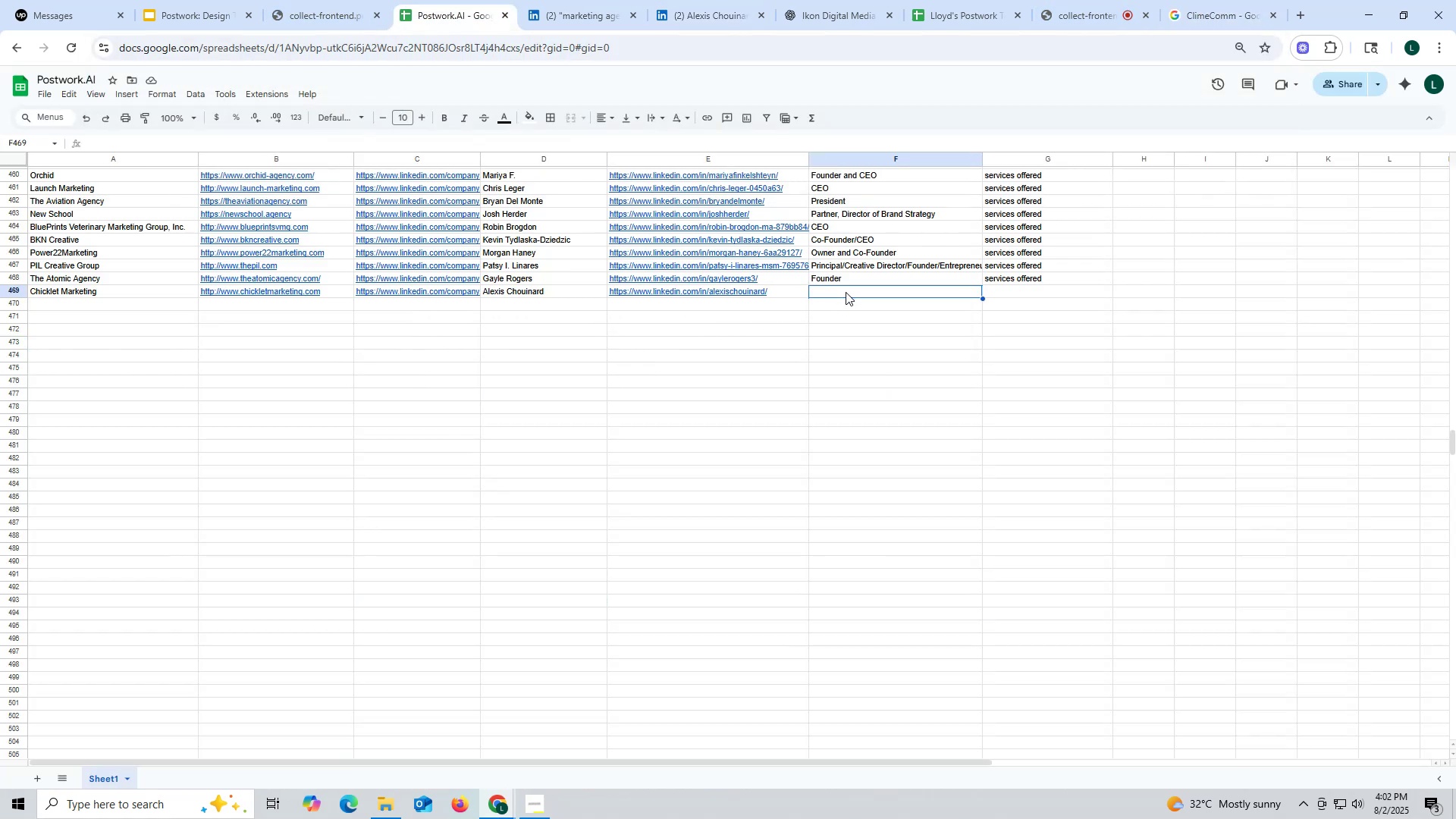 
key(Control+ControlLeft)
 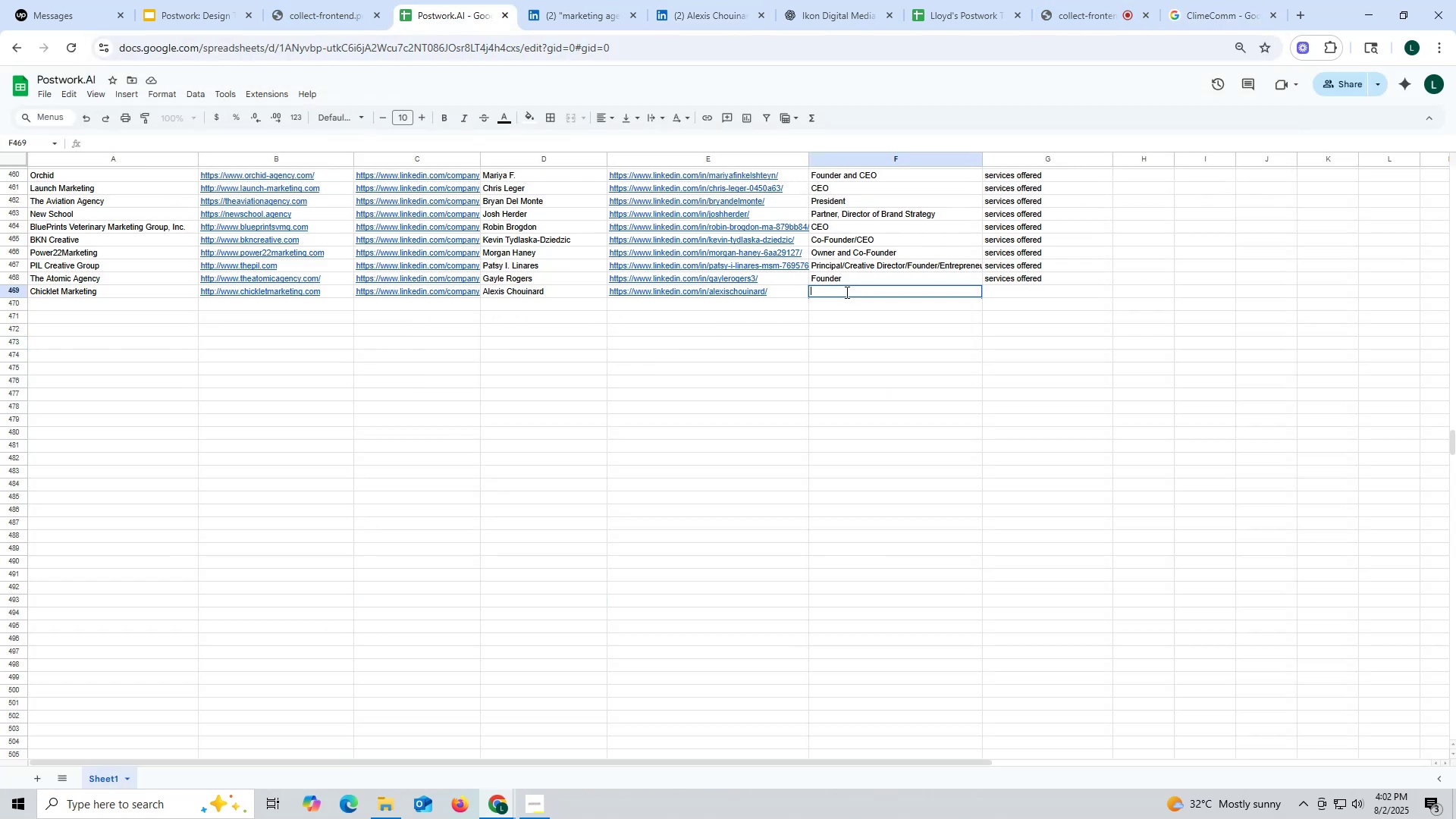 
key(Control+V)
 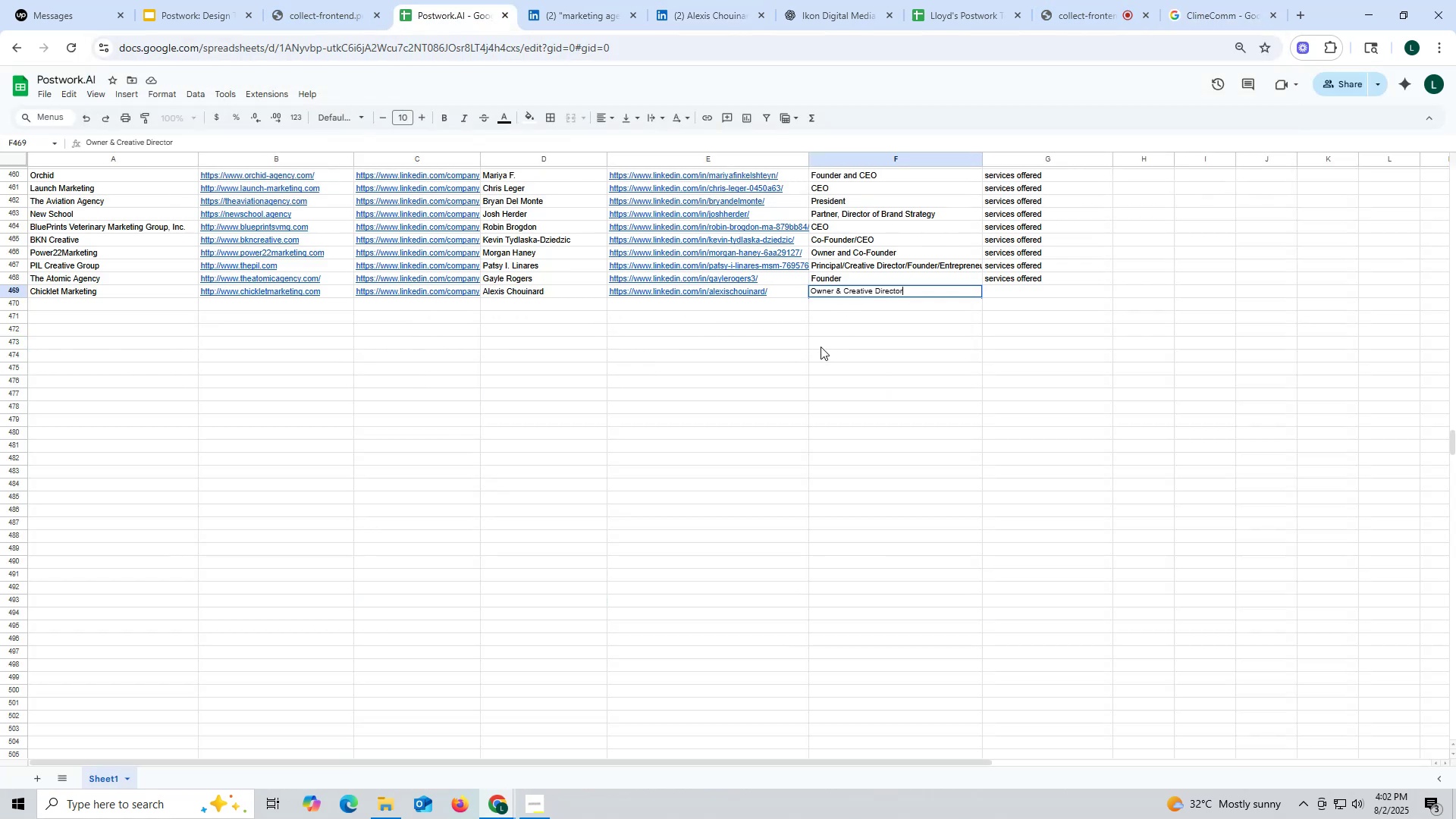 
triple_click([821, 347])
 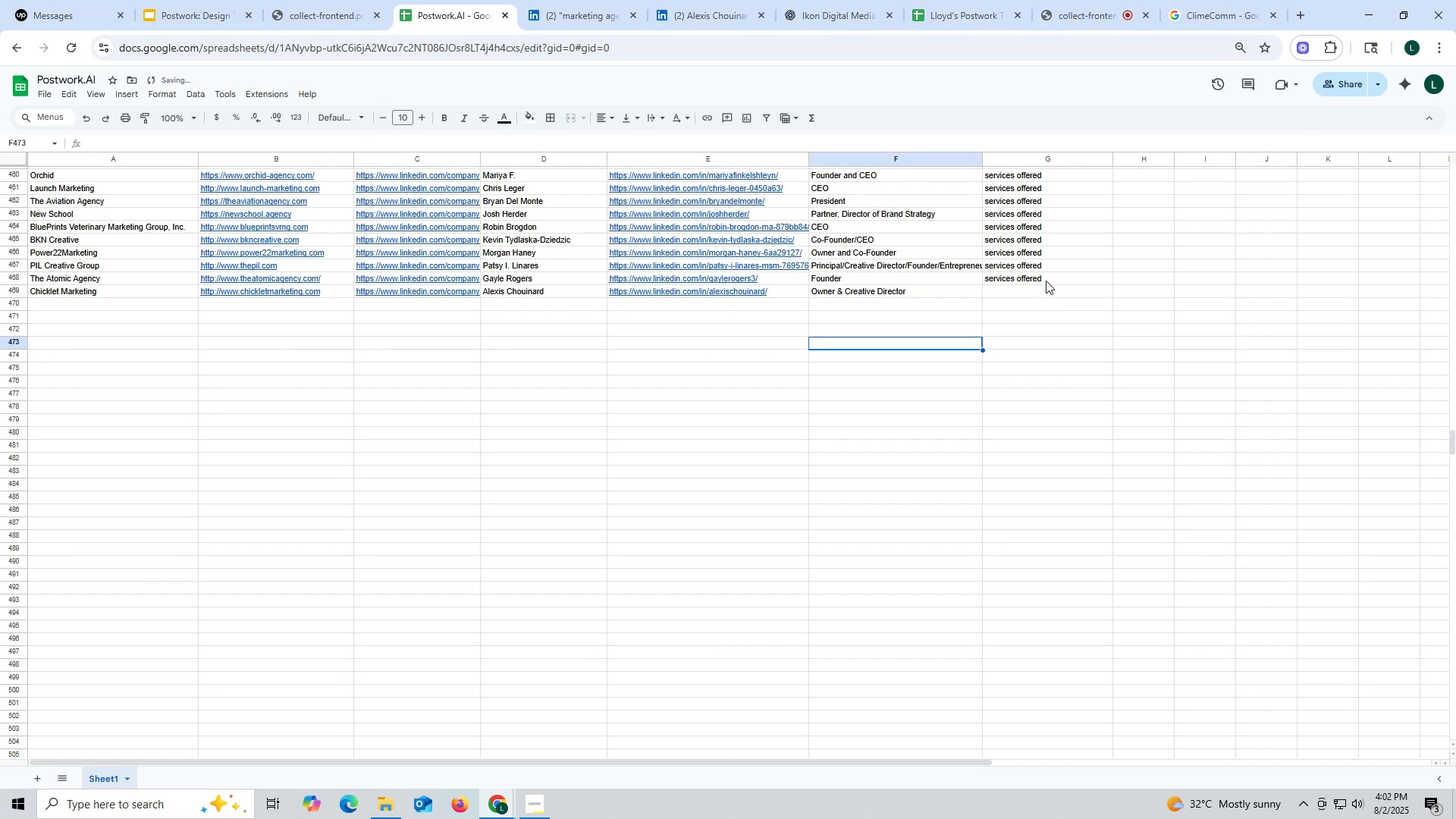 
key(Control+ControlLeft)
 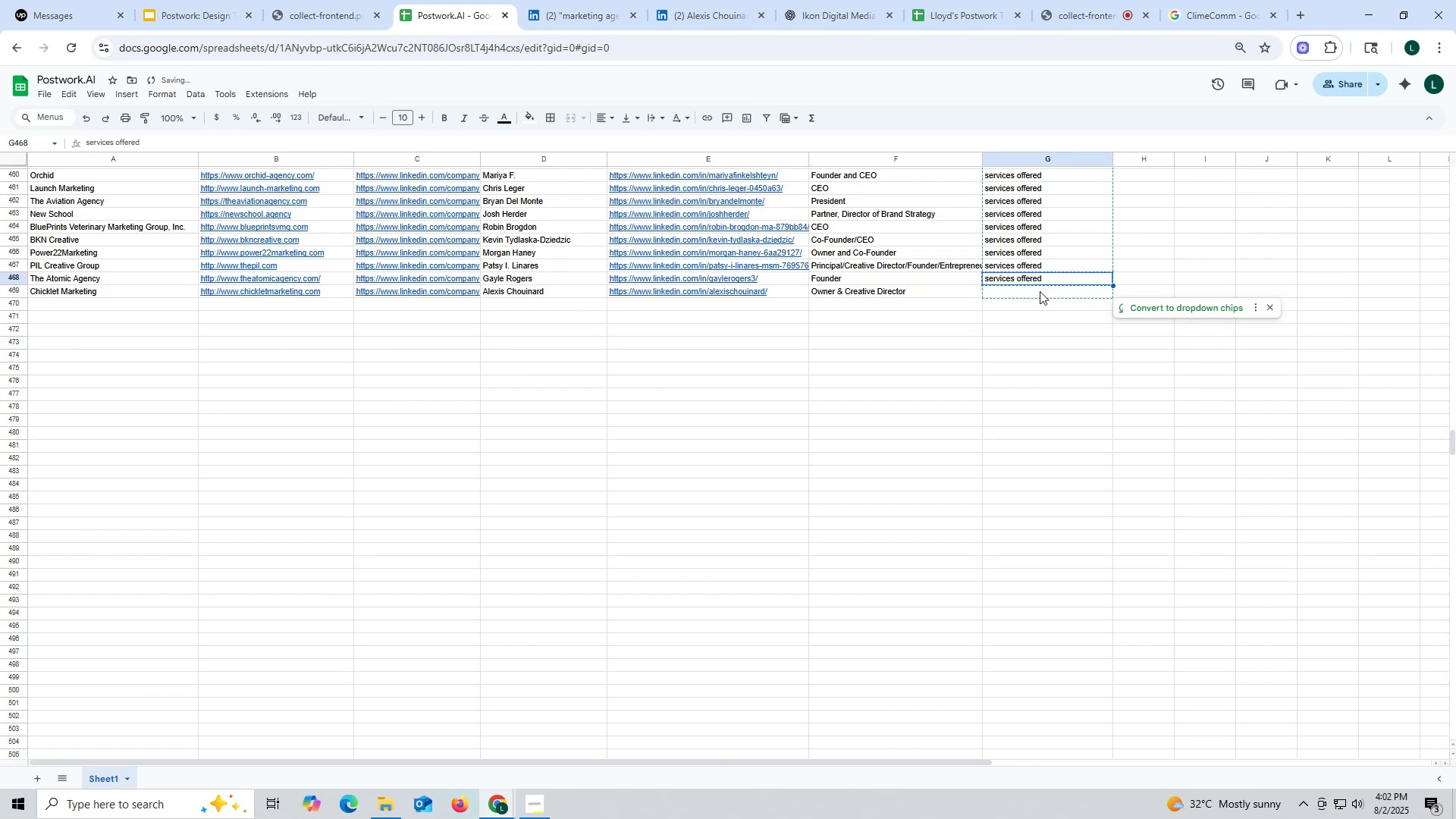 
left_click([1043, 278])
 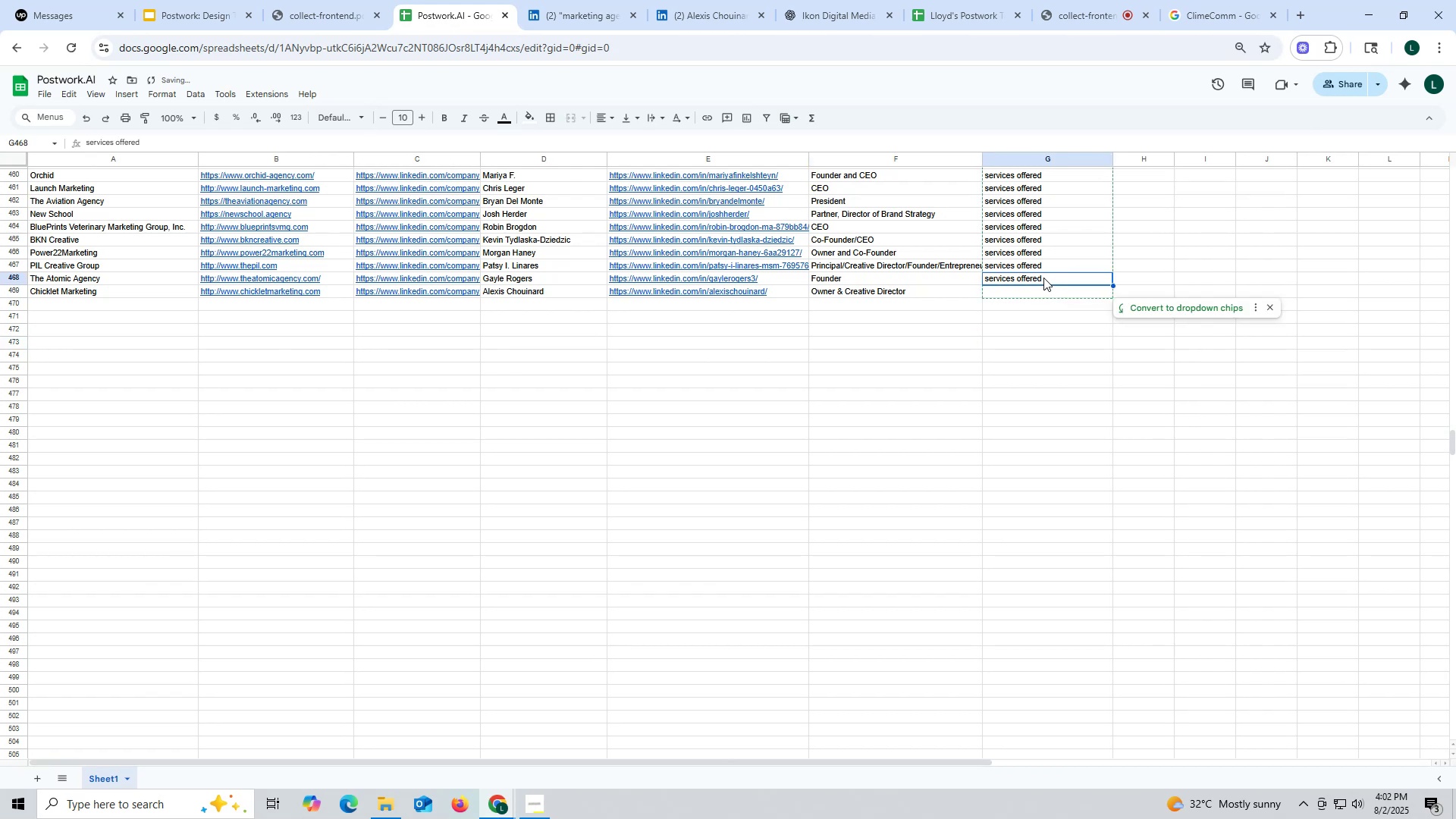 
key(Control+C)
 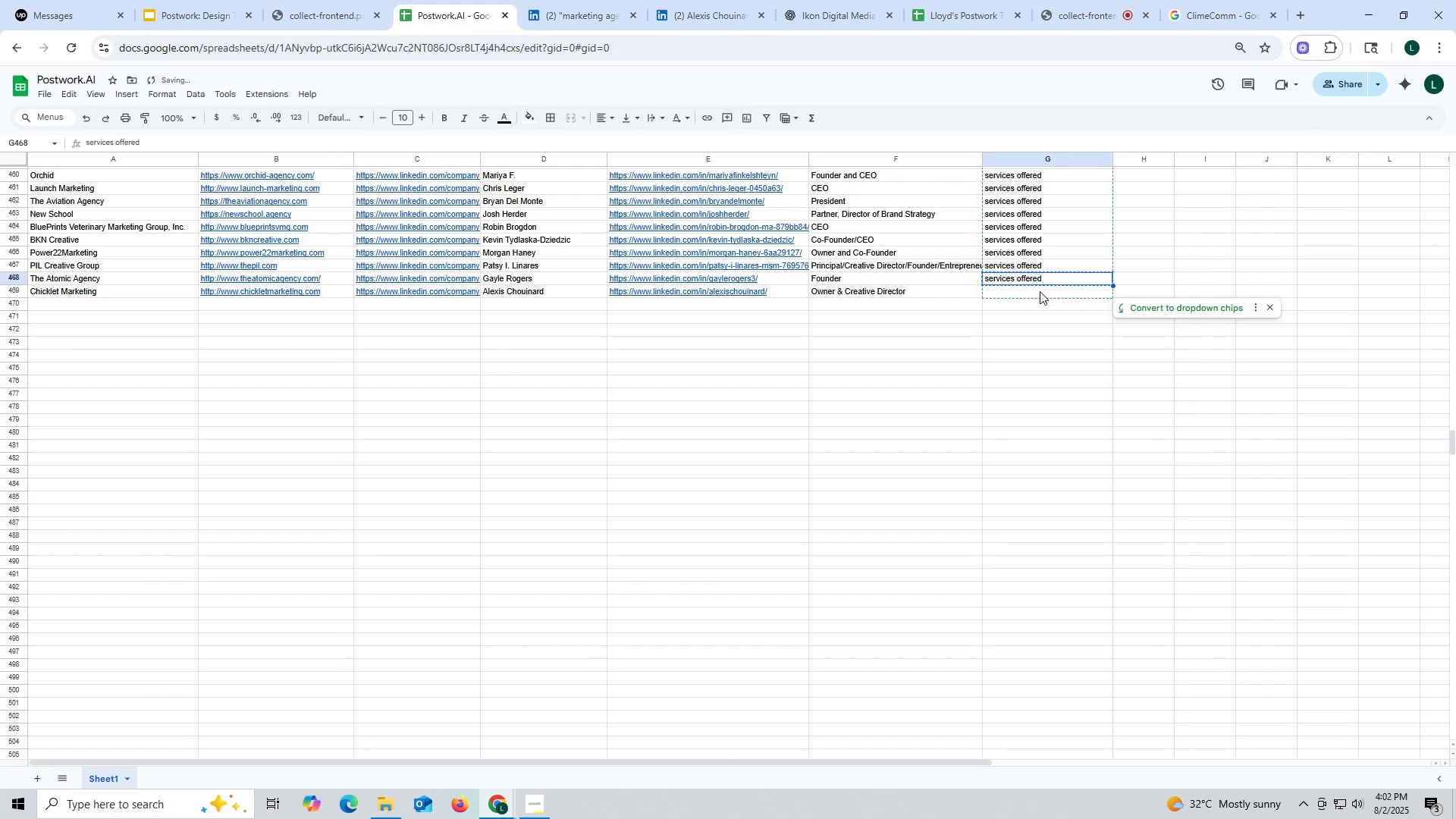 
key(Control+ControlLeft)
 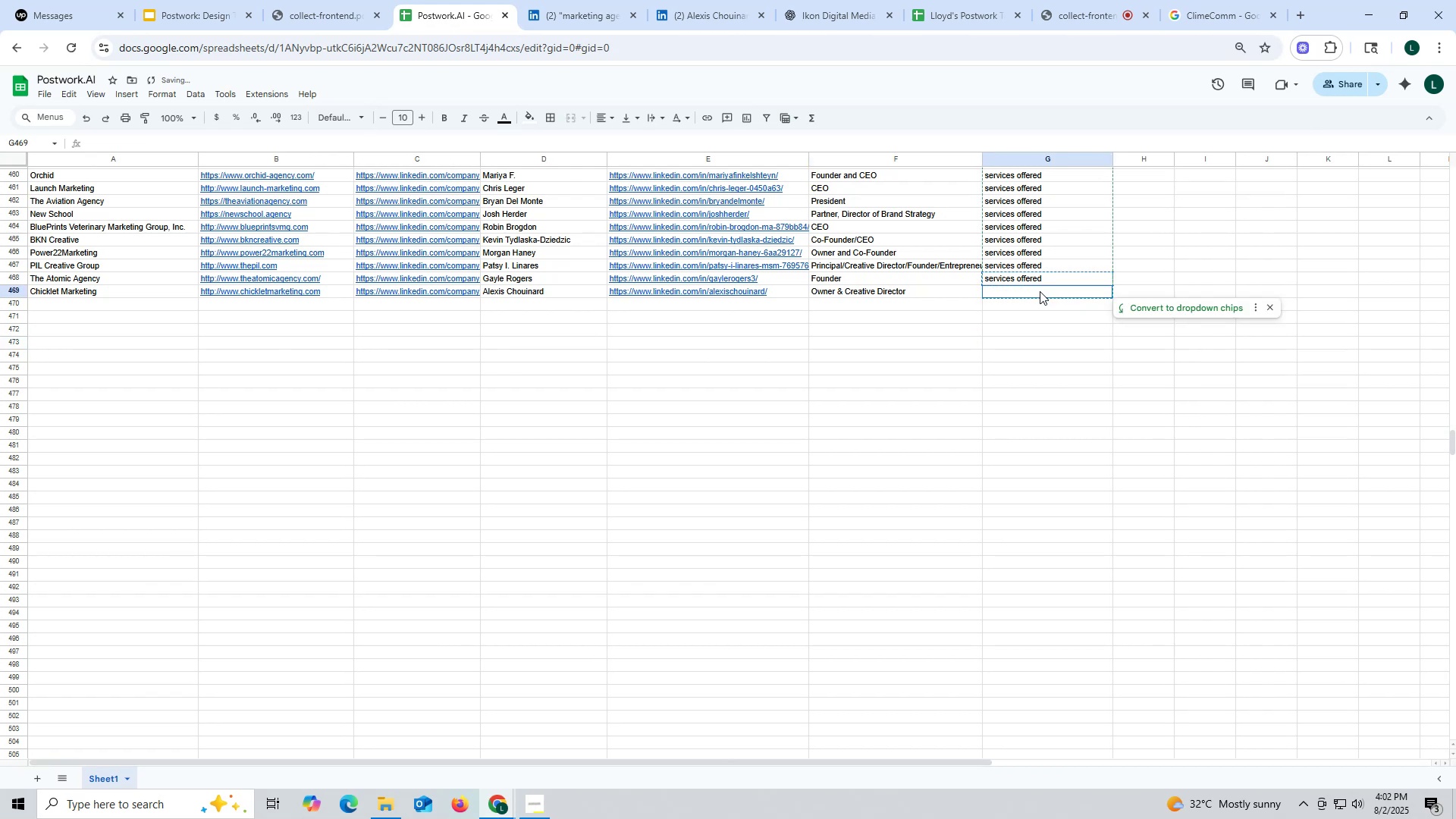 
left_click([1040, 291])
 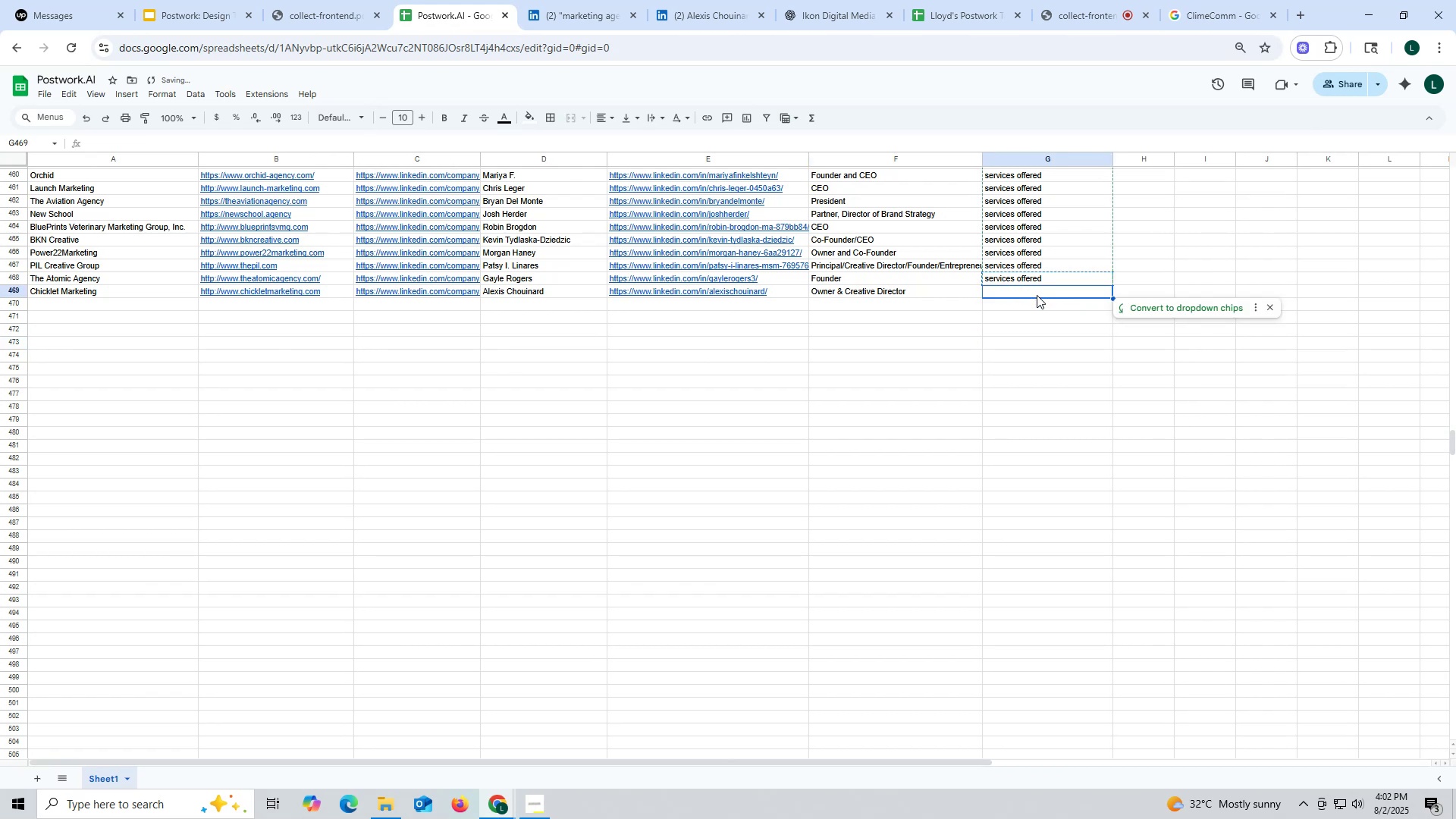 
key(Control+V)
 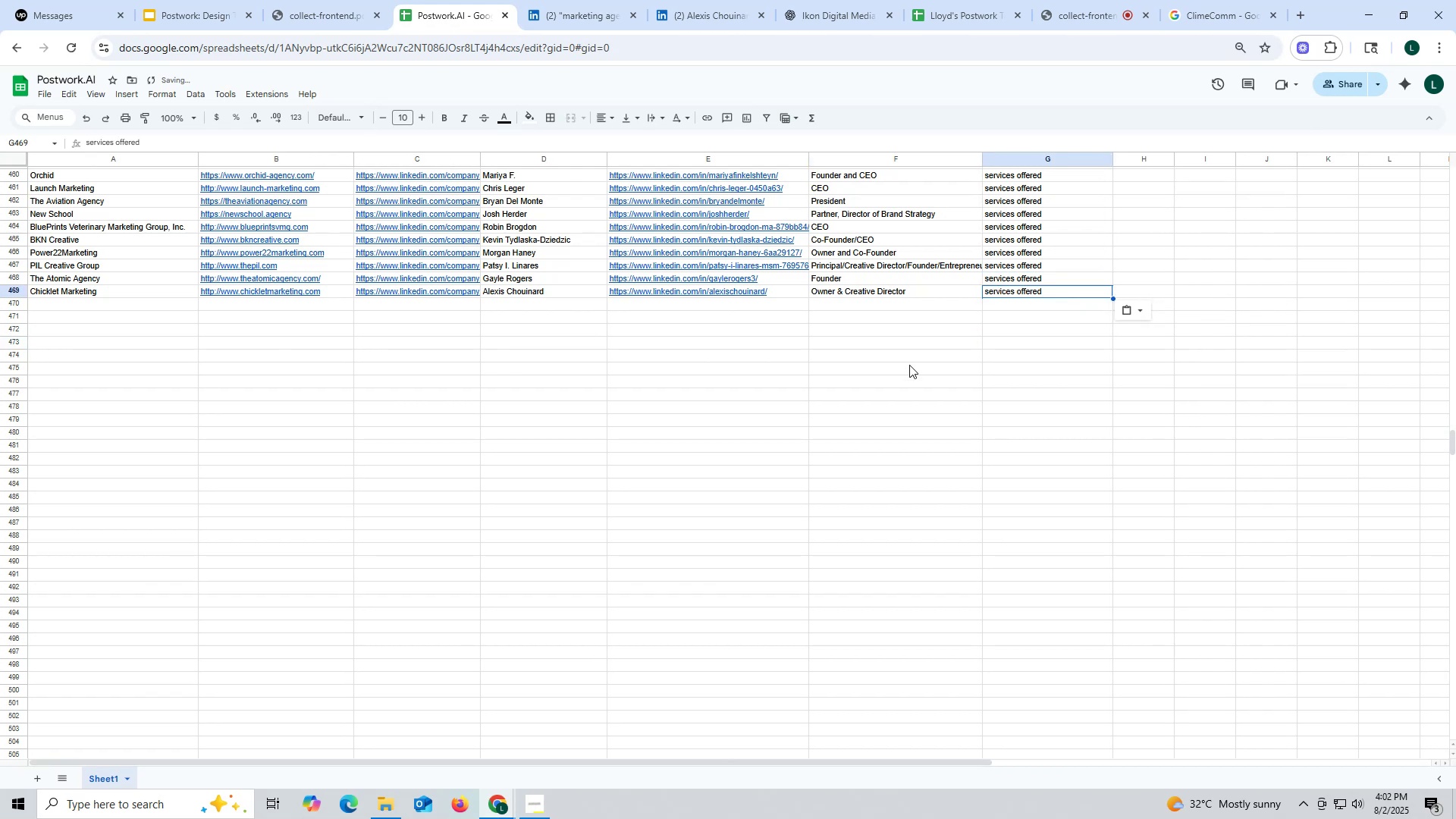 
double_click([909, 365])
 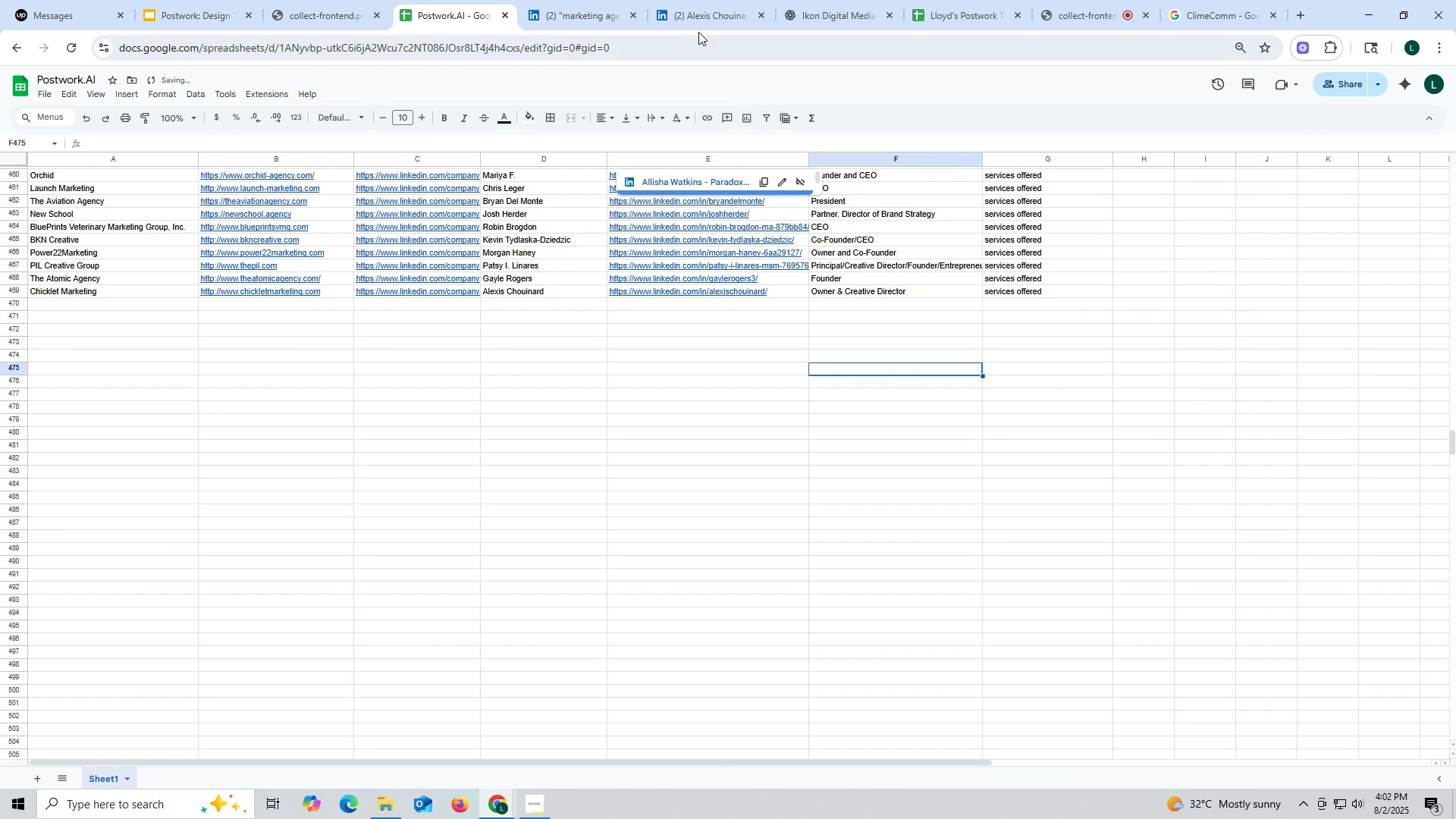 
left_click([692, 7])
 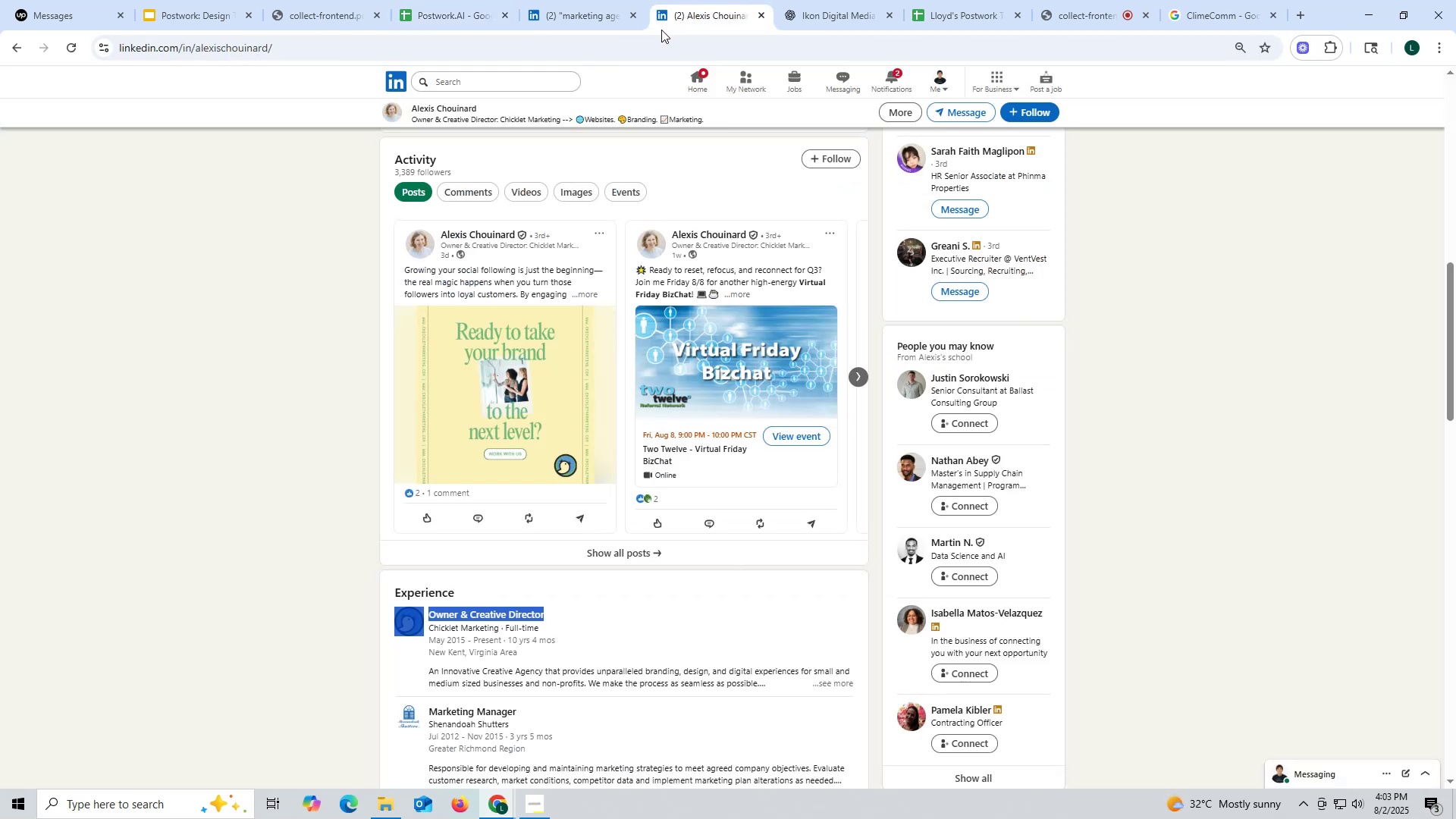 
wait(11.72)
 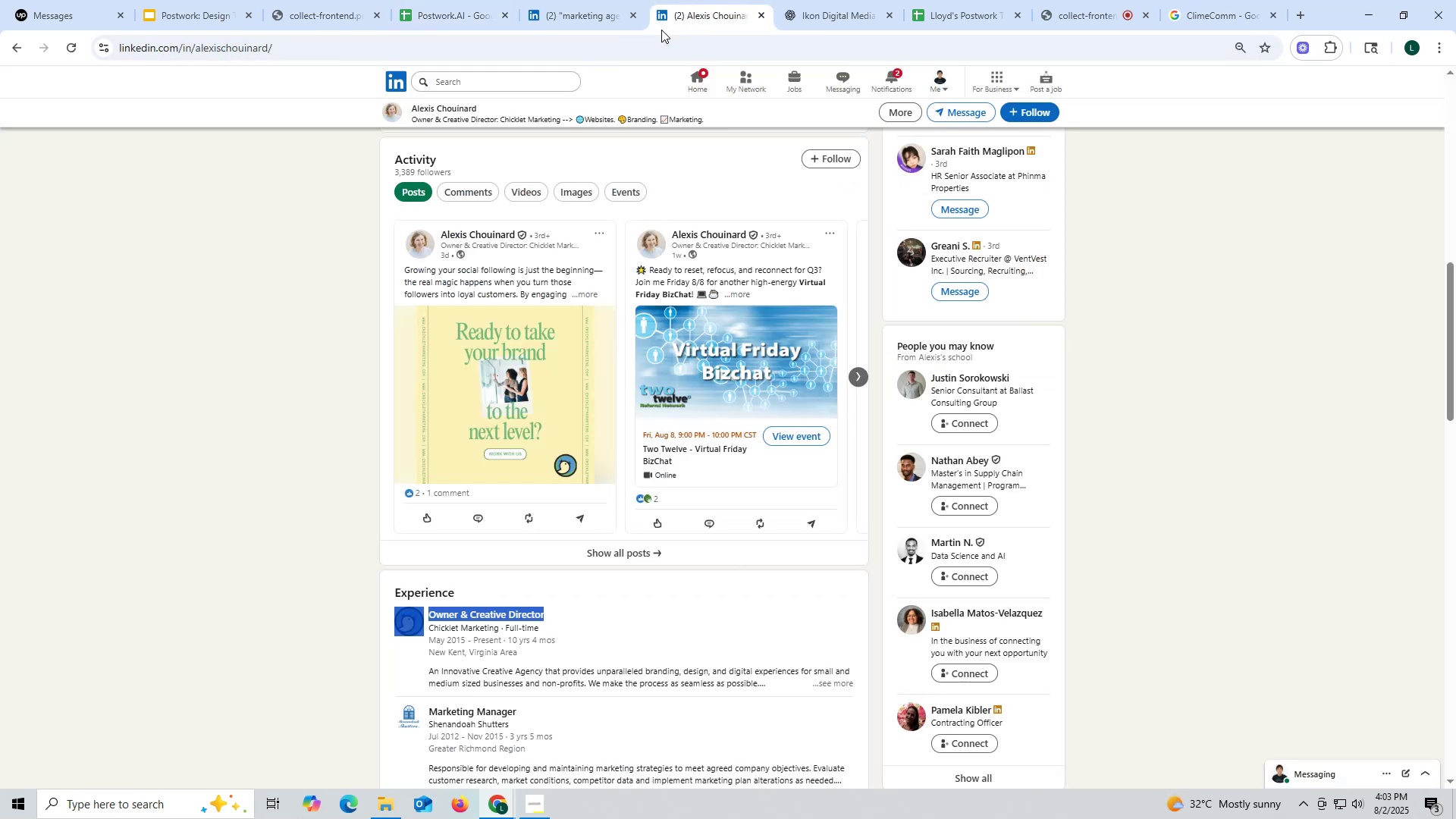 
left_click([570, 14])
 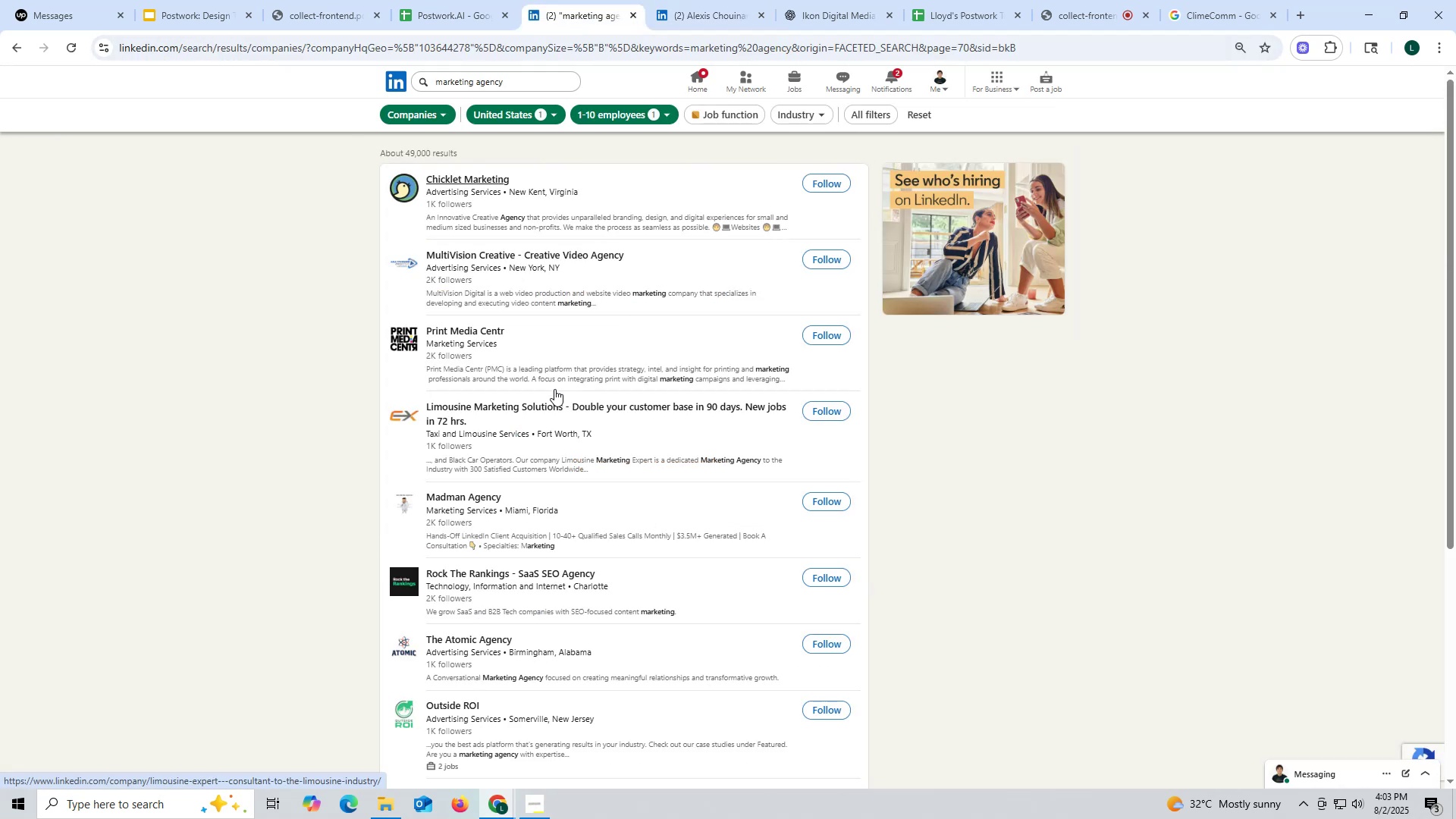 
scroll: coordinate [557, 493], scroll_direction: down, amount: 7.0
 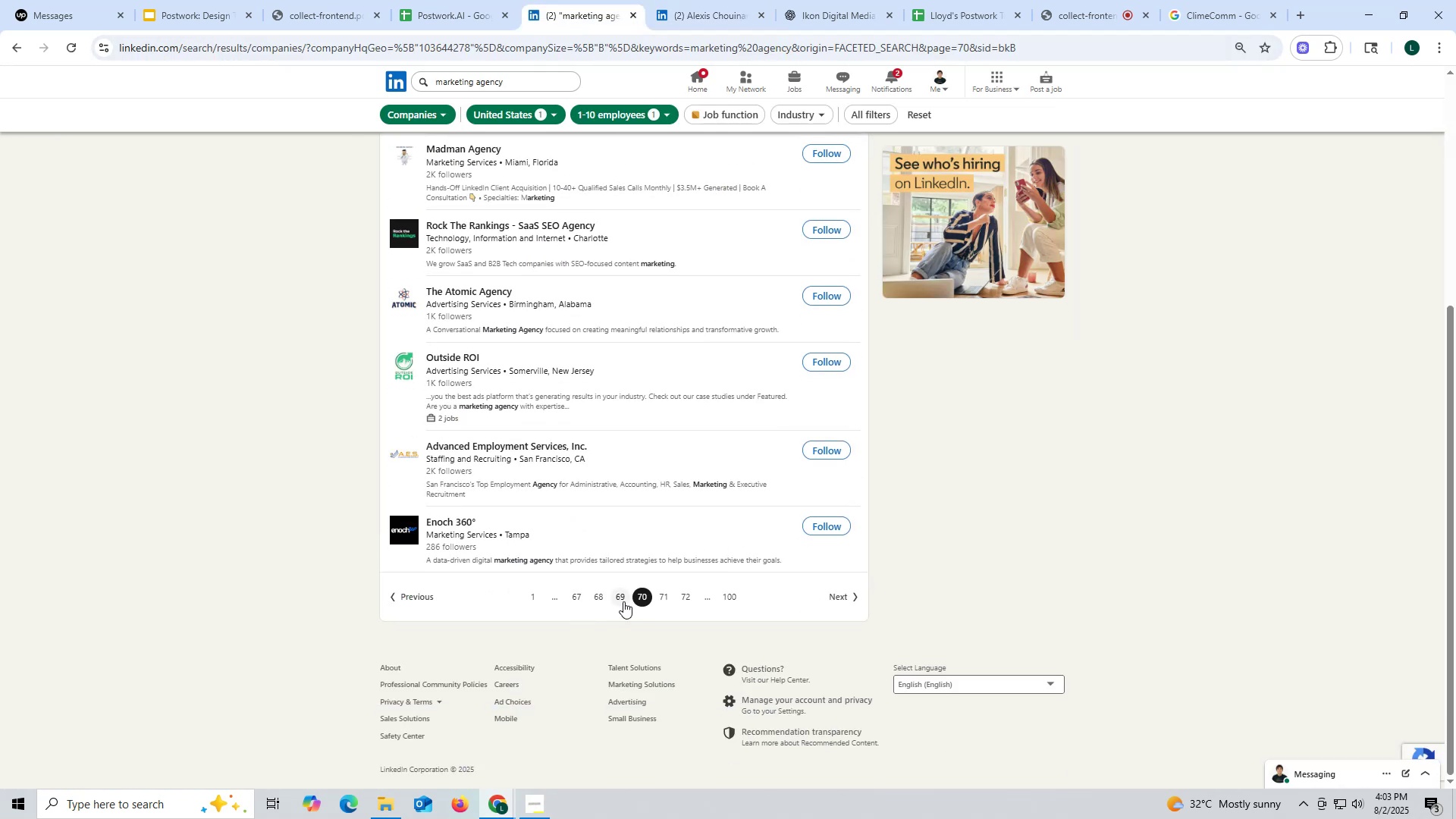 
left_click([624, 597])
 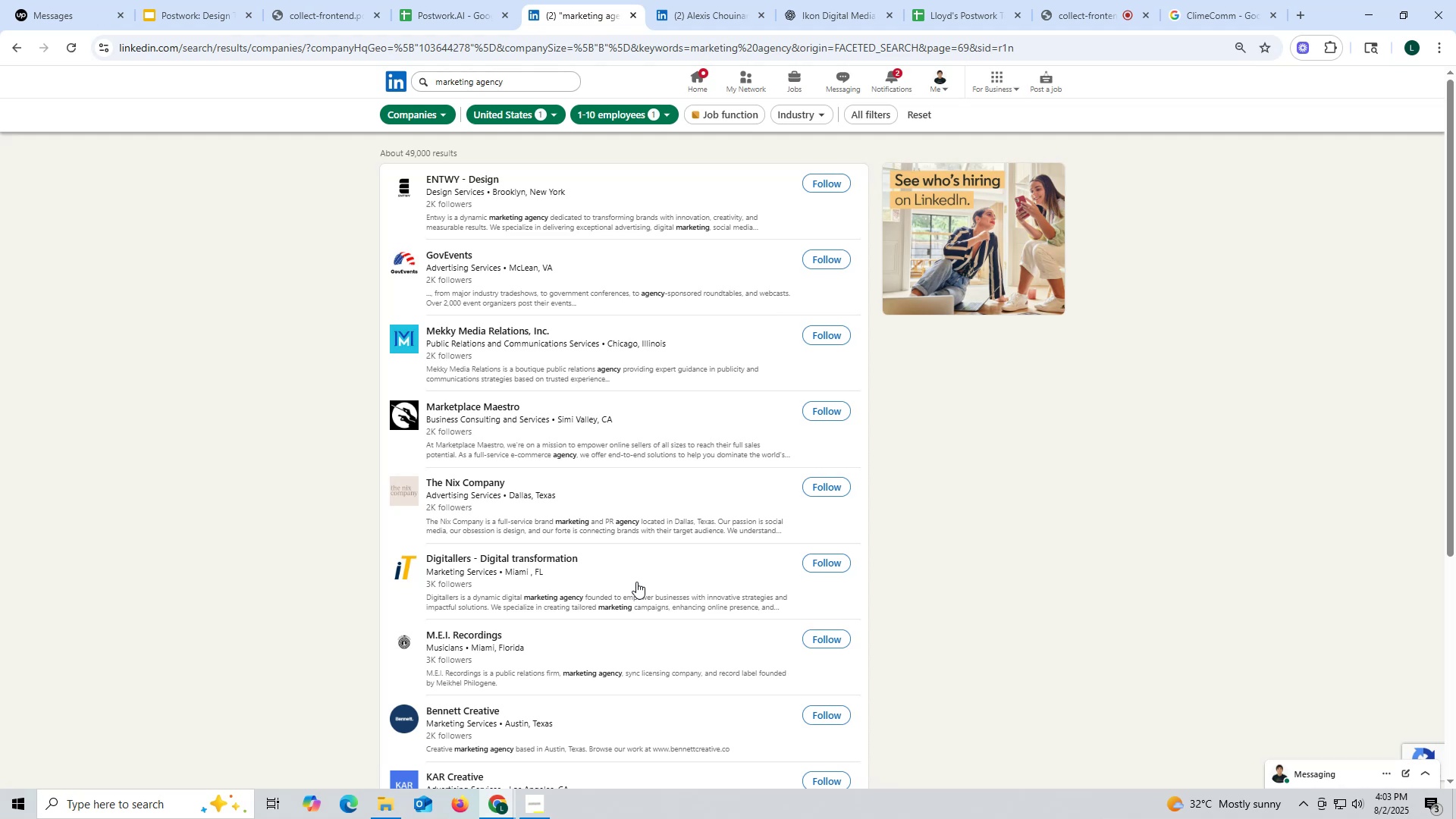 
wait(10.83)
 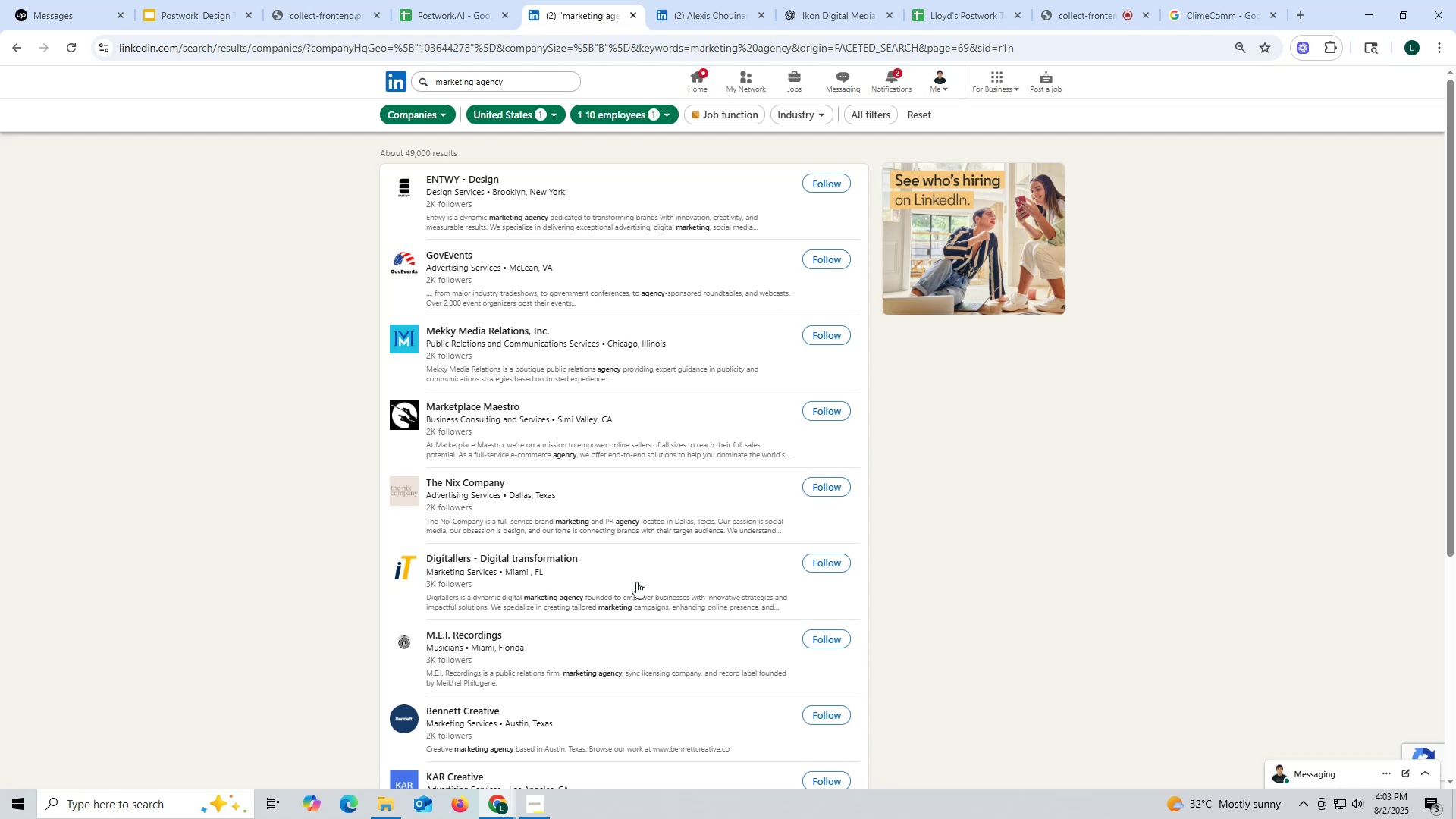 
mouse_move([701, 15])
 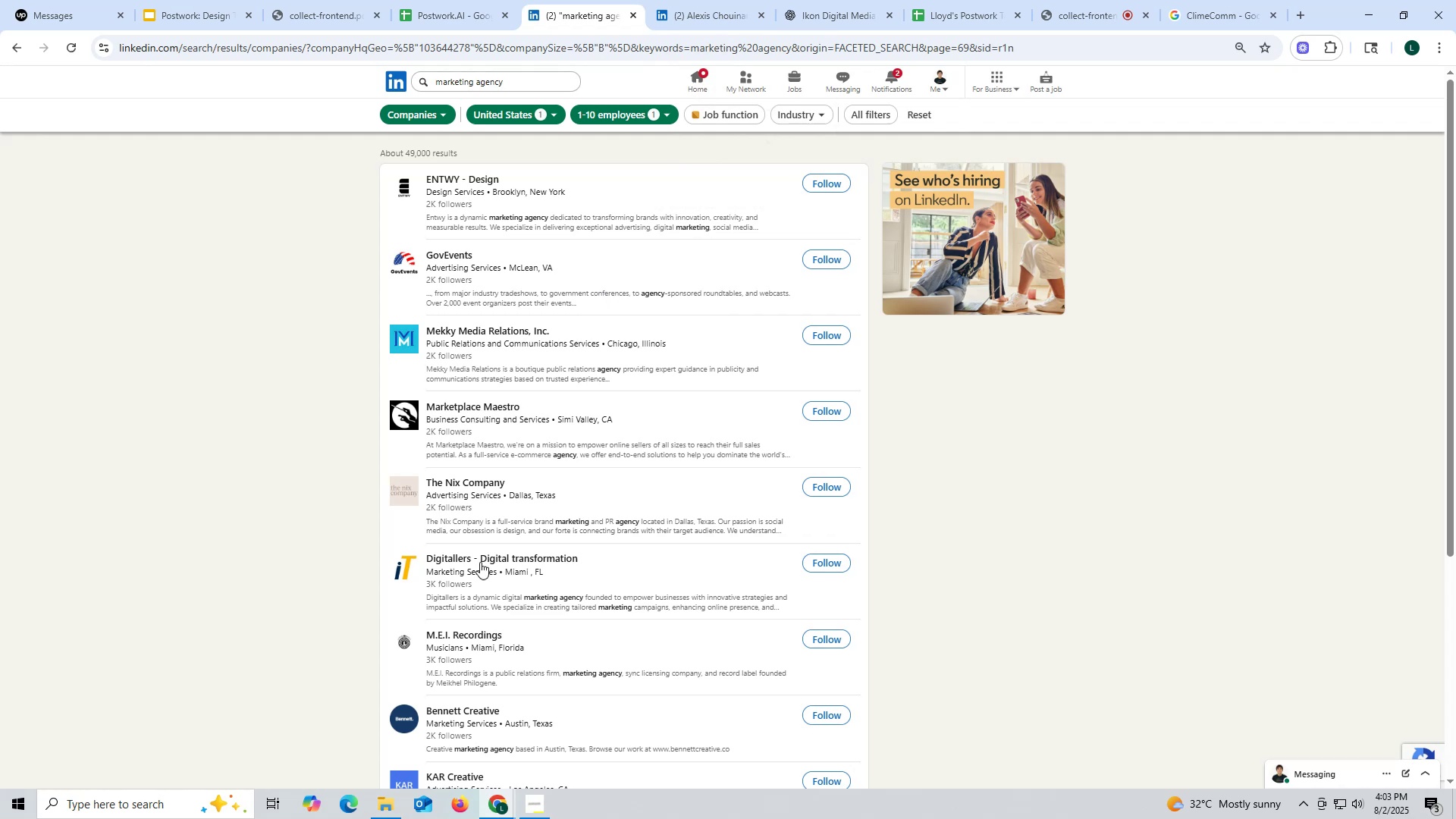 
scroll: coordinate [595, 479], scroll_direction: down, amount: 7.0
 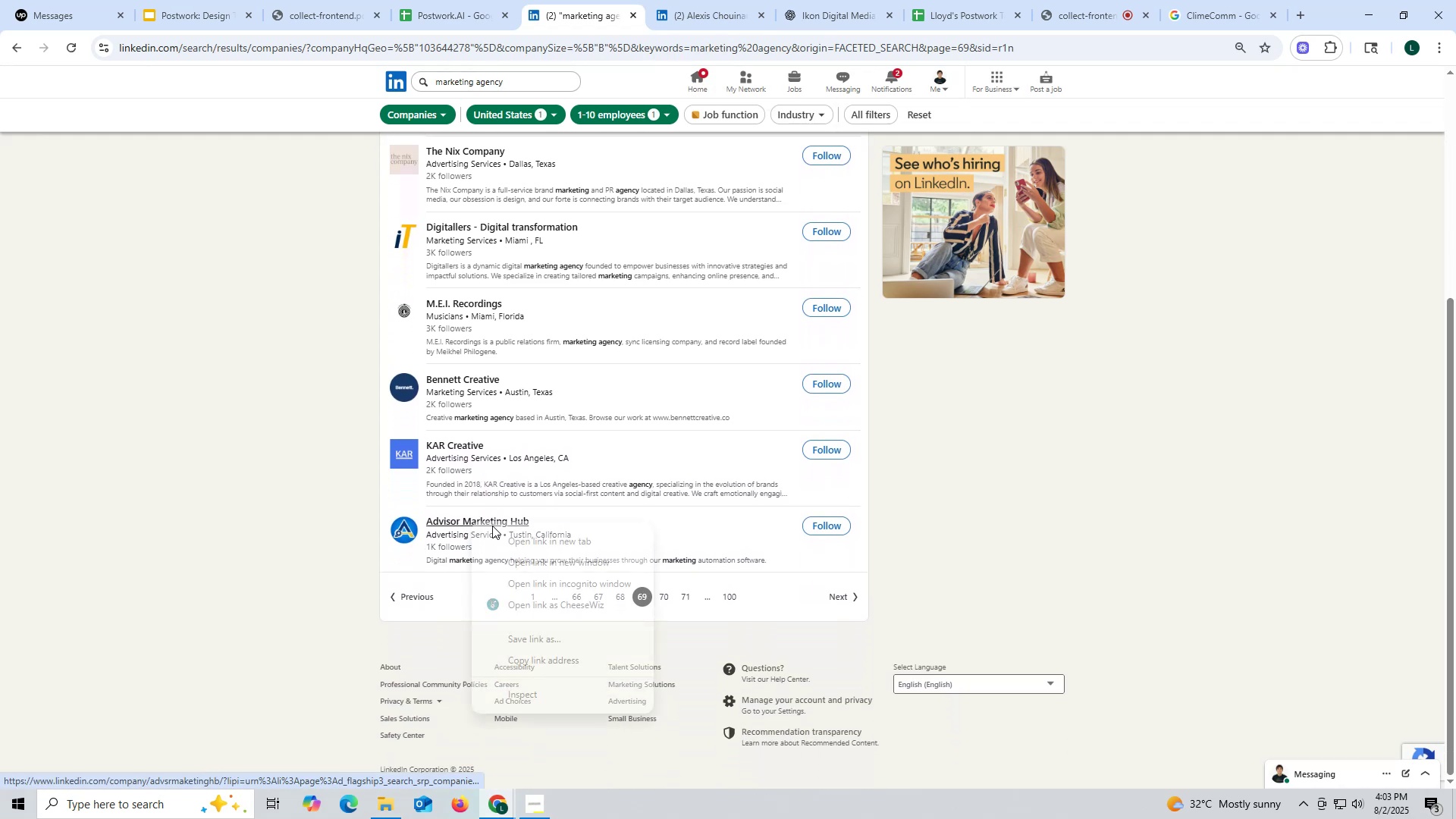 
left_click([530, 543])
 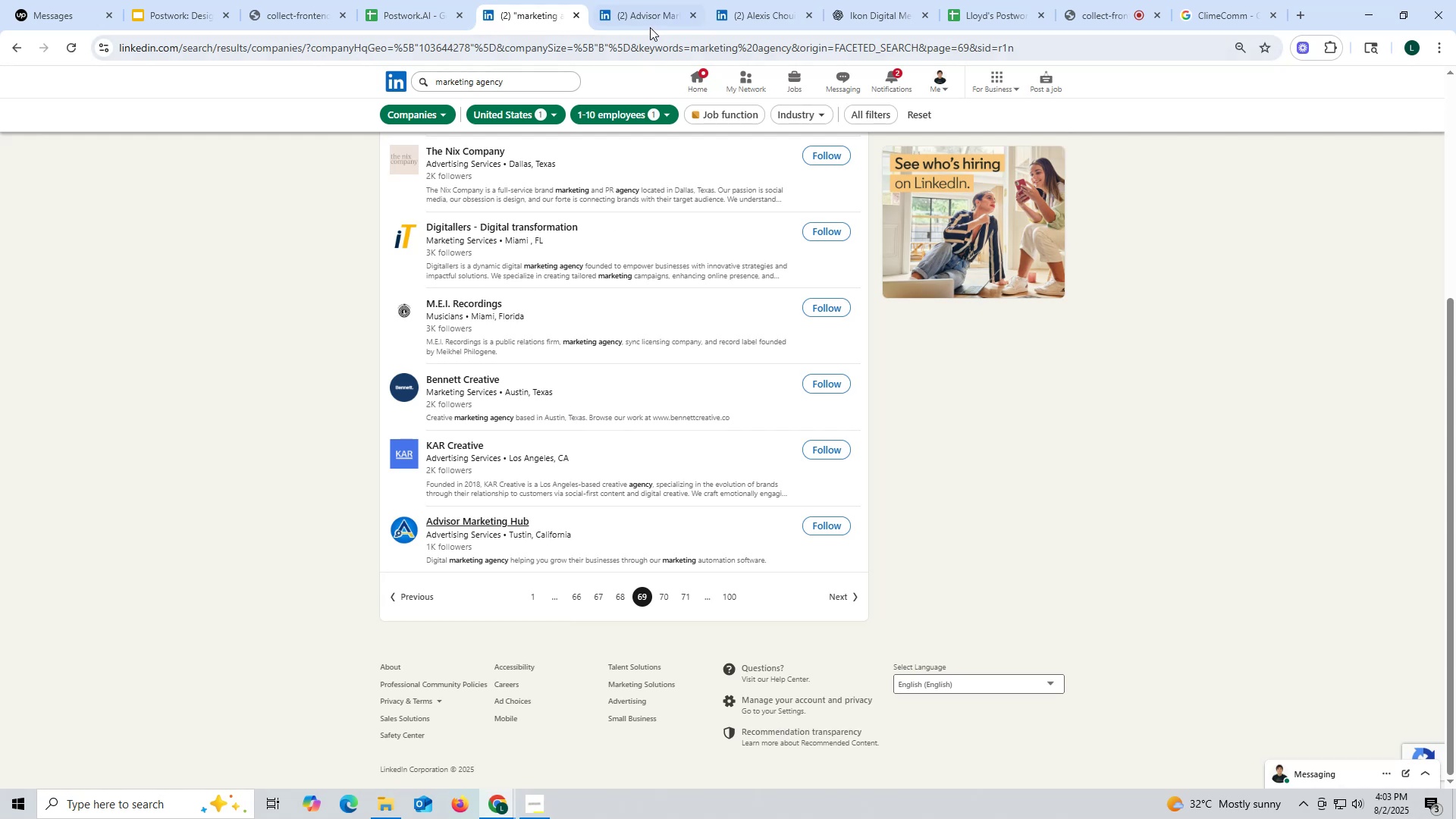 
wait(6.15)
 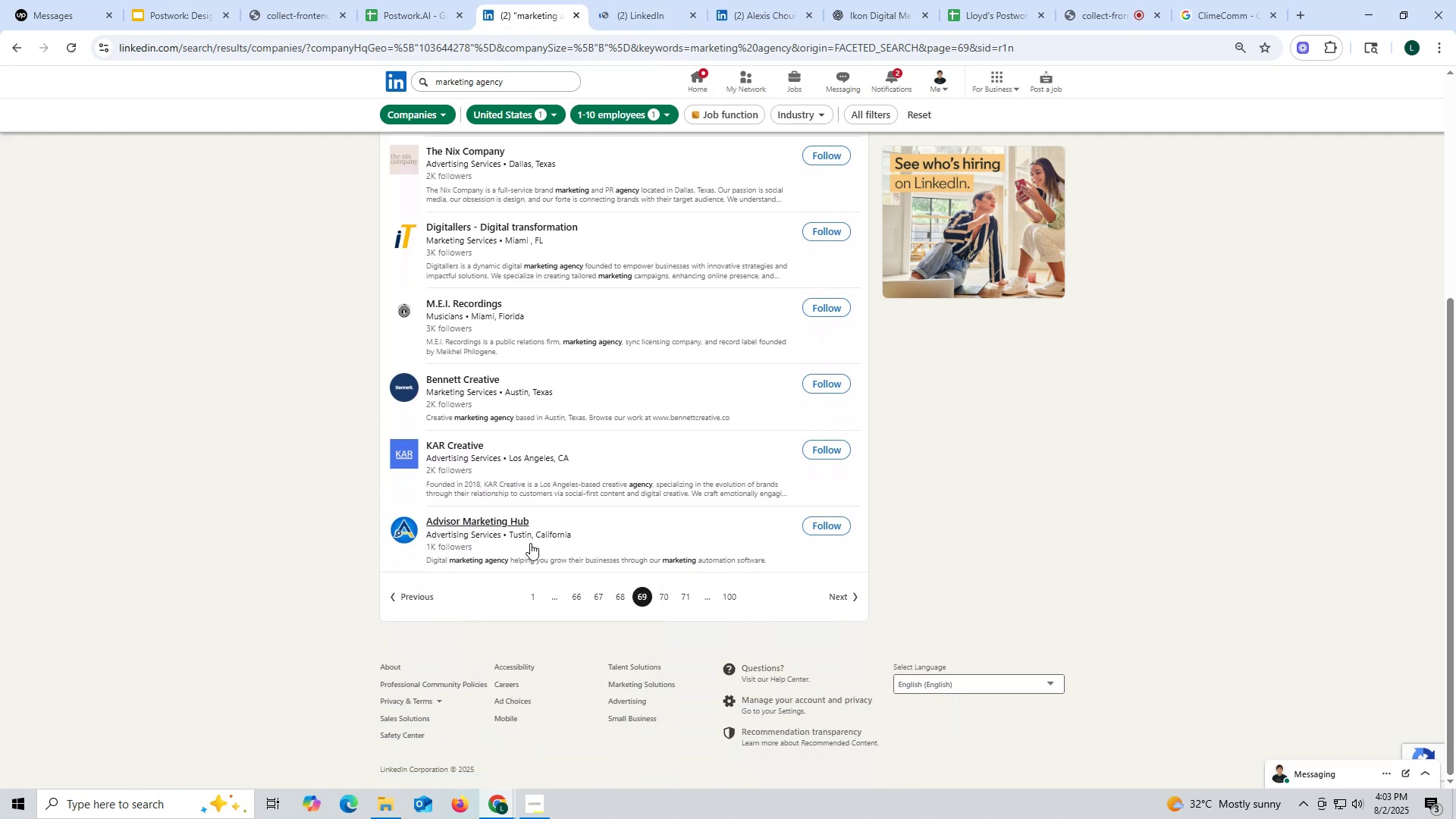 
left_click([649, 16])
 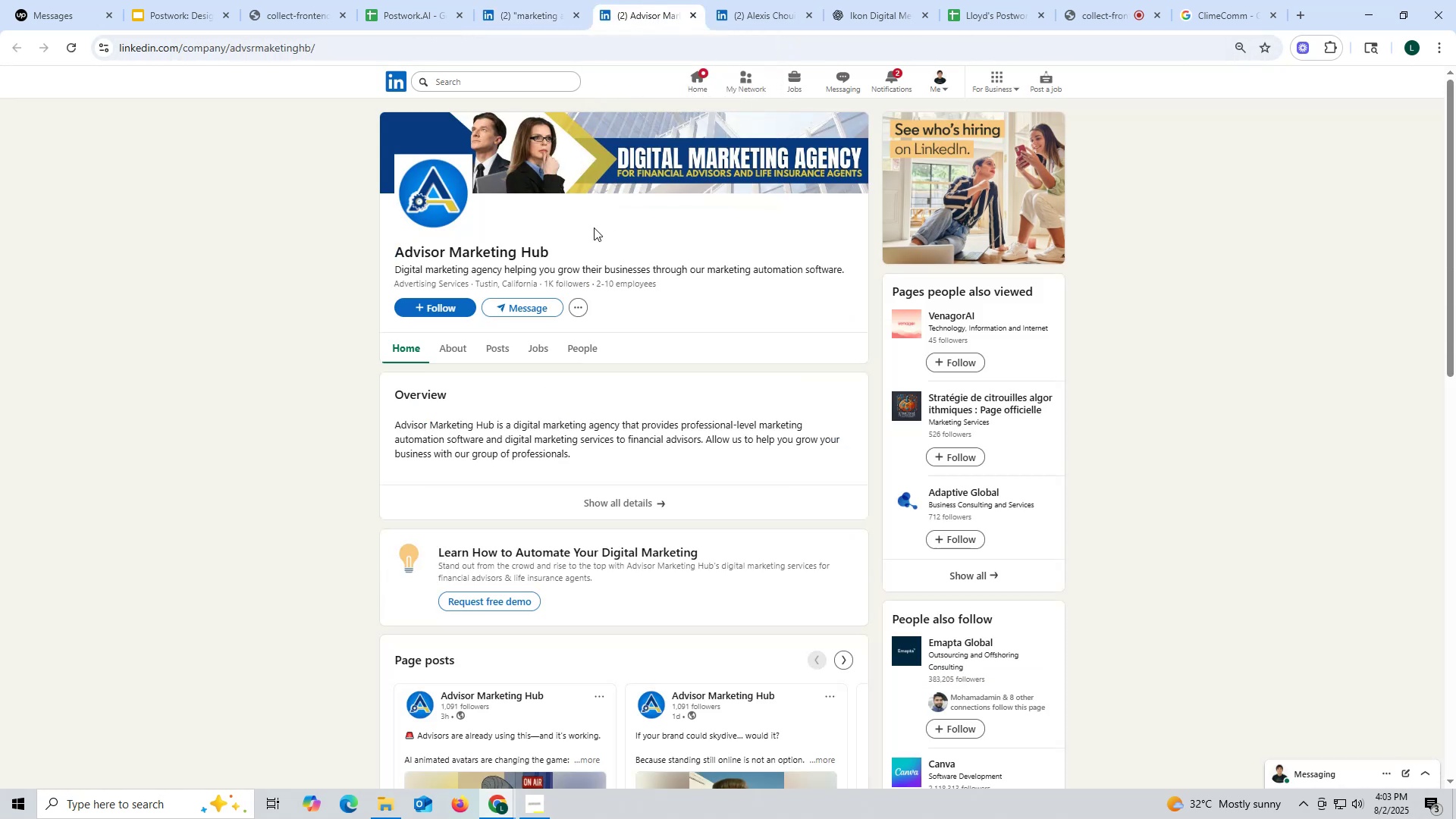 
left_click([496, 347])
 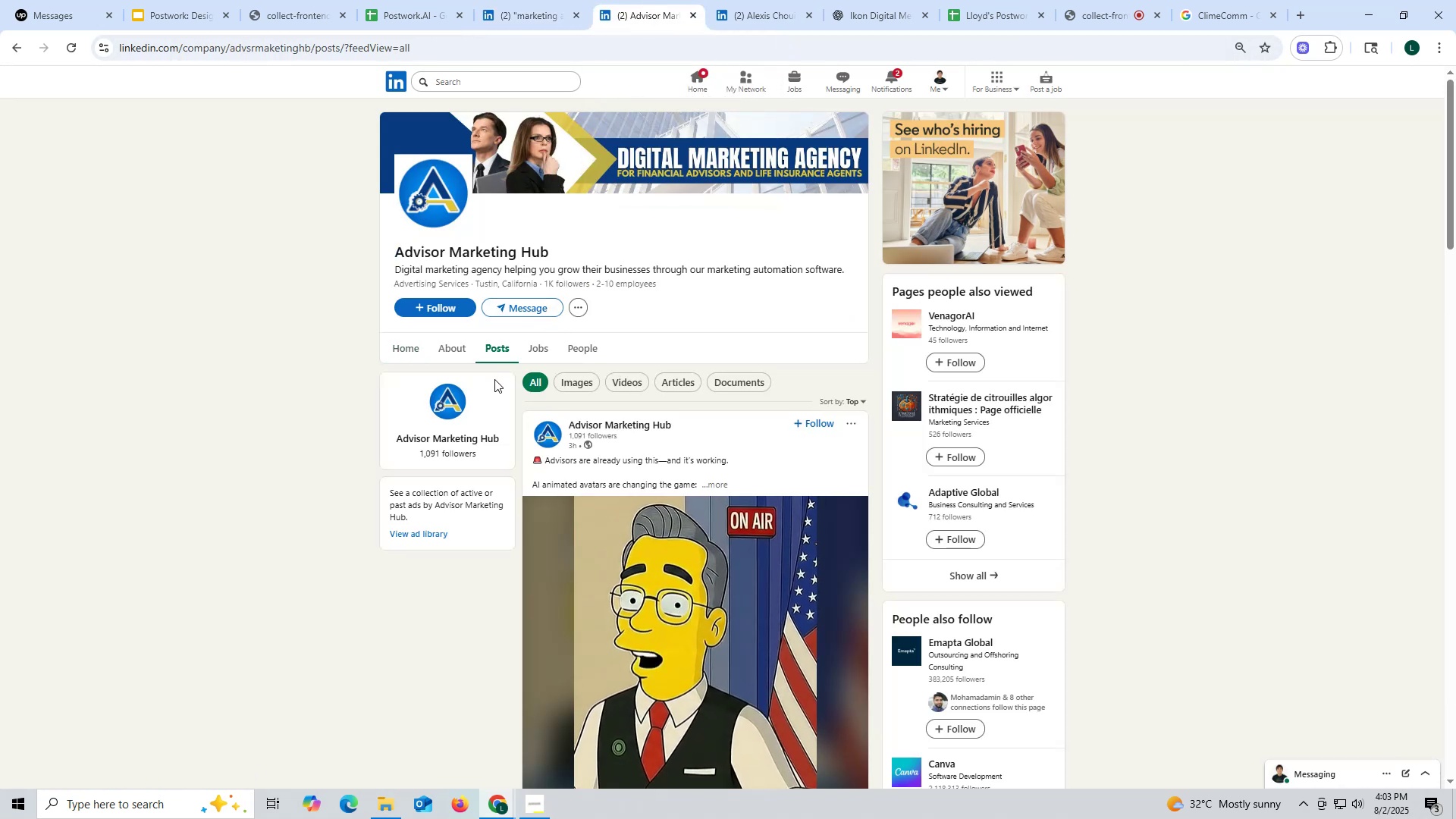 
left_click([452, 344])
 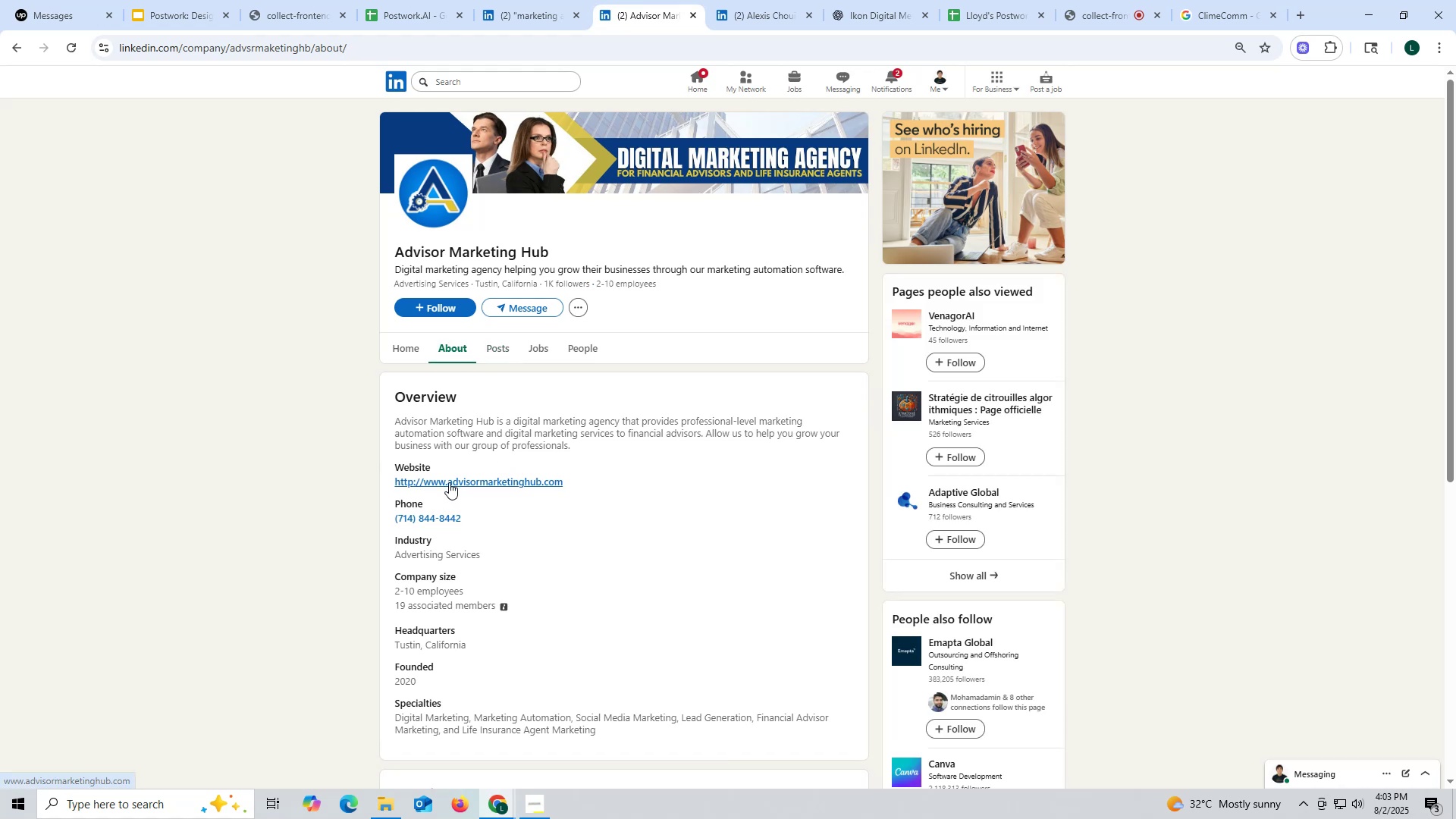 
left_click_drag(start_coordinate=[391, 482], to_coordinate=[576, 483])
 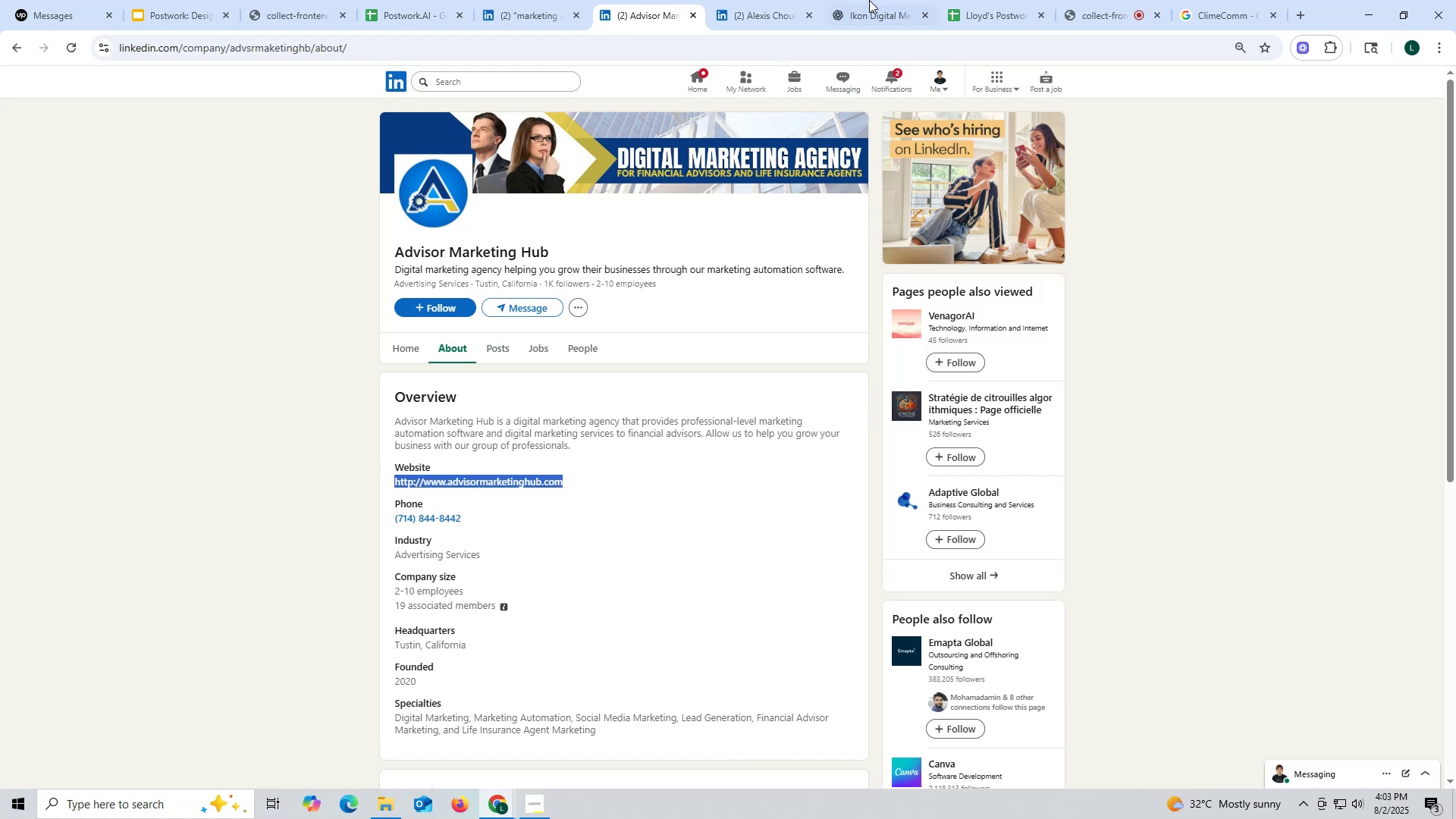 
key(Control+ControlLeft)
 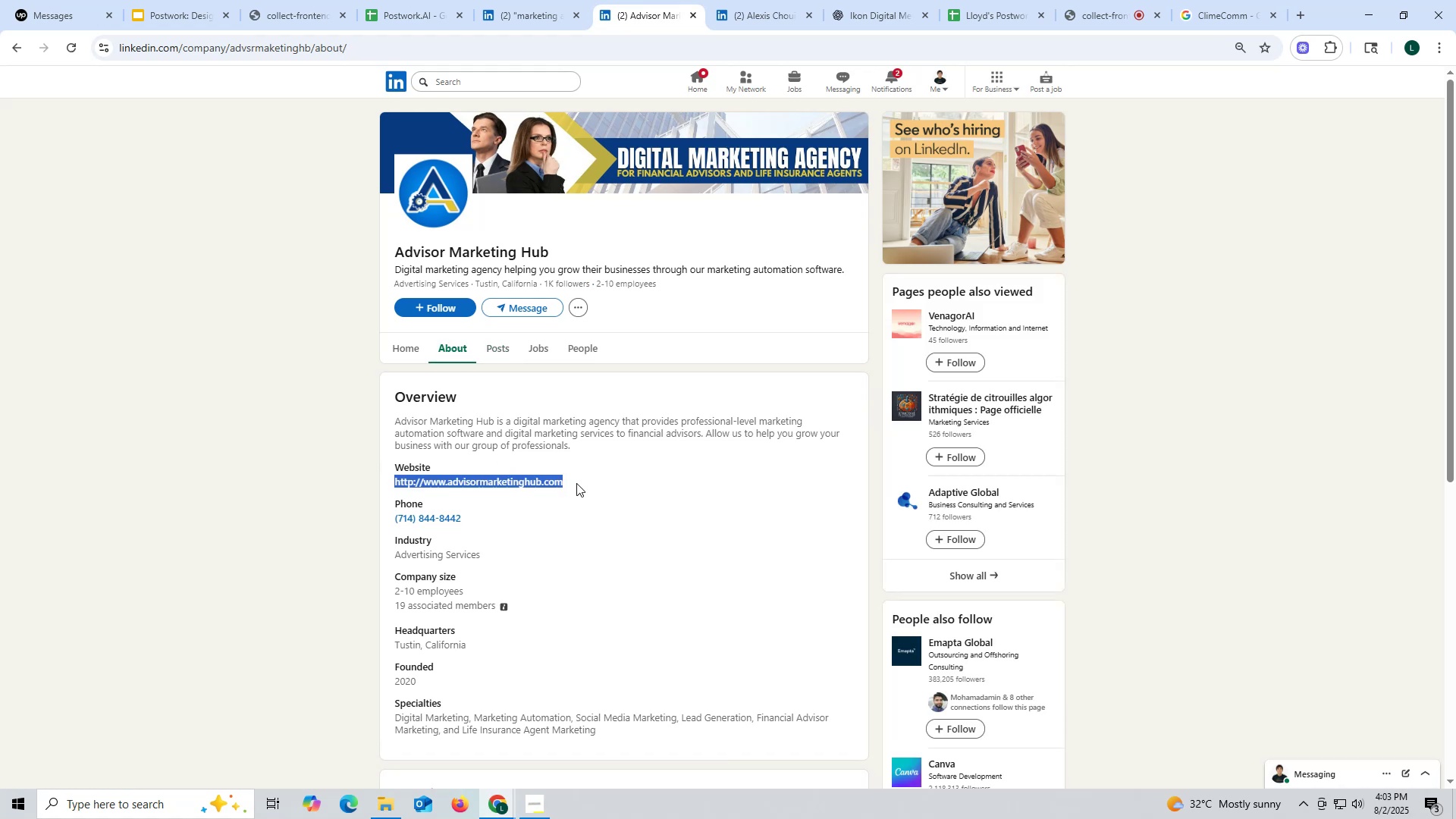 
key(Control+C)
 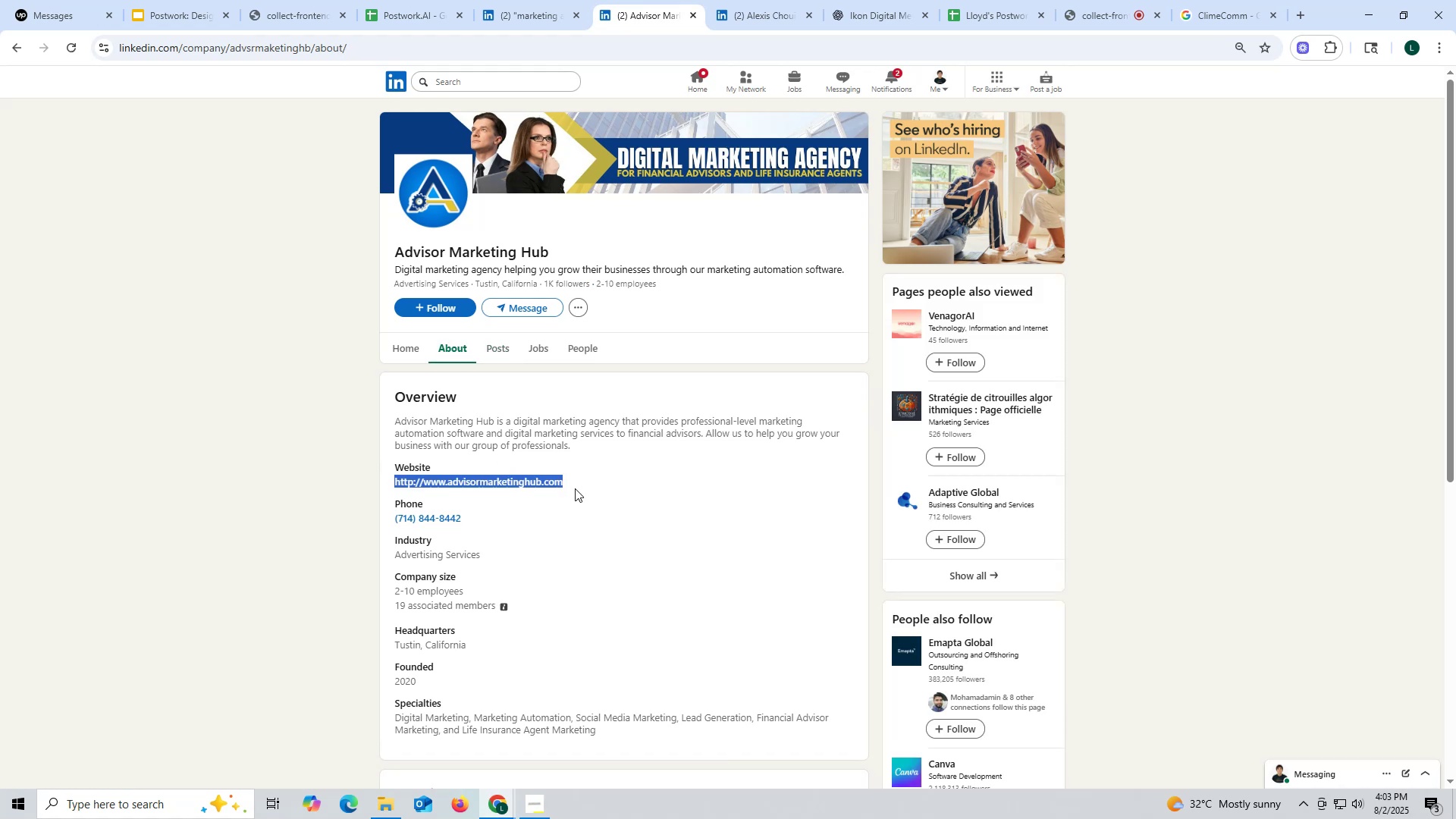 
key(Control+ControlLeft)
 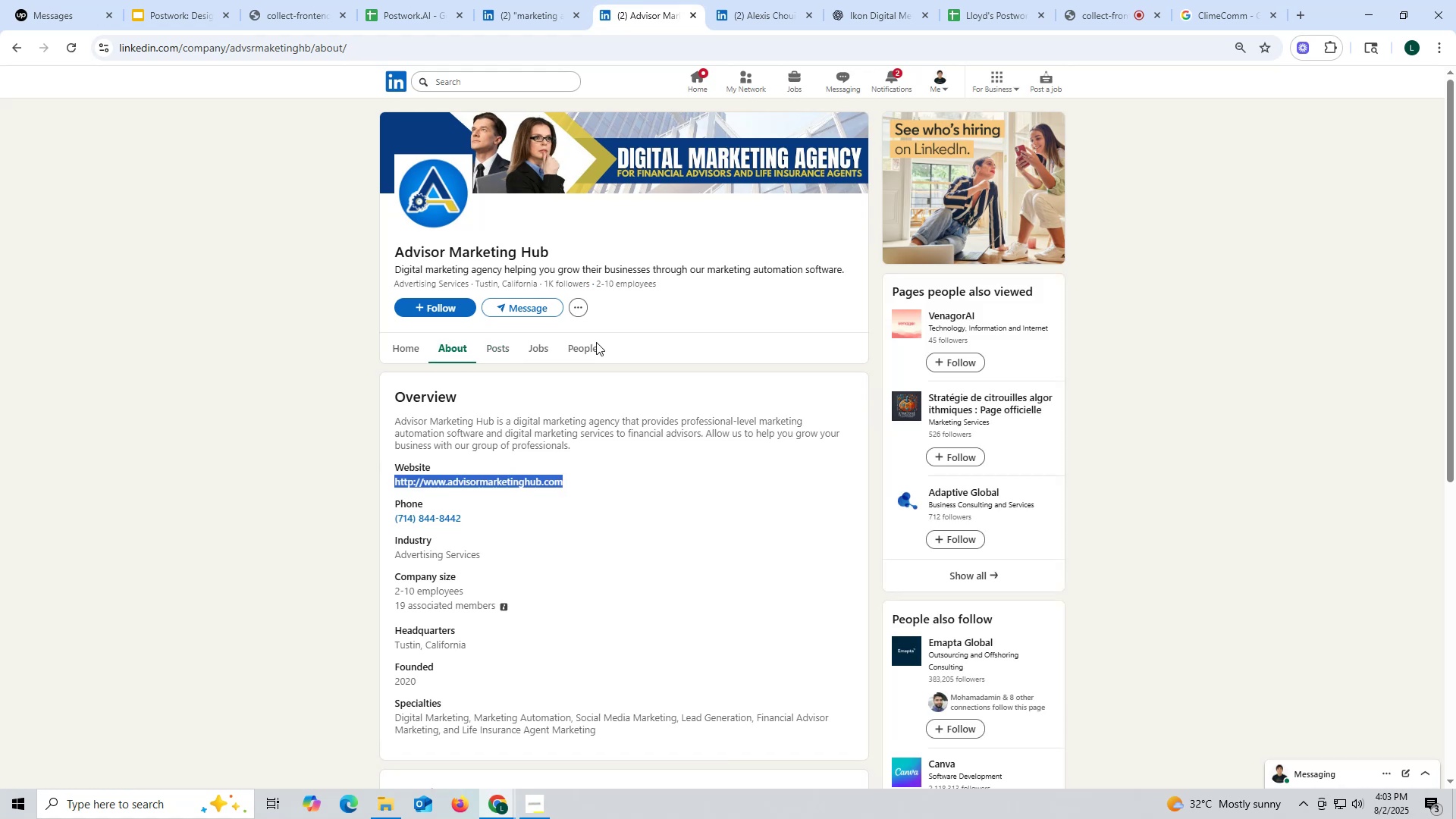 
key(Control+C)
 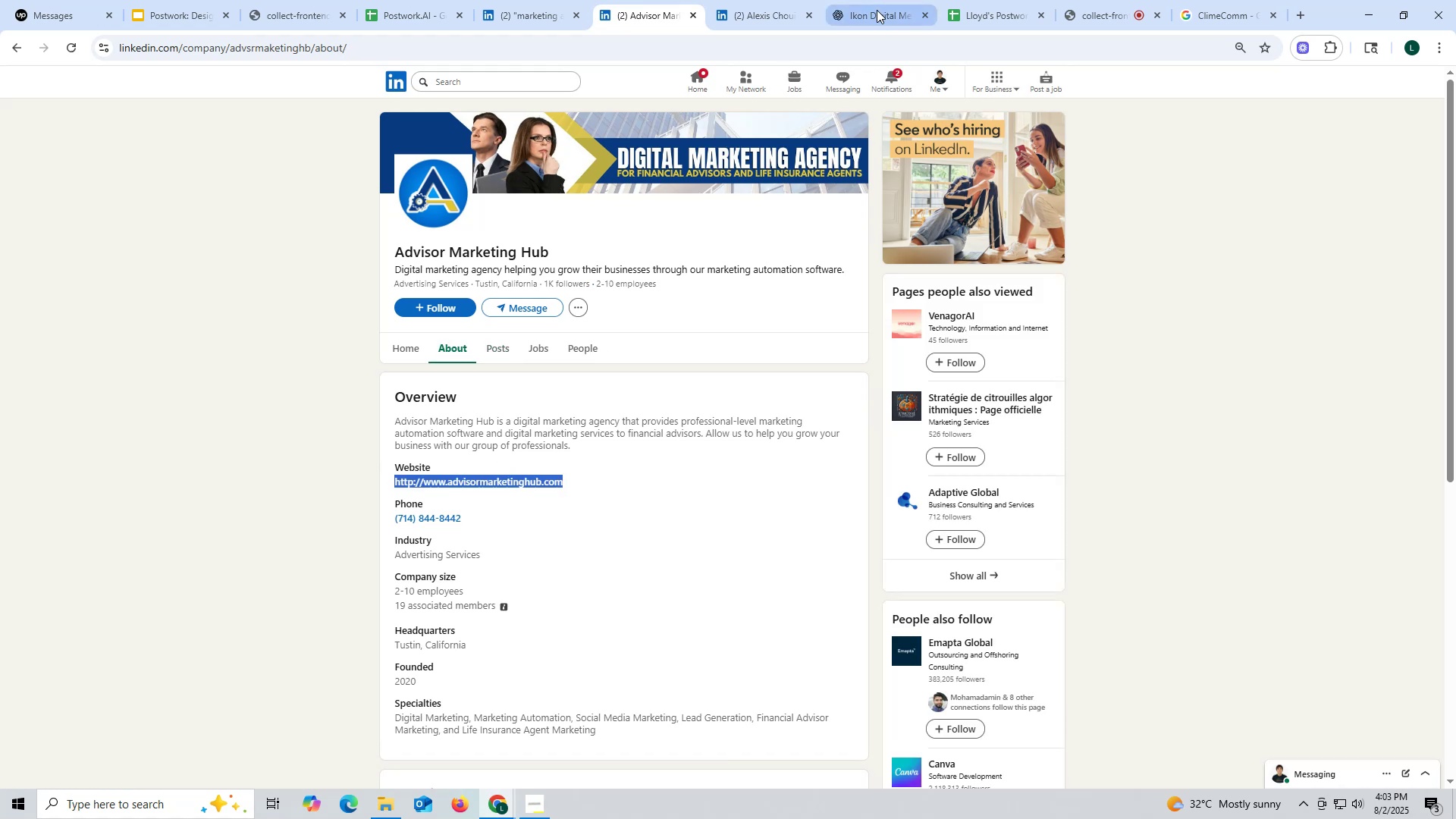 
left_click([877, 10])
 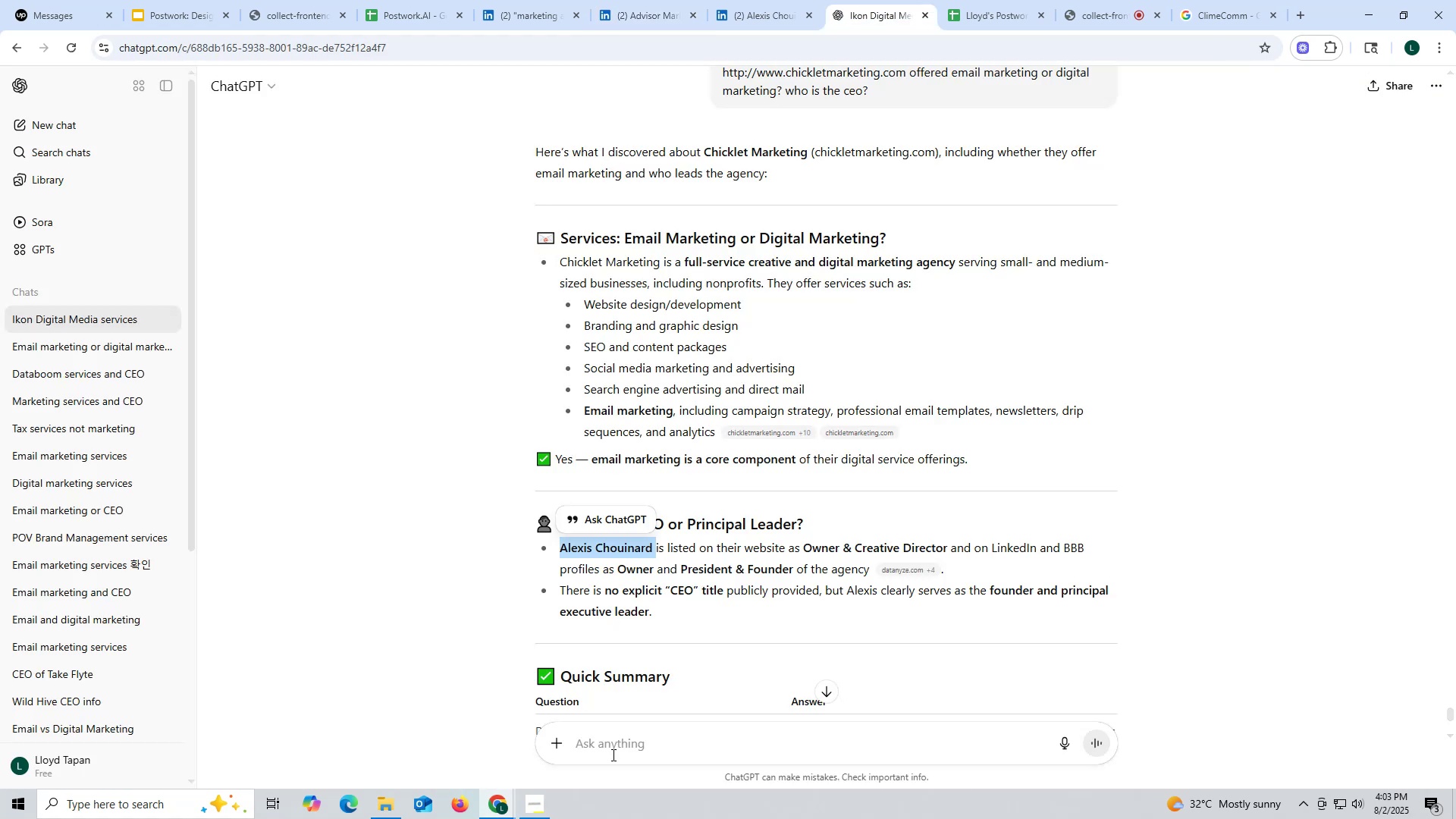 
key(Control+ControlLeft)
 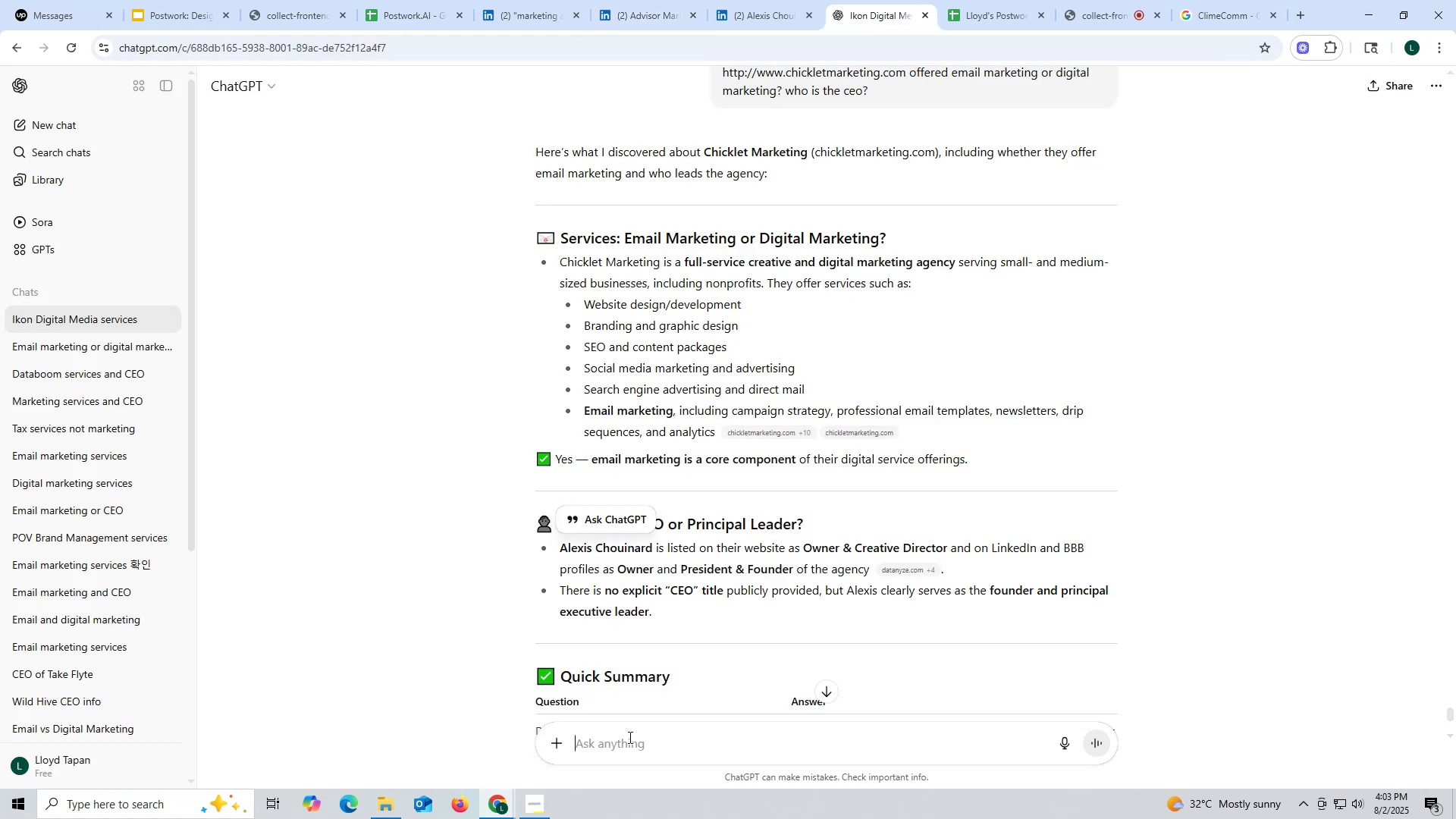 
left_click([629, 737])
 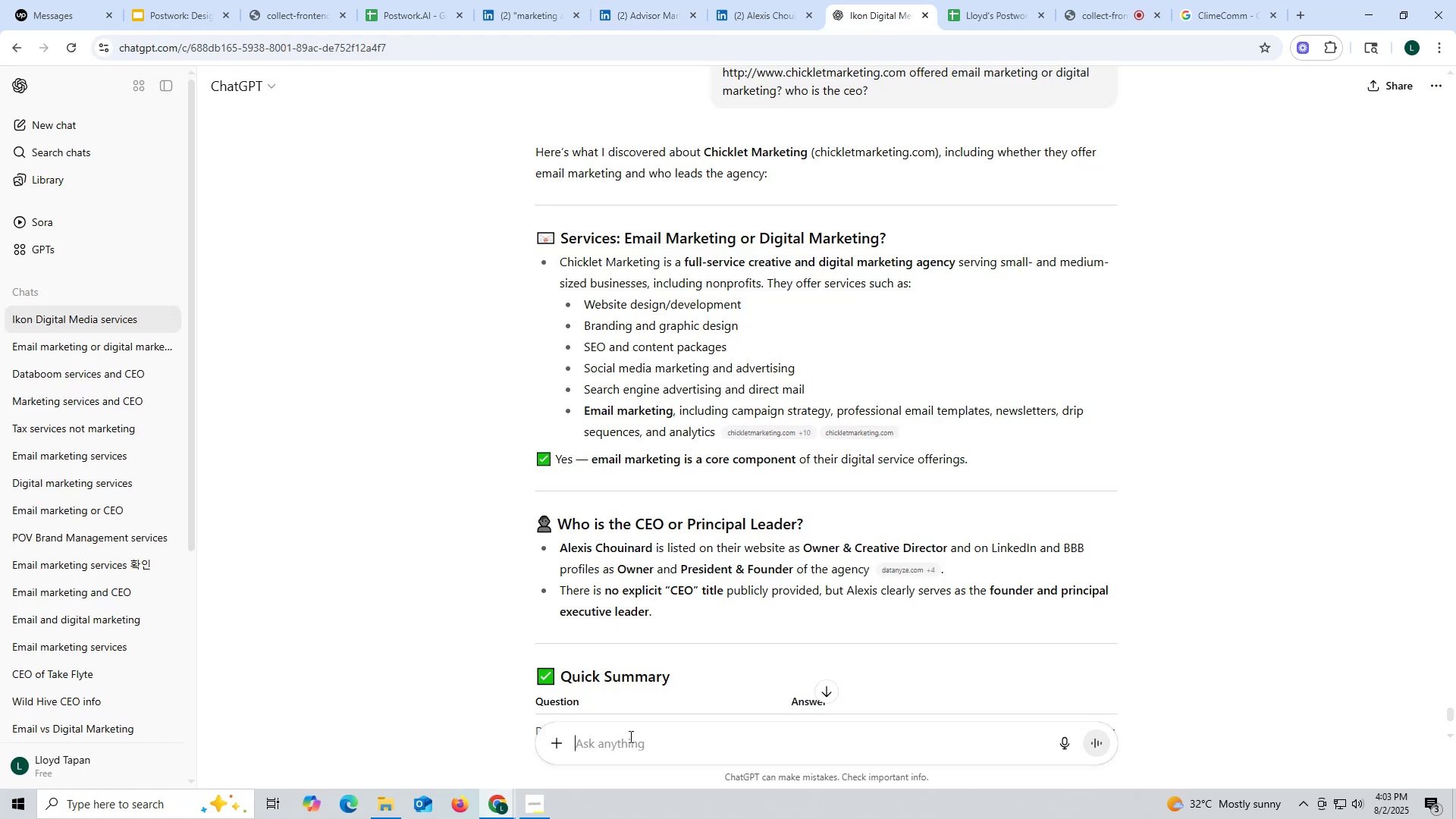 
key(Control+V)
 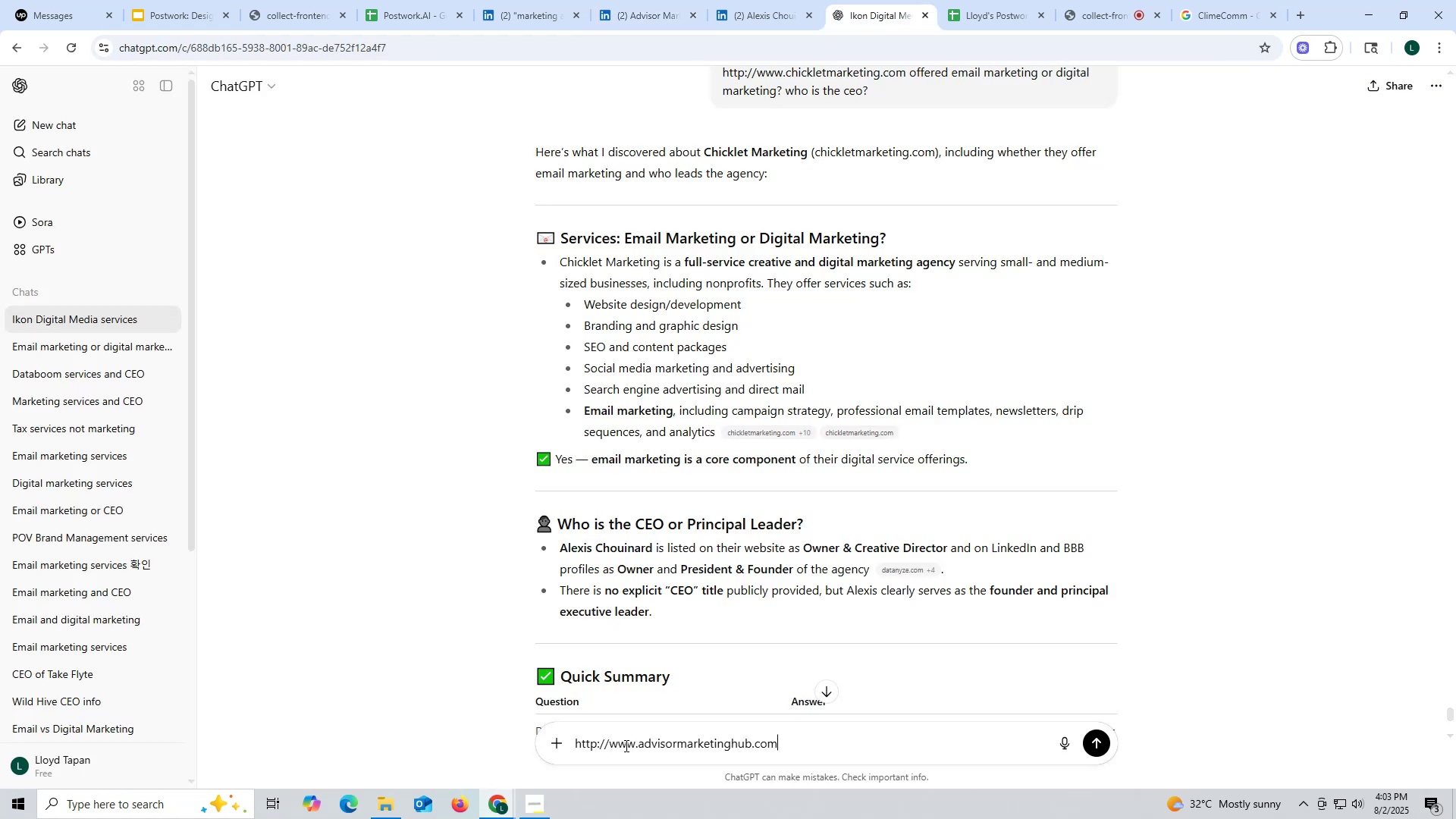 
key(Space)
 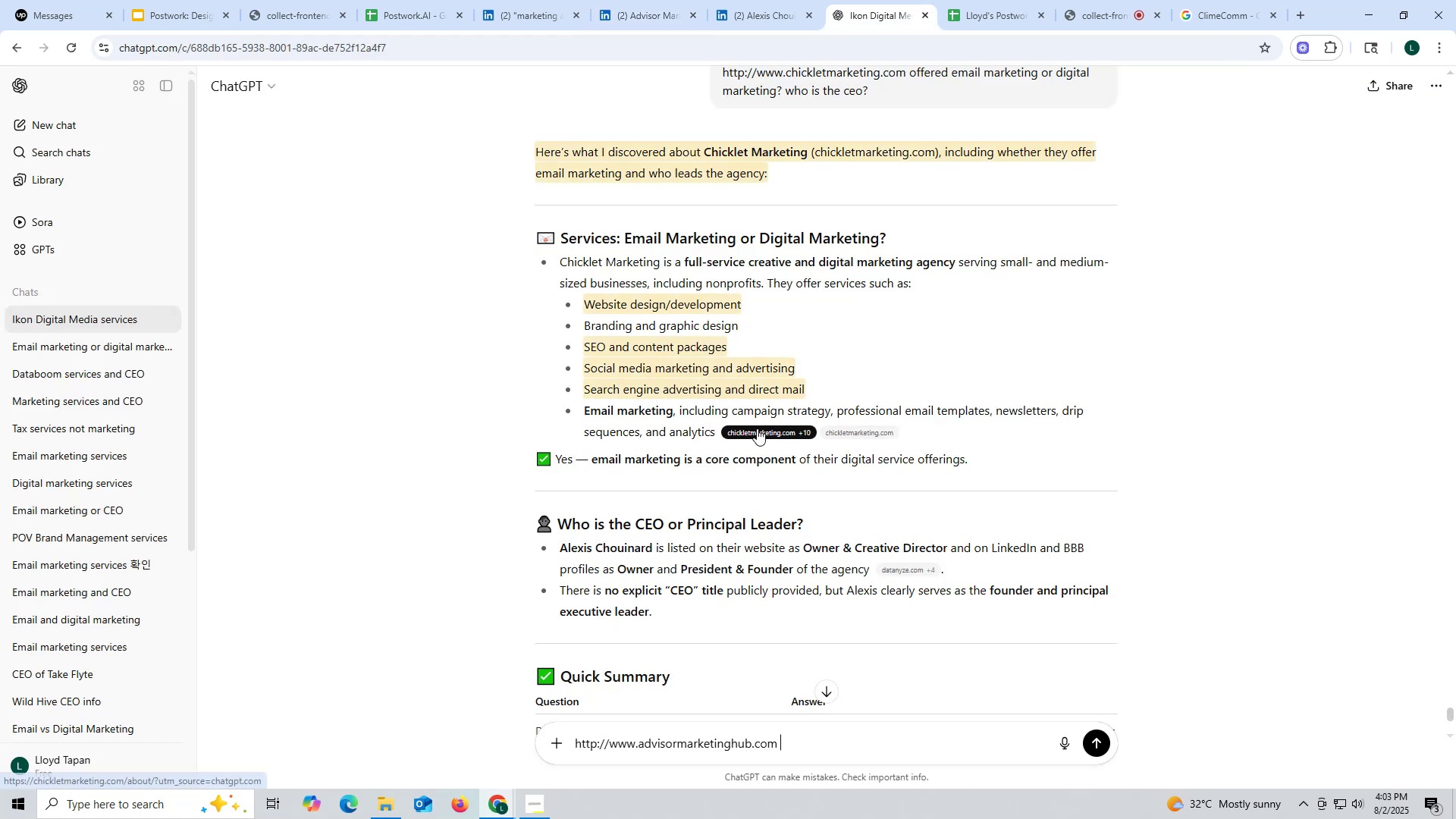 
scroll: coordinate [789, 375], scroll_direction: up, amount: 1.0
 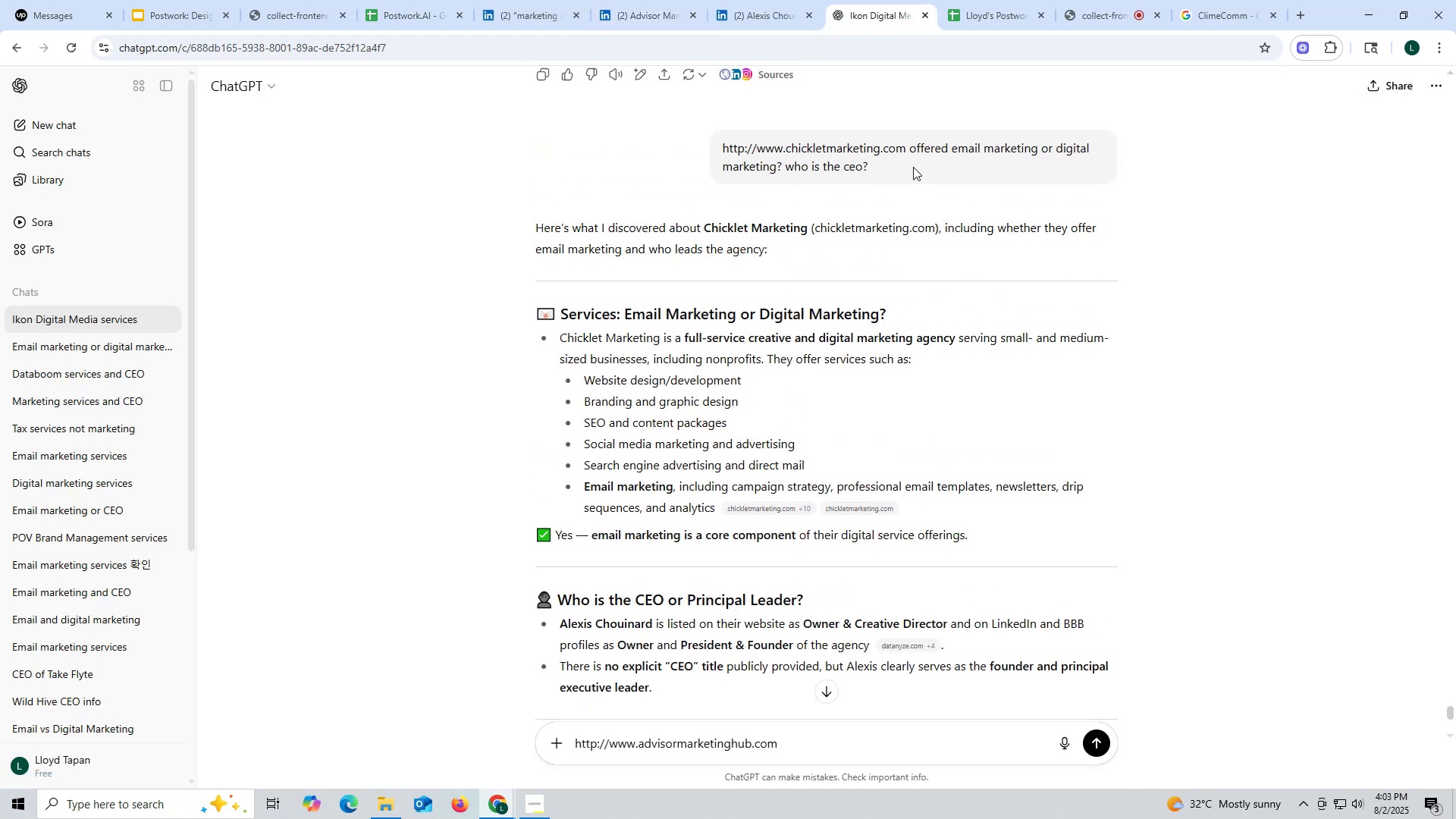 
left_click_drag(start_coordinate=[909, 148], to_coordinate=[947, 167])
 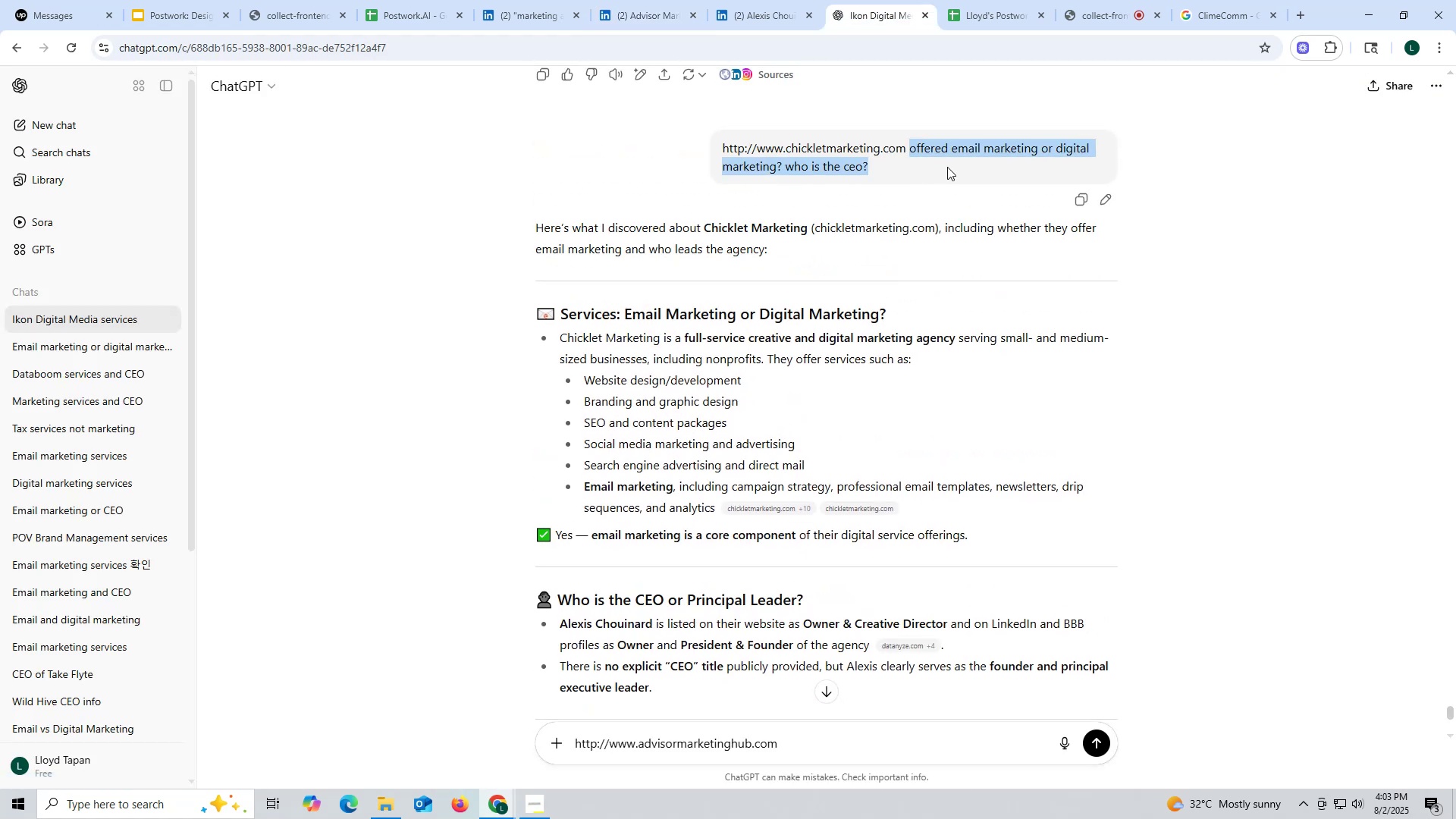 
key(Control+ControlLeft)
 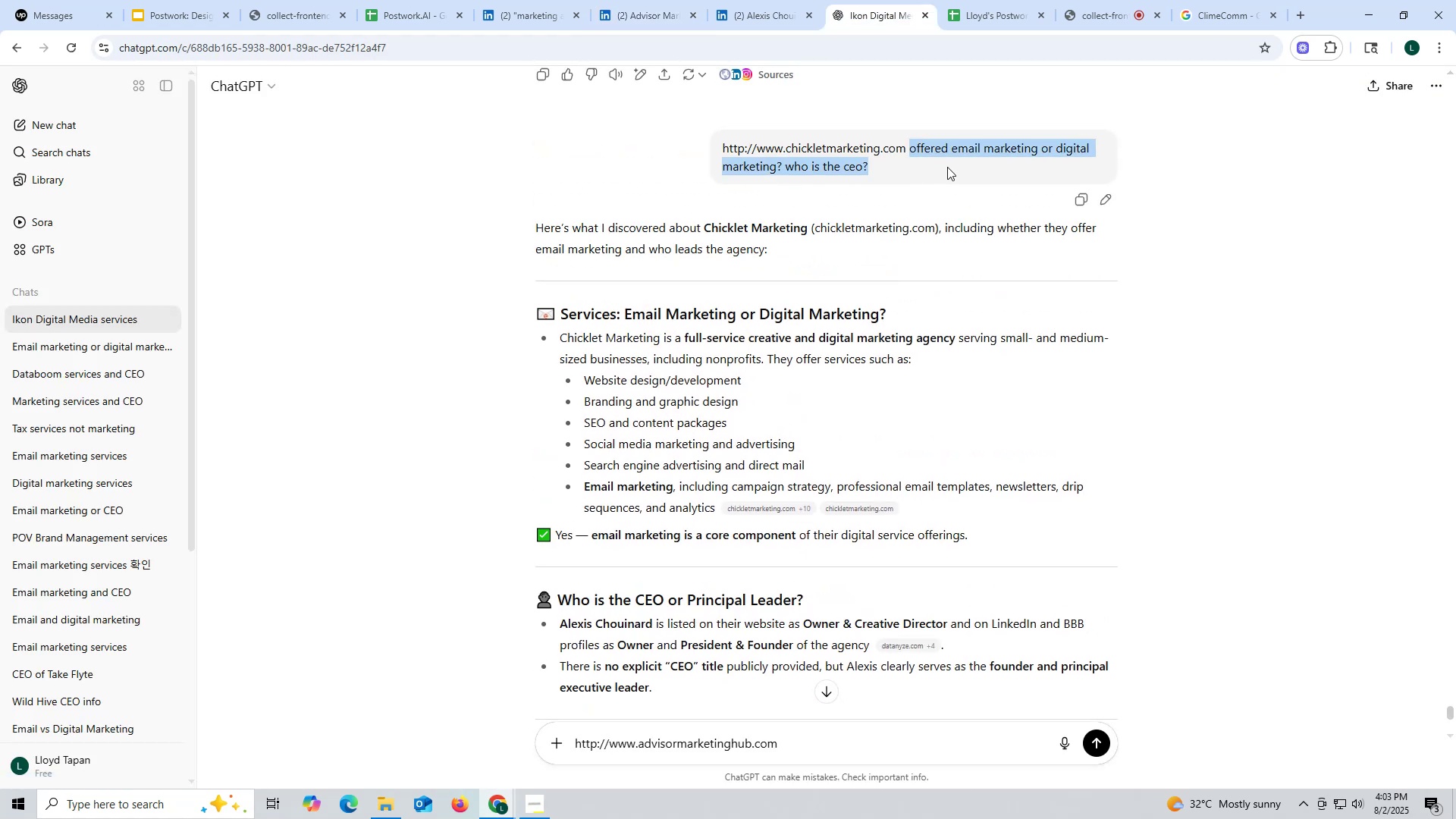 
key(Control+C)
 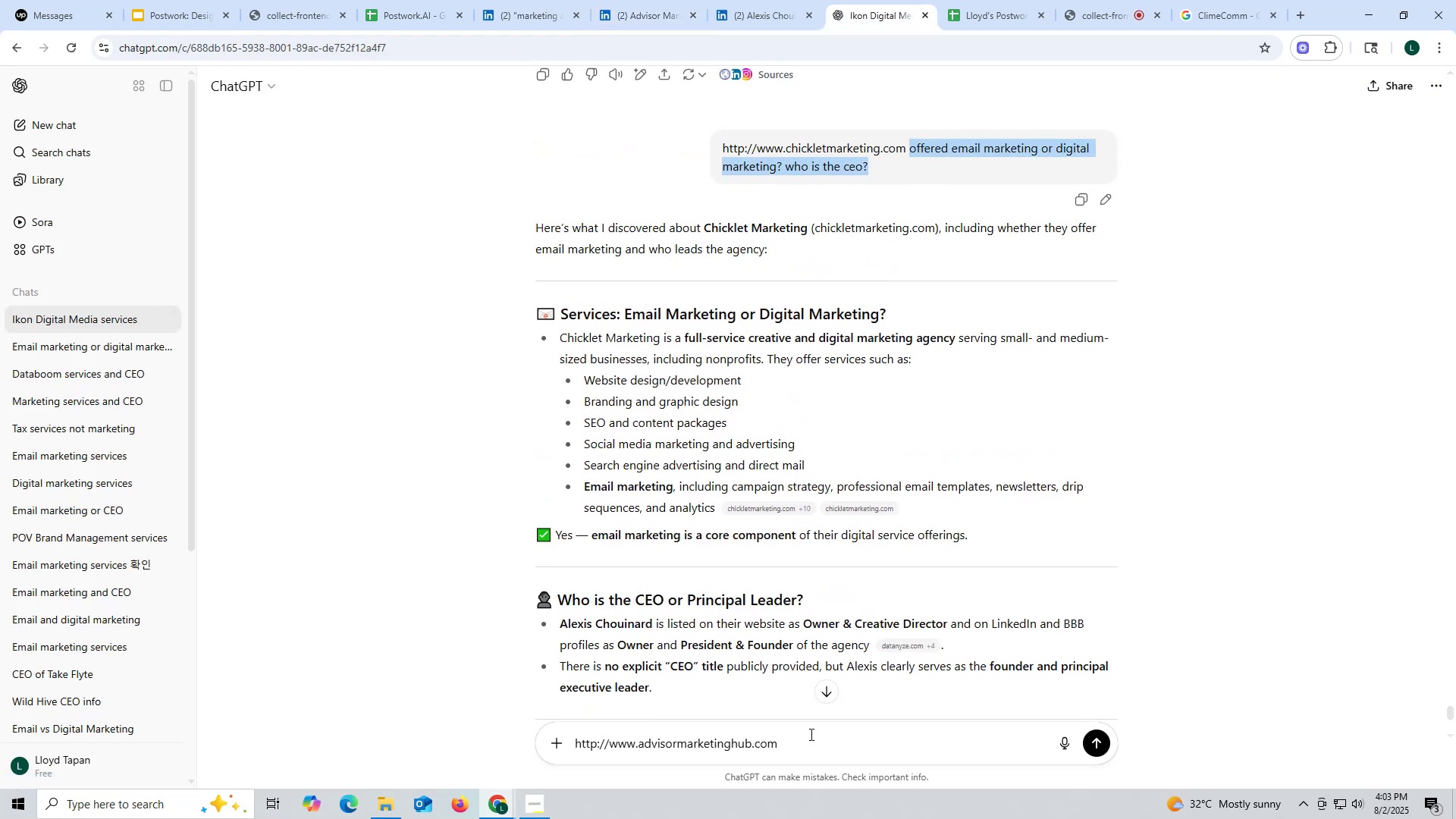 
key(Control+ControlLeft)
 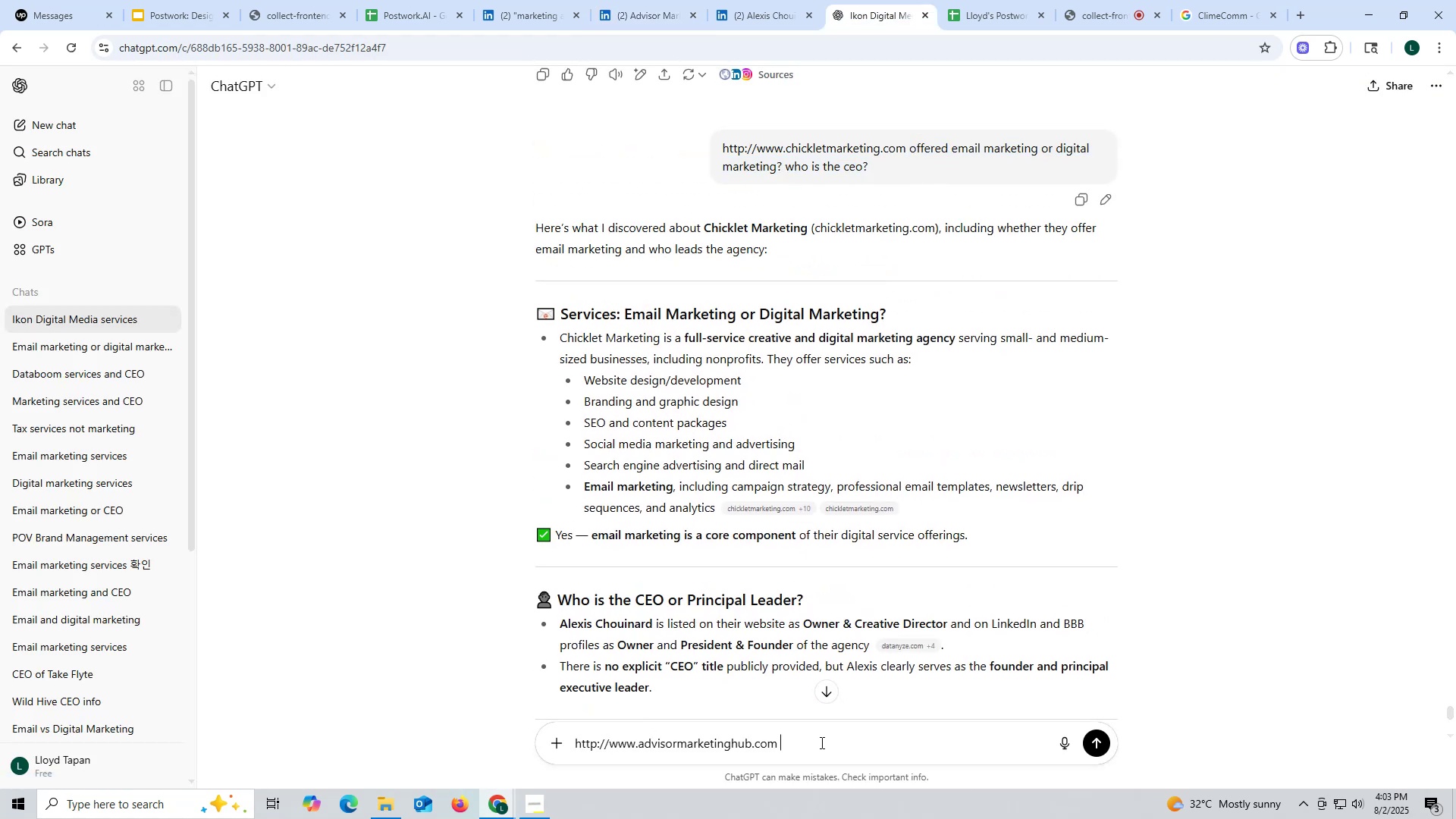 
left_click([821, 742])
 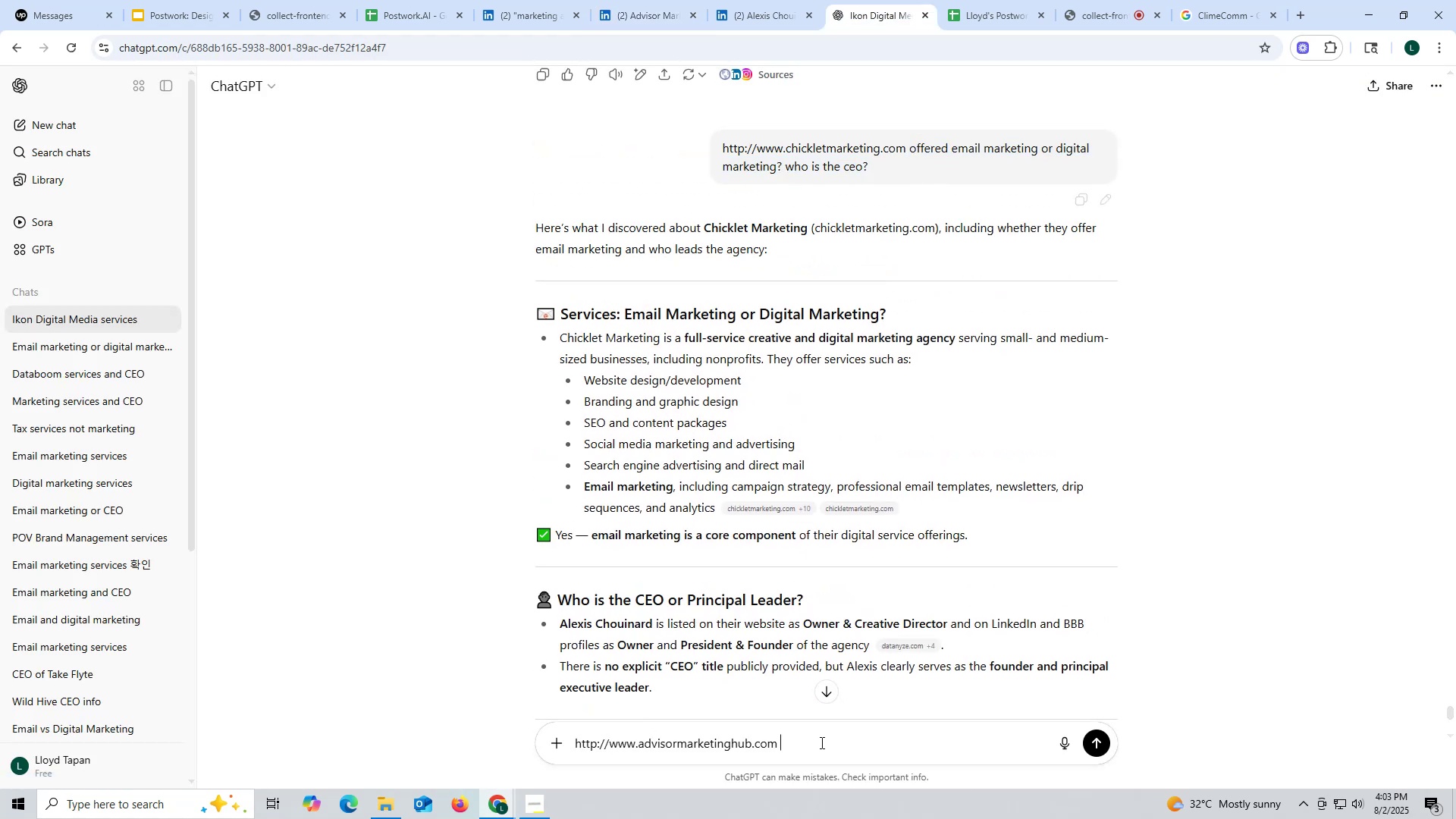 
key(Control+V)
 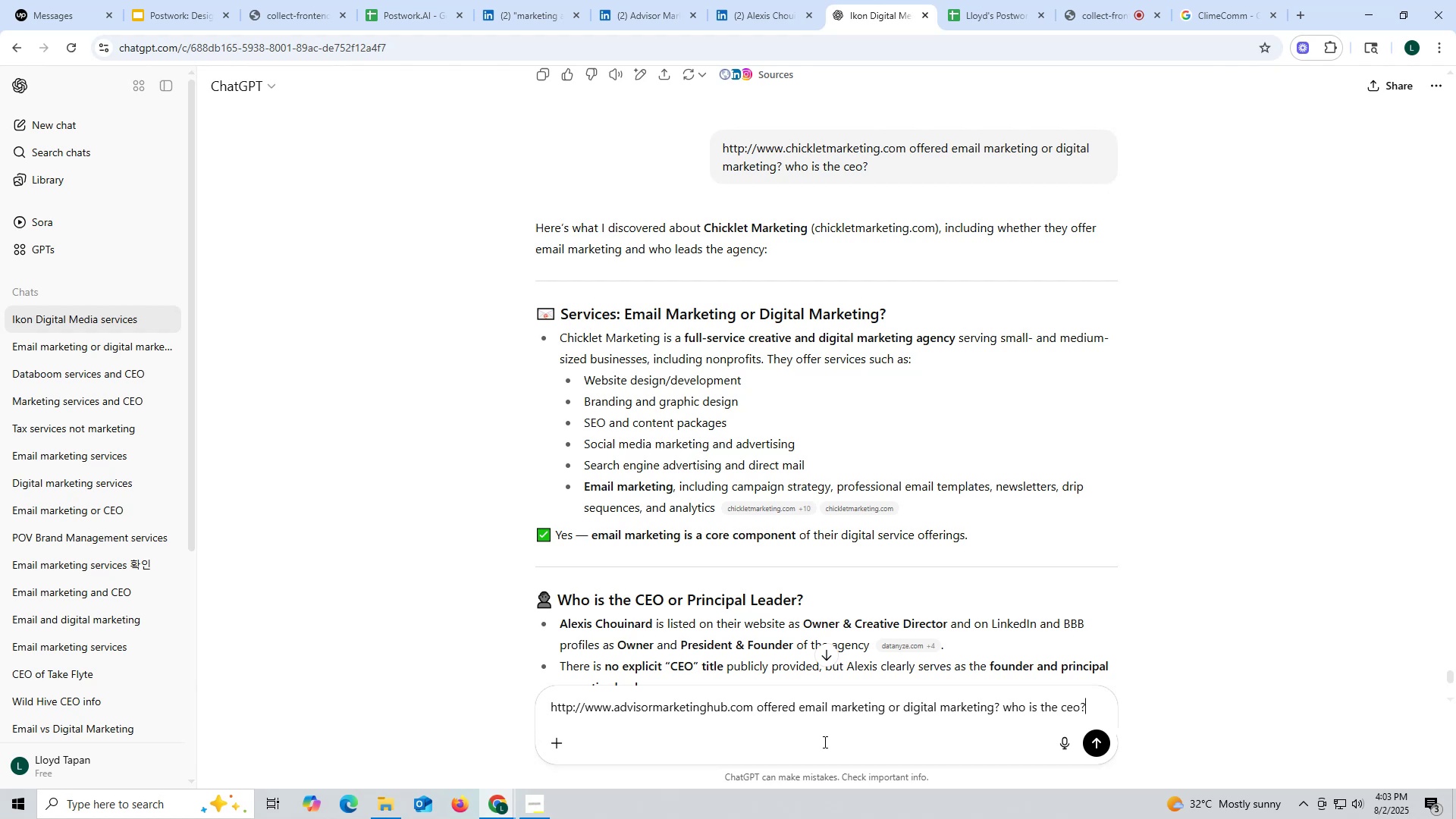 
key(Enter)
 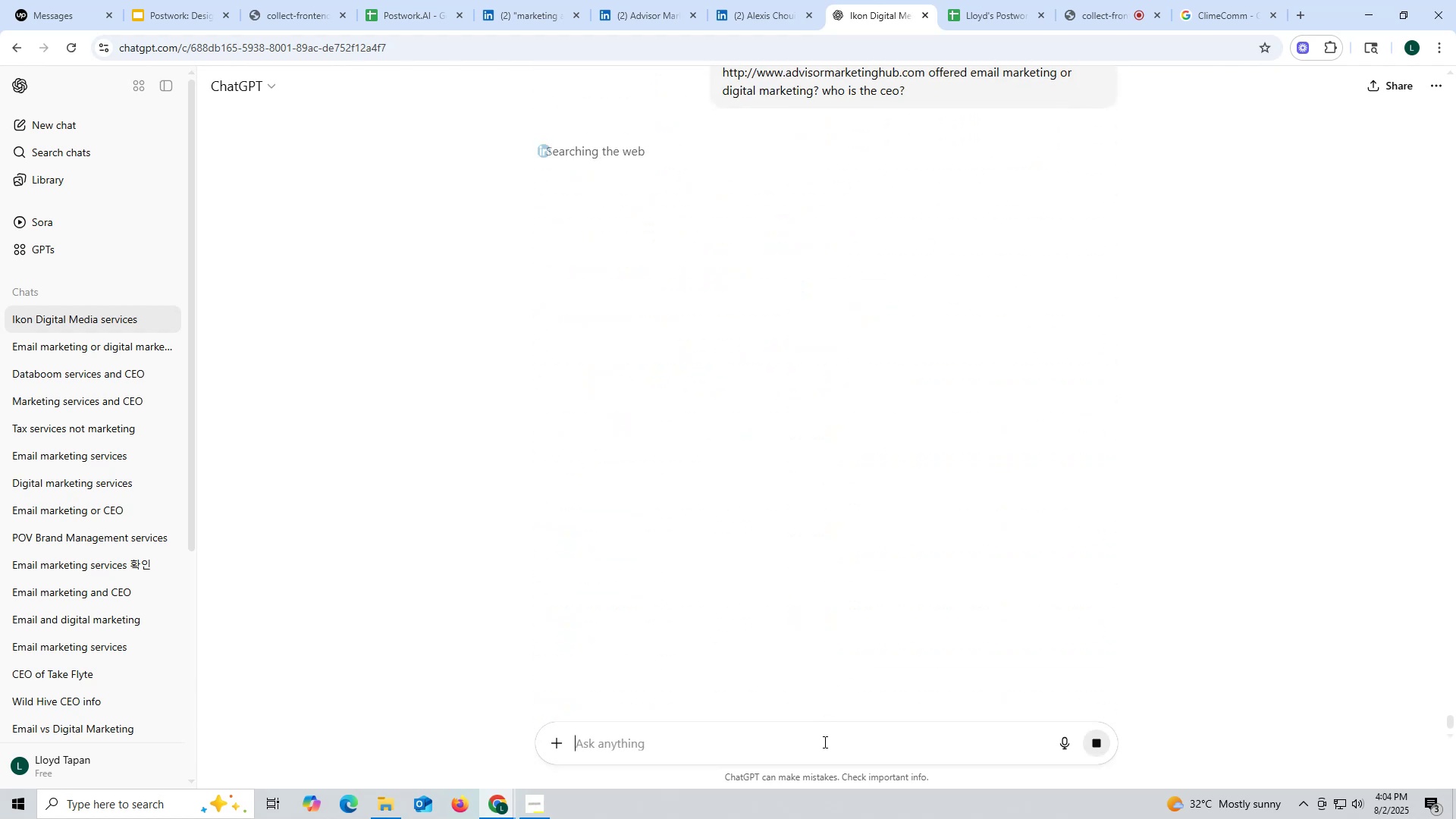 
wait(12.65)
 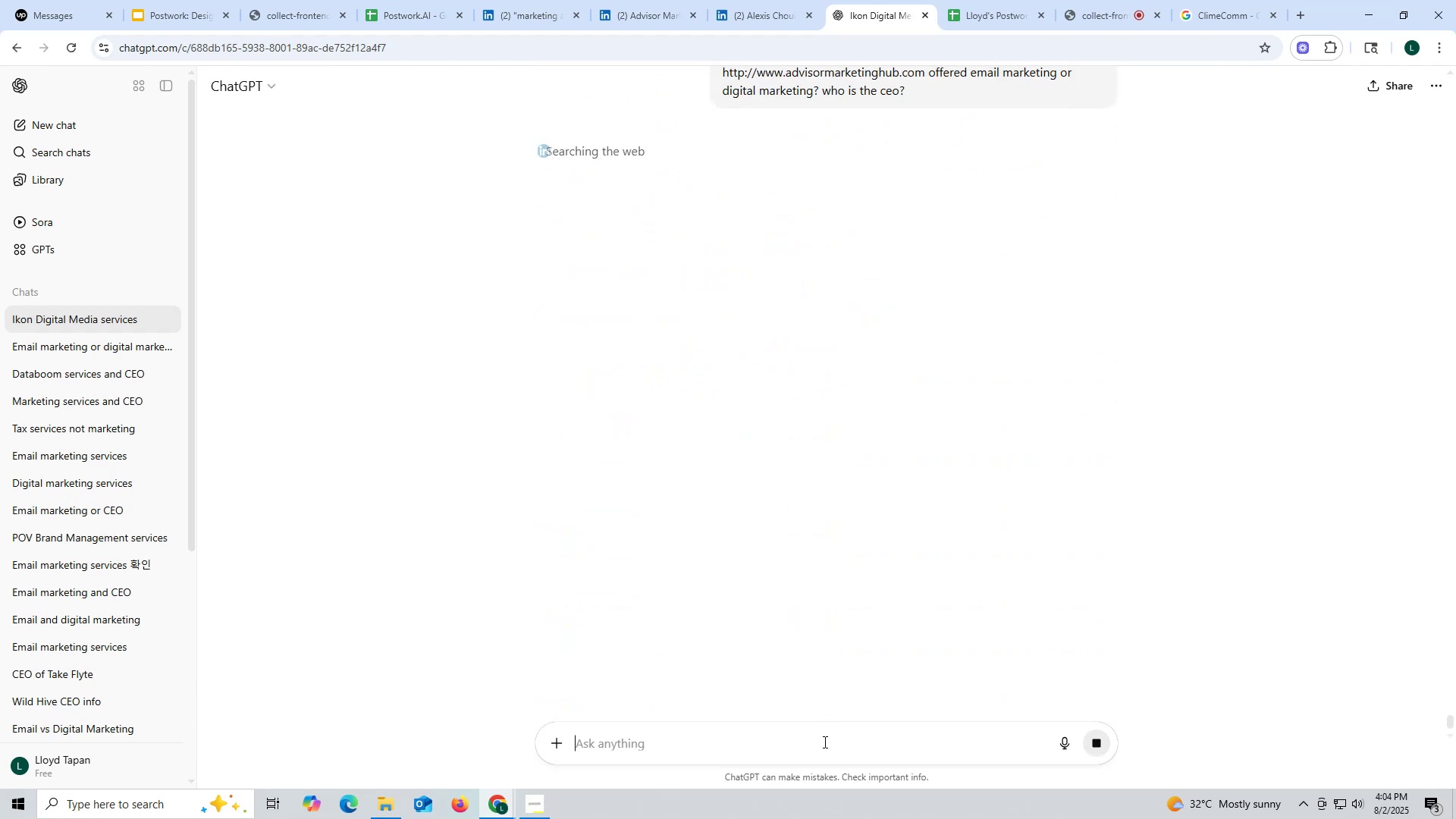 
scroll: coordinate [846, 645], scroll_direction: down, amount: 4.0
 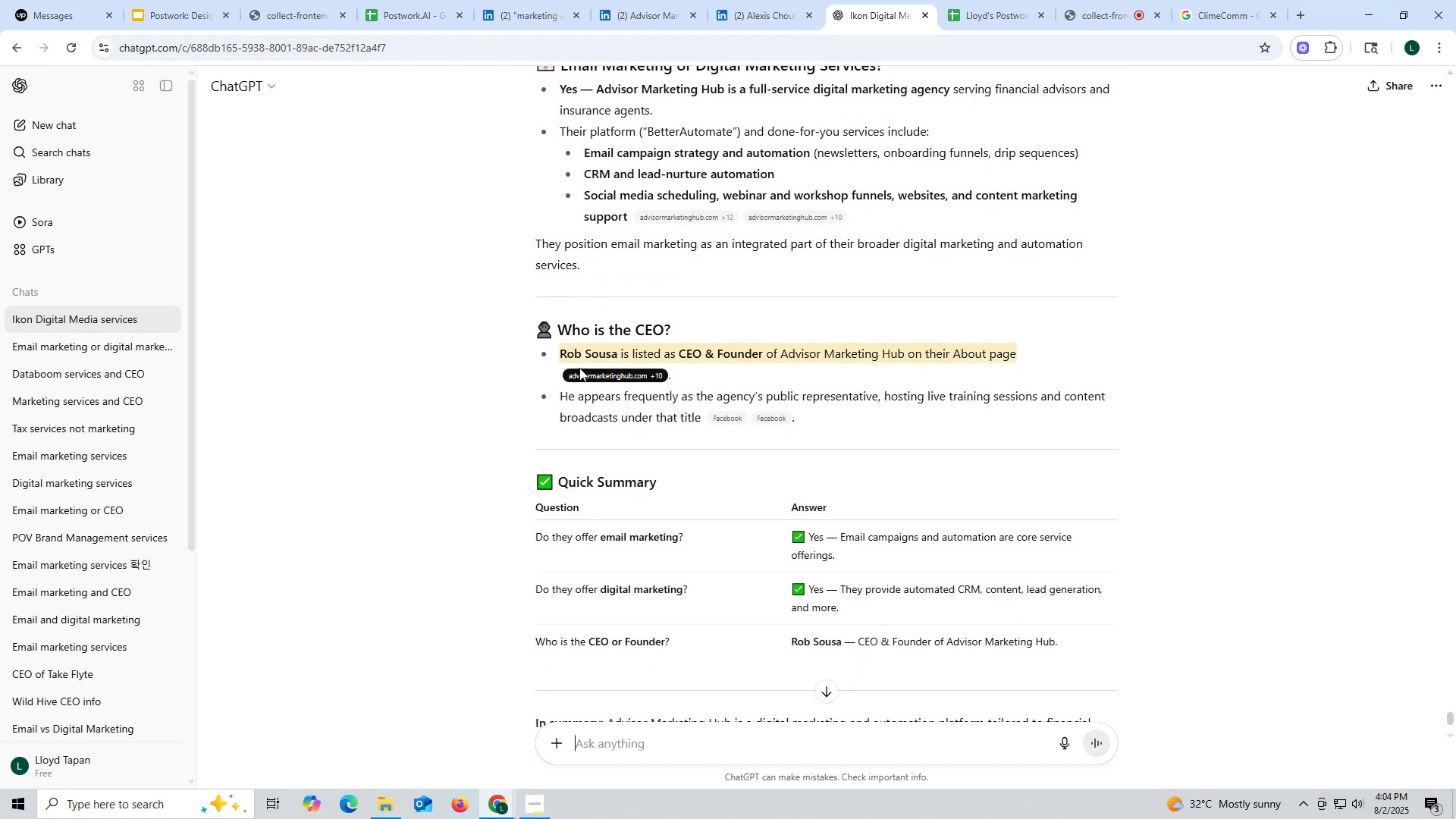 
left_click_drag(start_coordinate=[557, 352], to_coordinate=[616, 352])
 